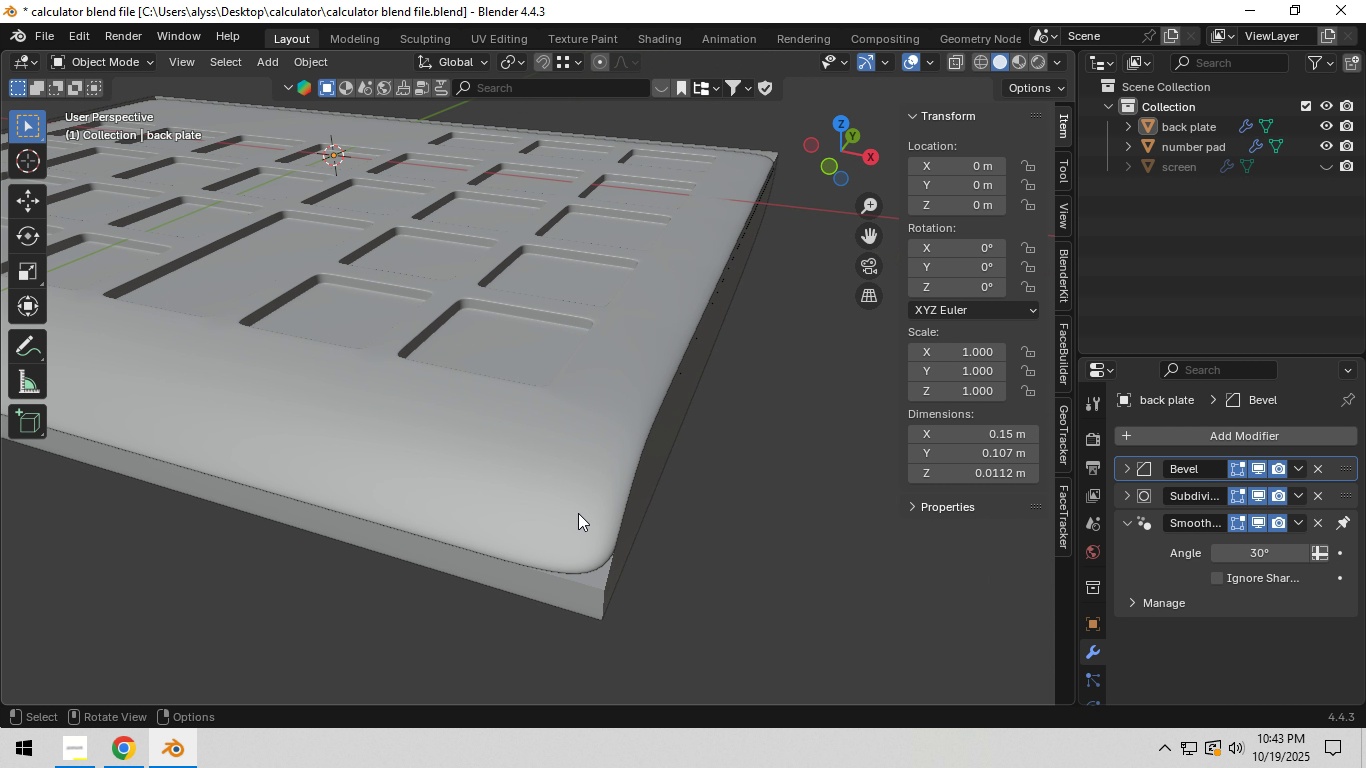 
scroll: coordinate [578, 513], scroll_direction: up, amount: 1.0
 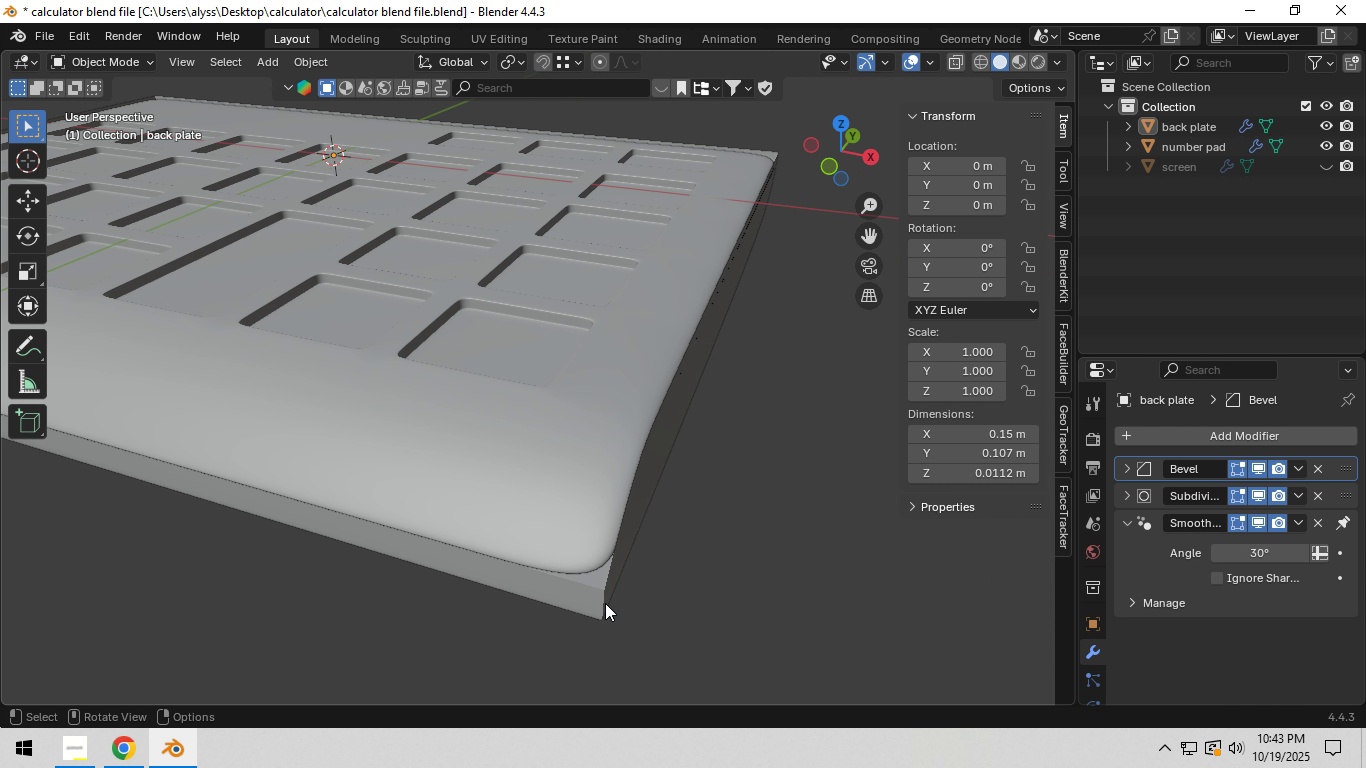 
hold_key(key=Backquote, duration=0.4)
 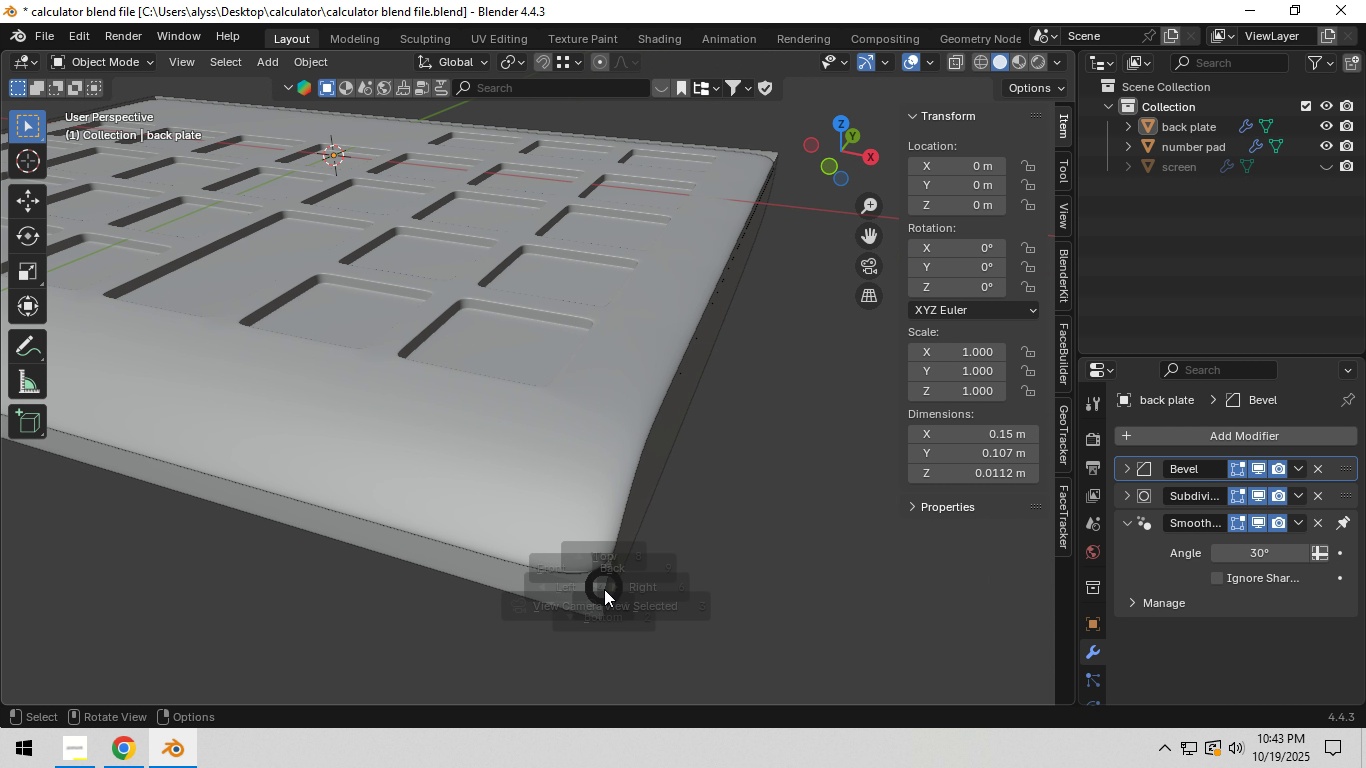 
hold_key(key=Backquote, duration=0.46)
 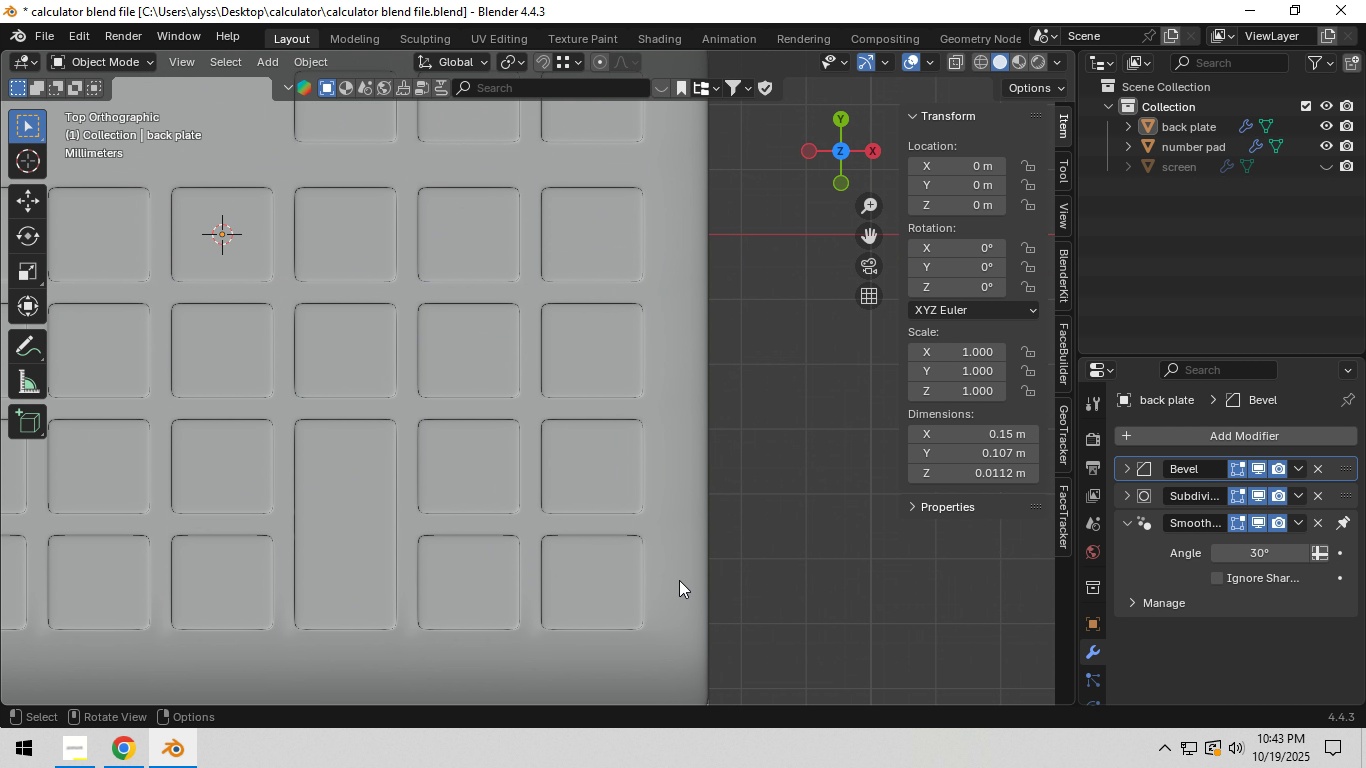 
hold_key(key=ShiftLeft, duration=0.94)
 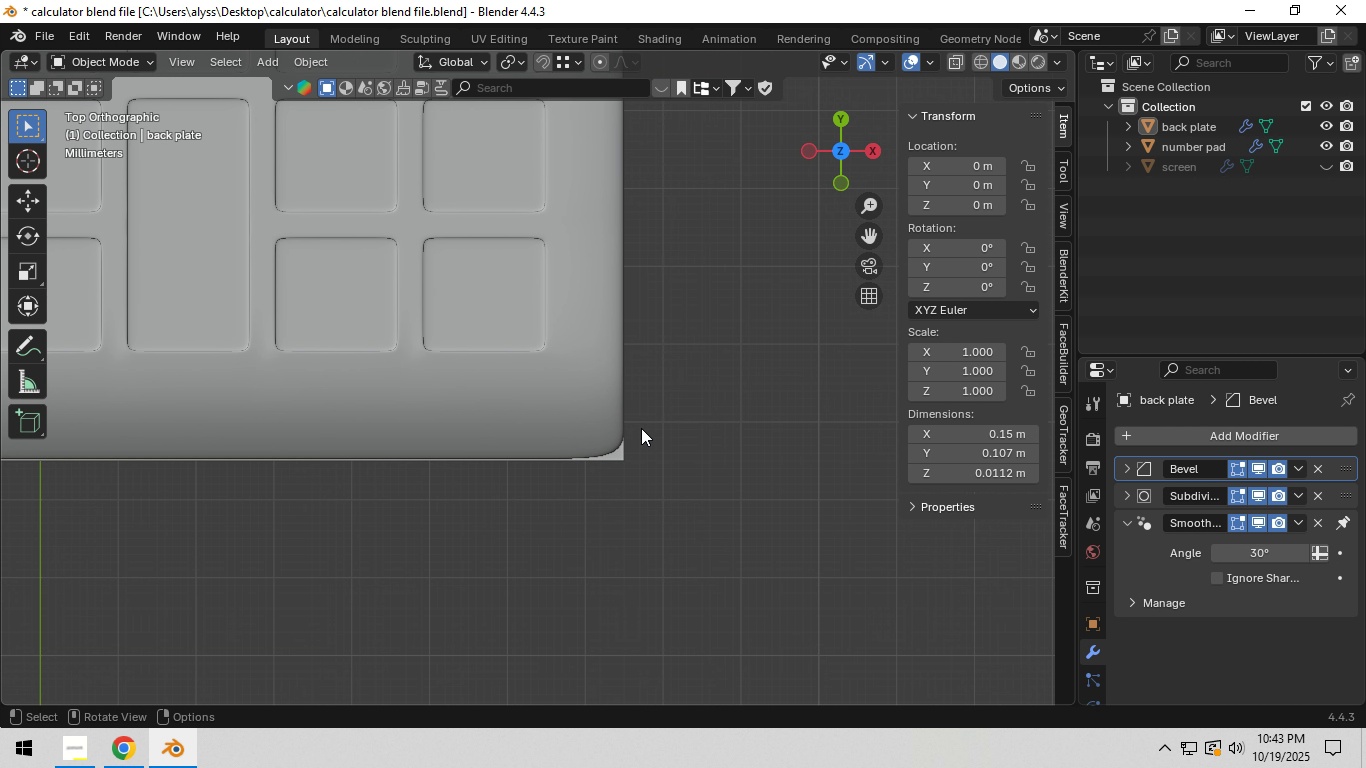 
scroll: coordinate [641, 436], scroll_direction: up, amount: 4.0
 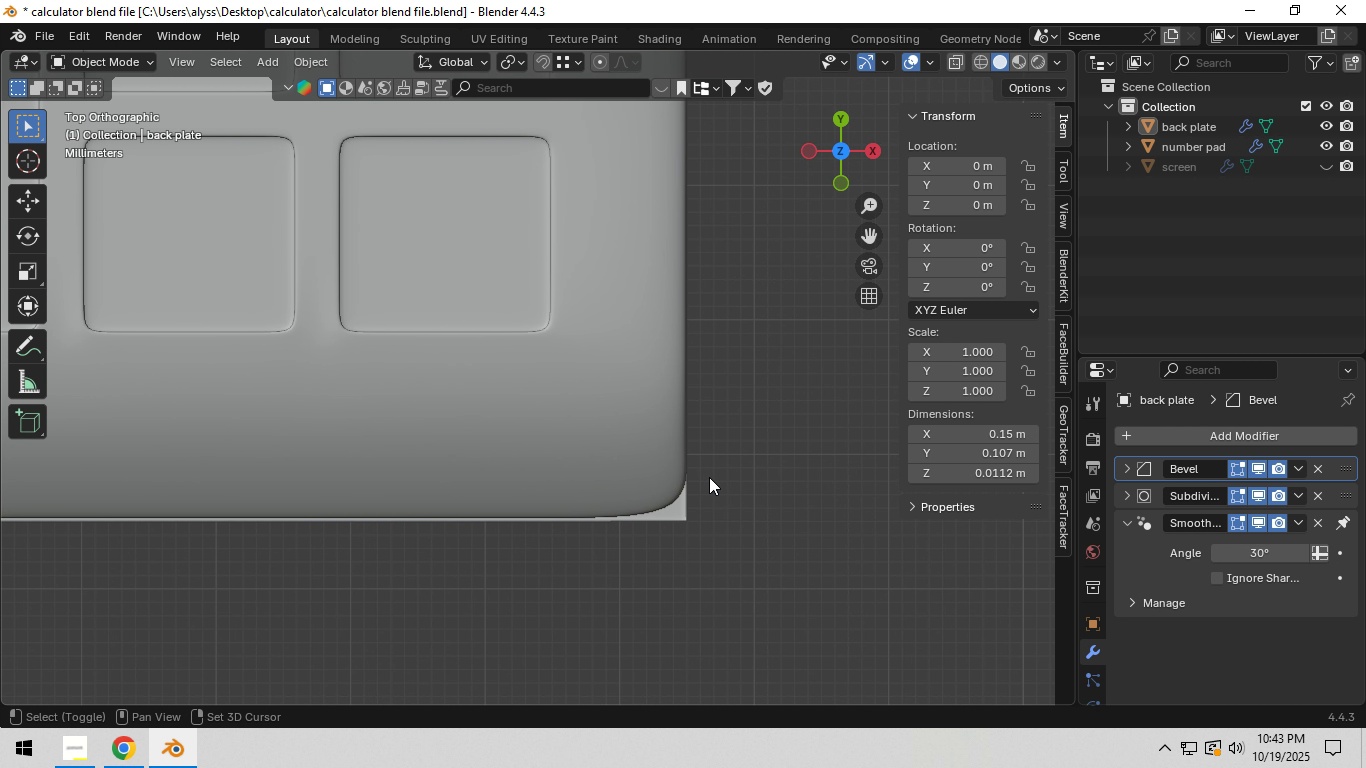 
hold_key(key=ShiftLeft, duration=0.38)
 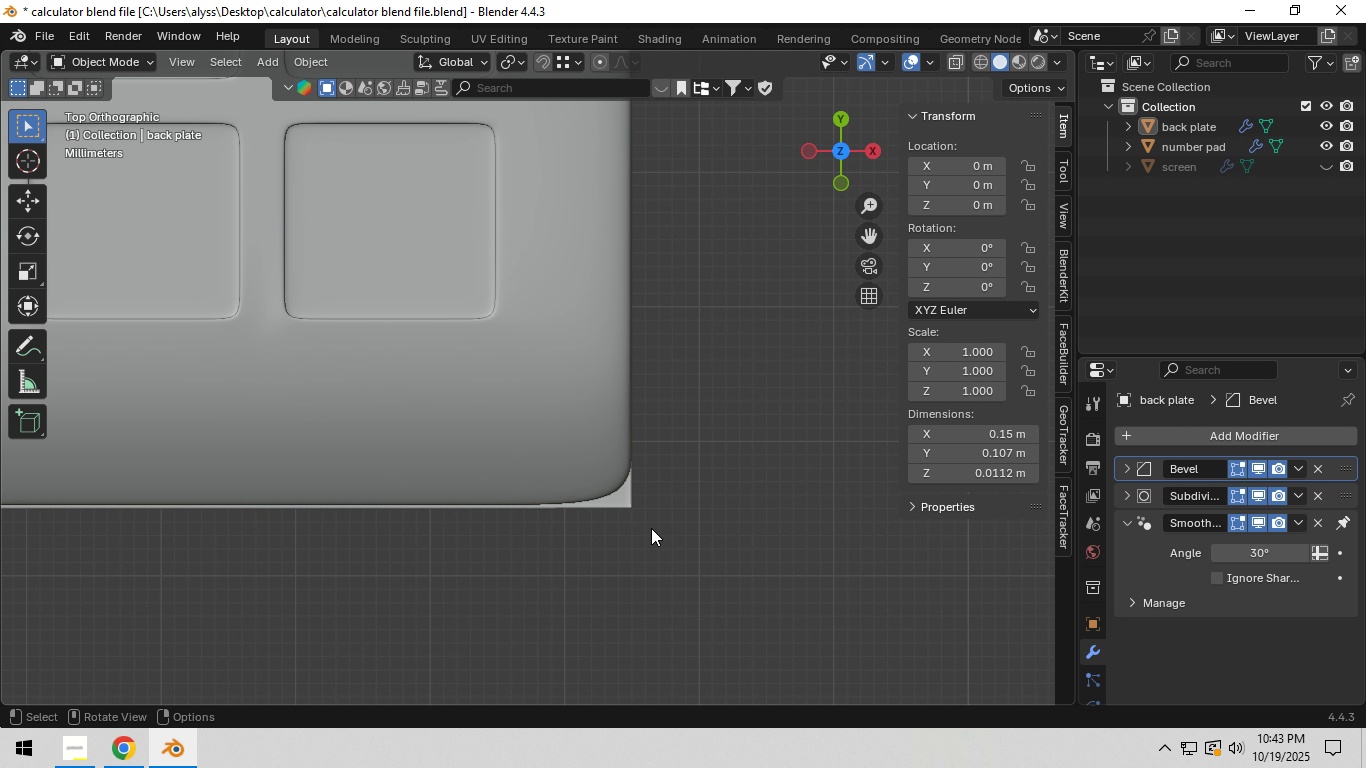 
scroll: coordinate [651, 528], scroll_direction: up, amount: 2.0
 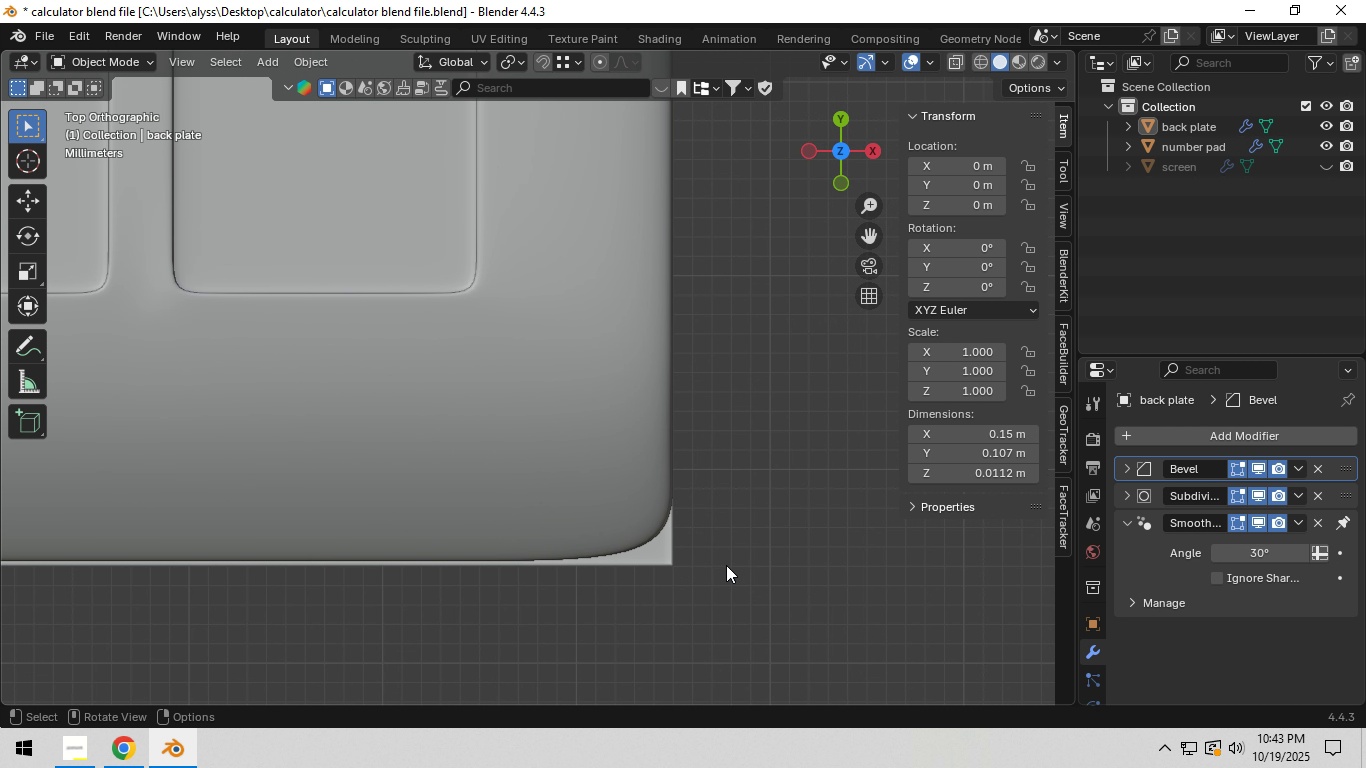 
key(Backquote)
 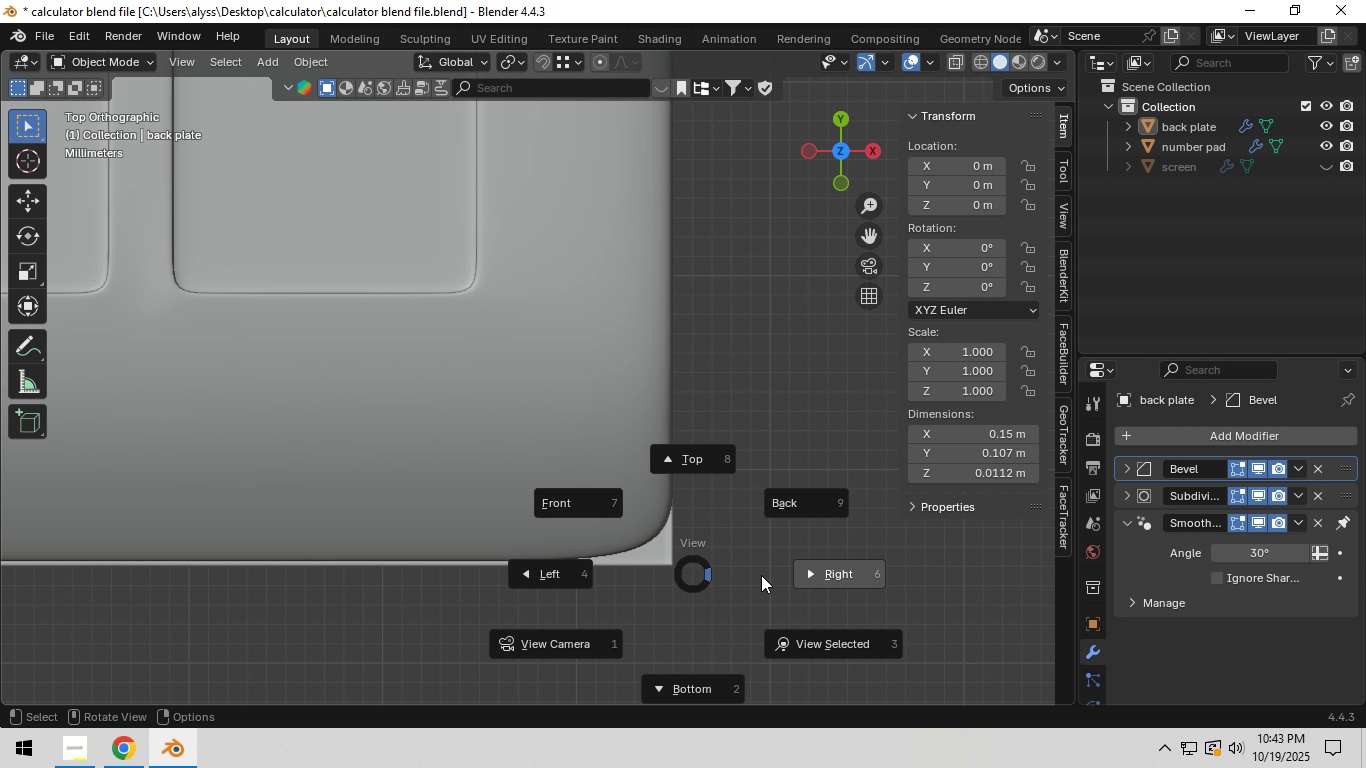 
right_click([761, 575])
 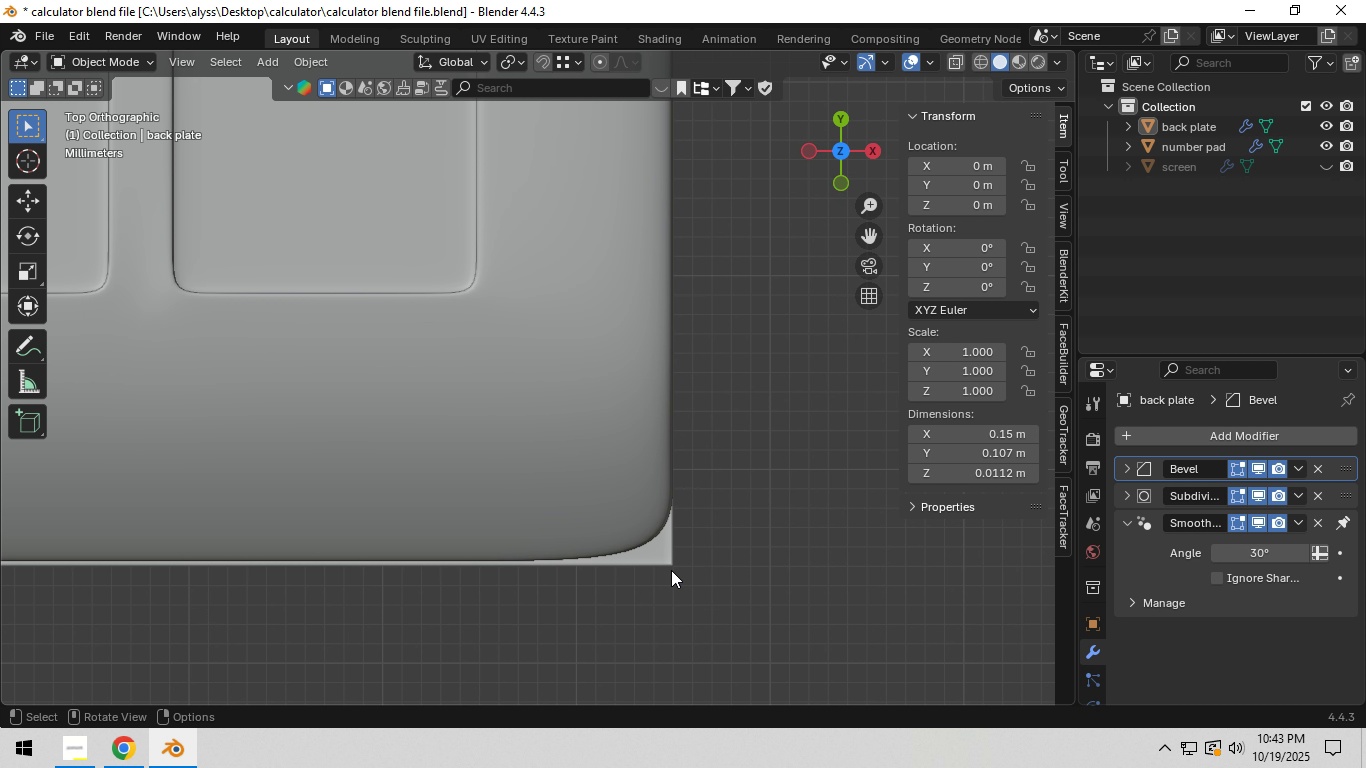 
left_click([669, 569])
 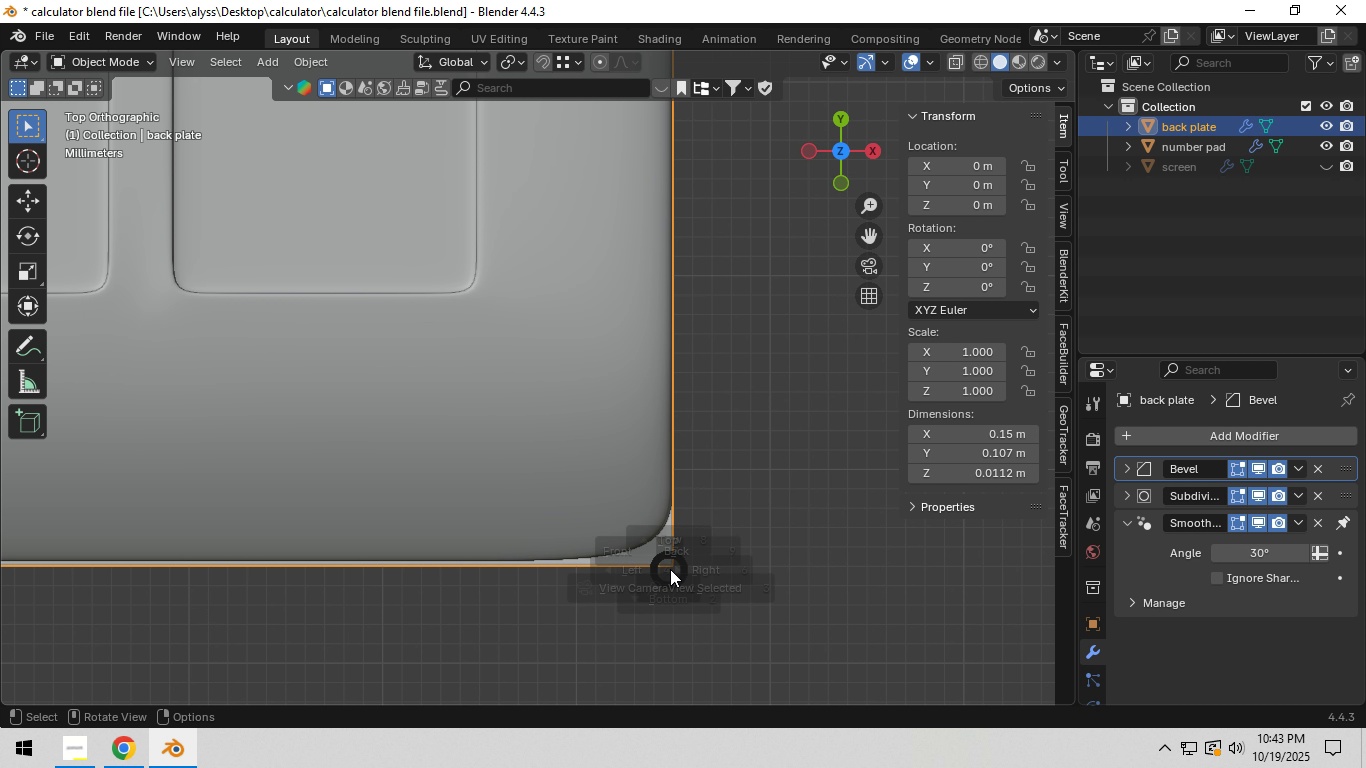 
key(Backquote)
 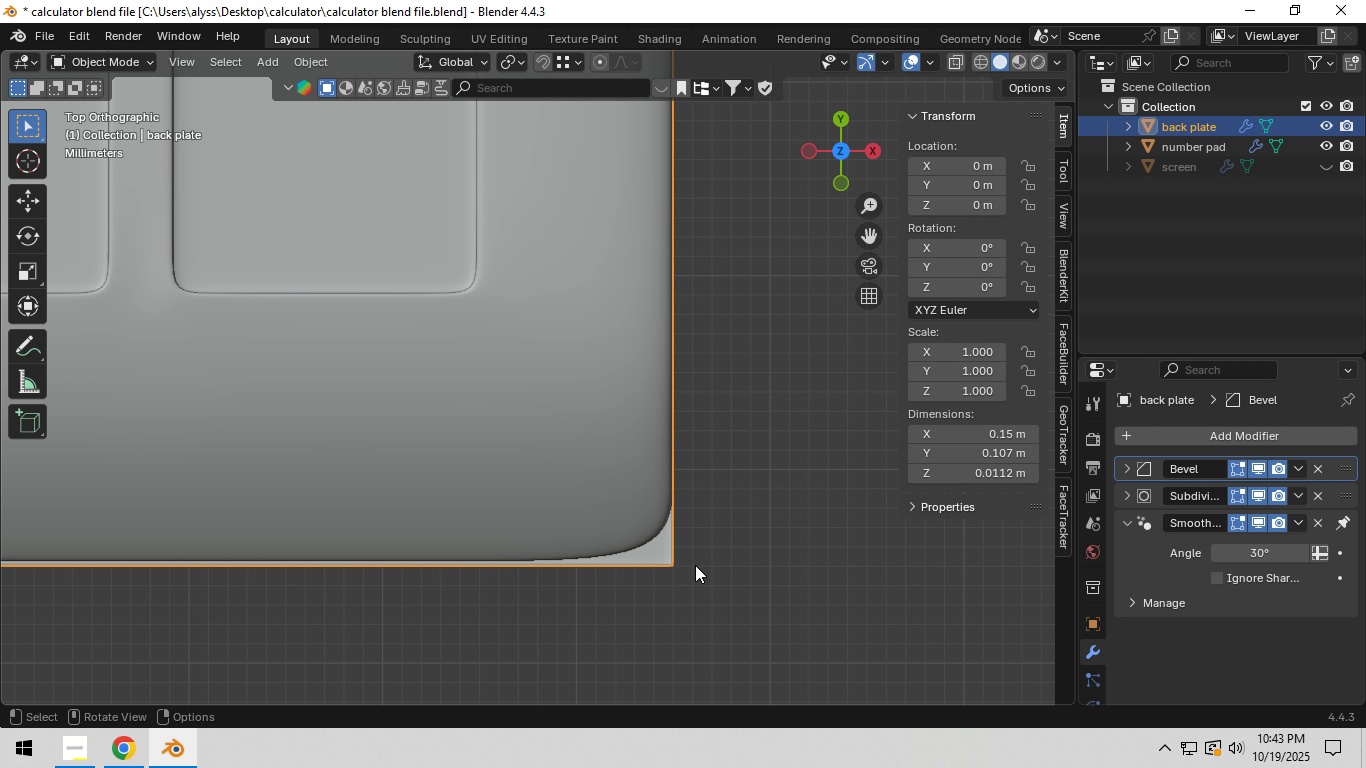 
right_click([695, 565])
 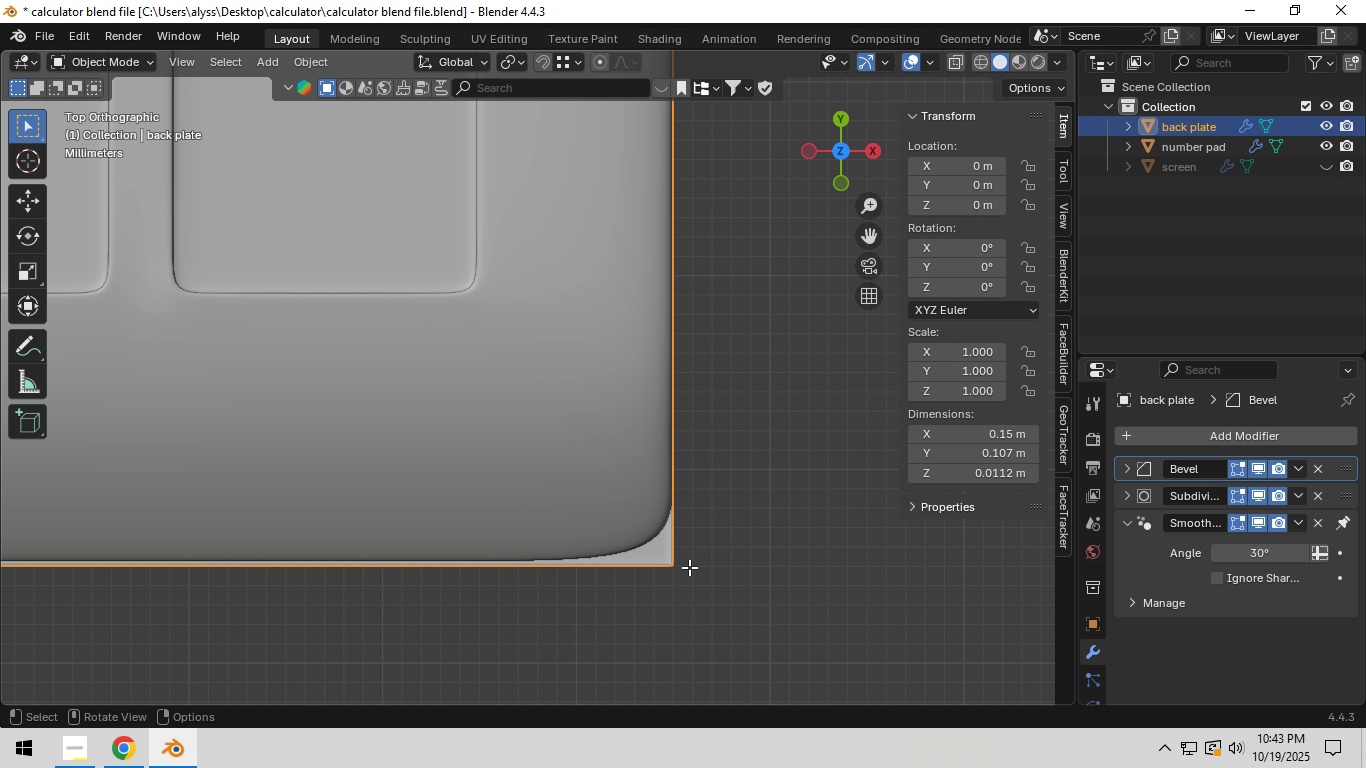 
key(Tab)
type(zz)
 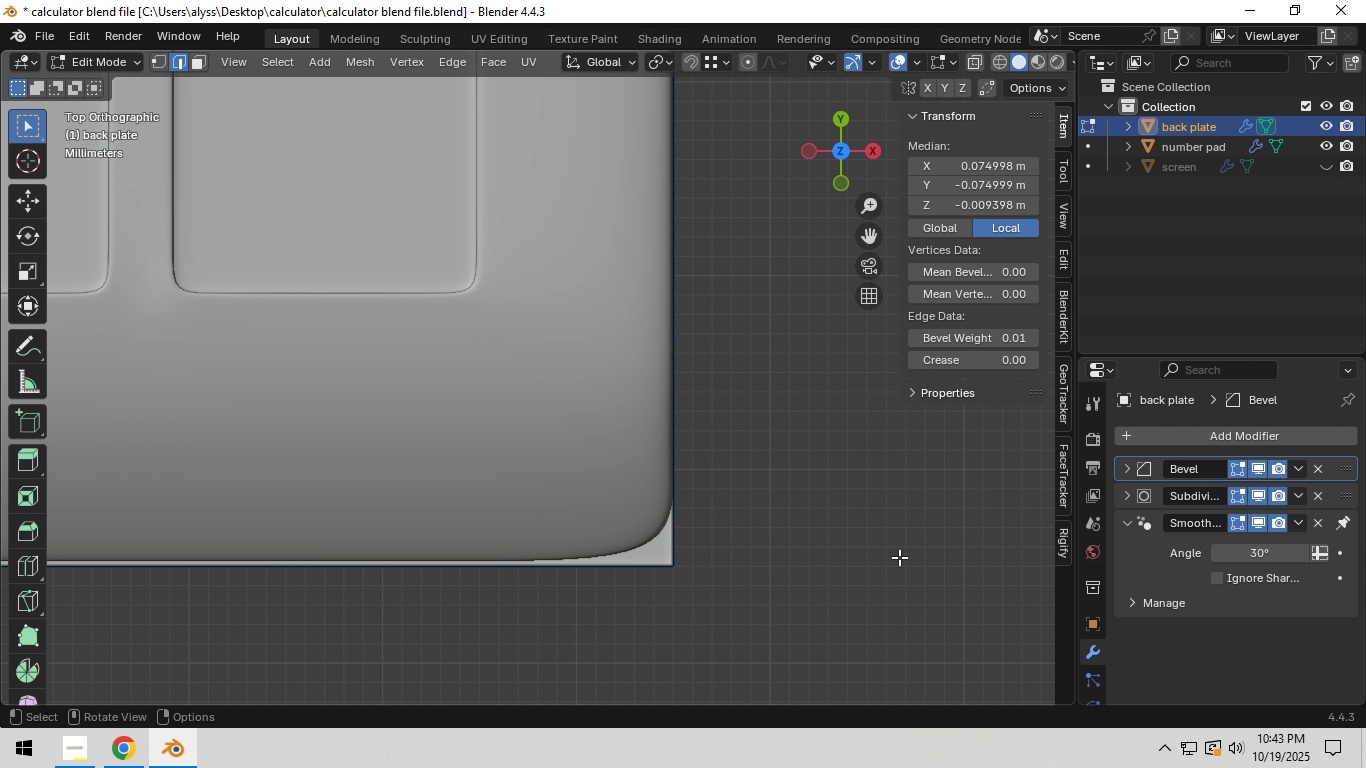 
left_click_drag(start_coordinate=[661, 555], to_coordinate=[703, 582])
 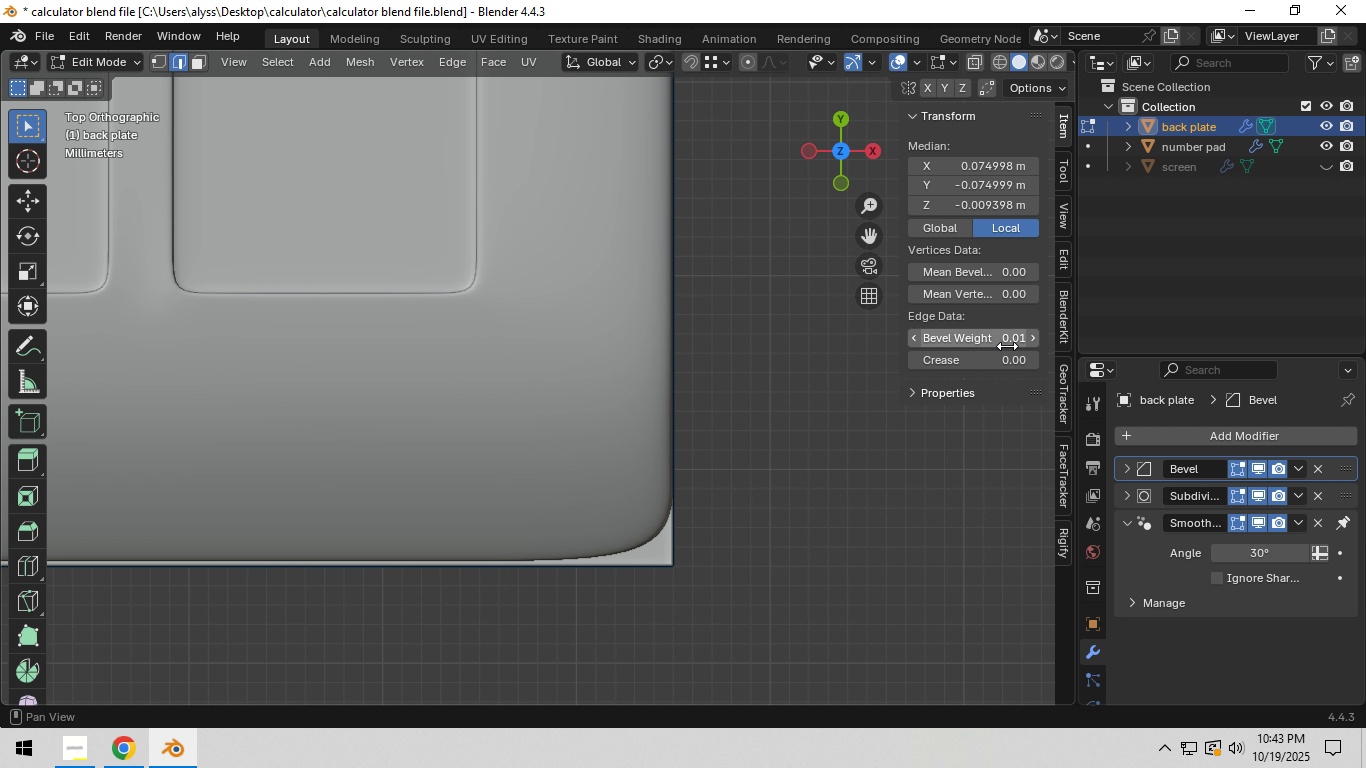 
left_click_drag(start_coordinate=[1002, 341], to_coordinate=[1090, 345])
 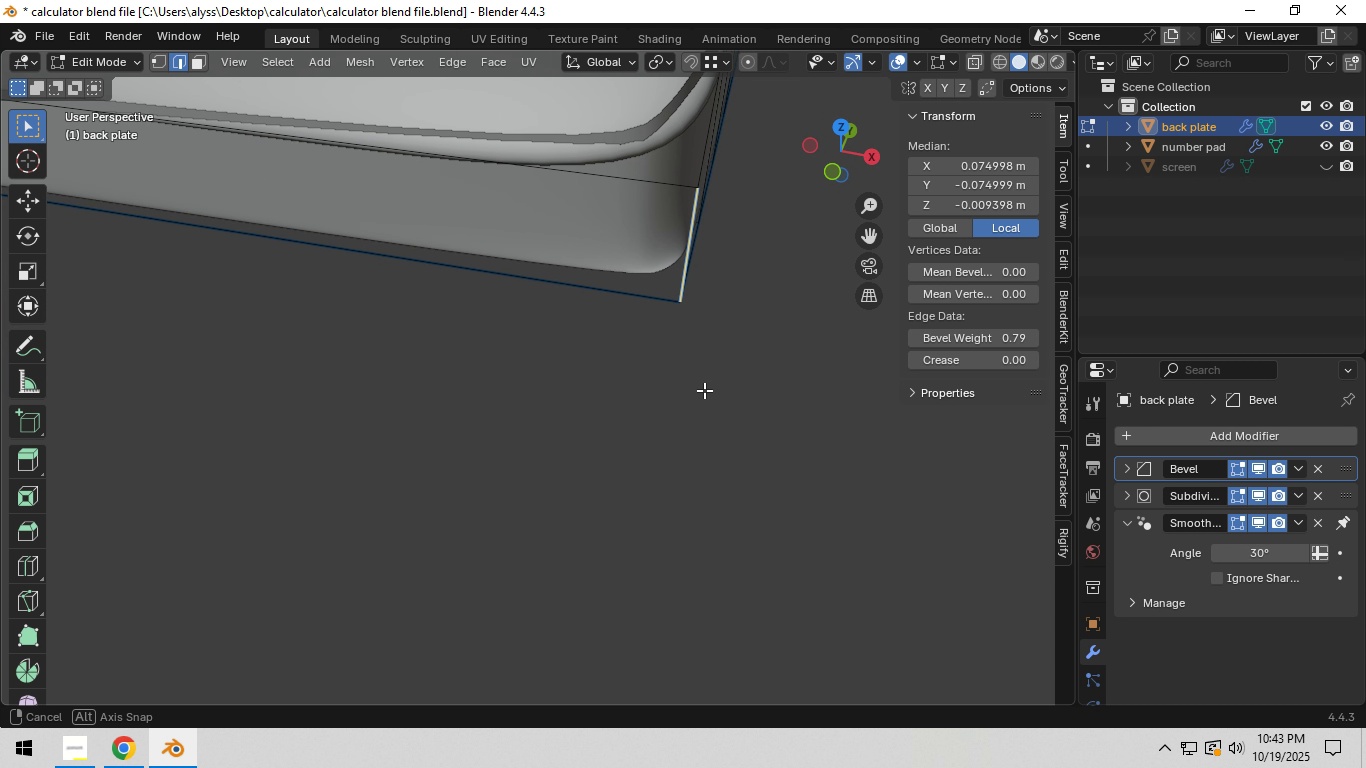 
scroll: coordinate [704, 390], scroll_direction: down, amount: 2.0
 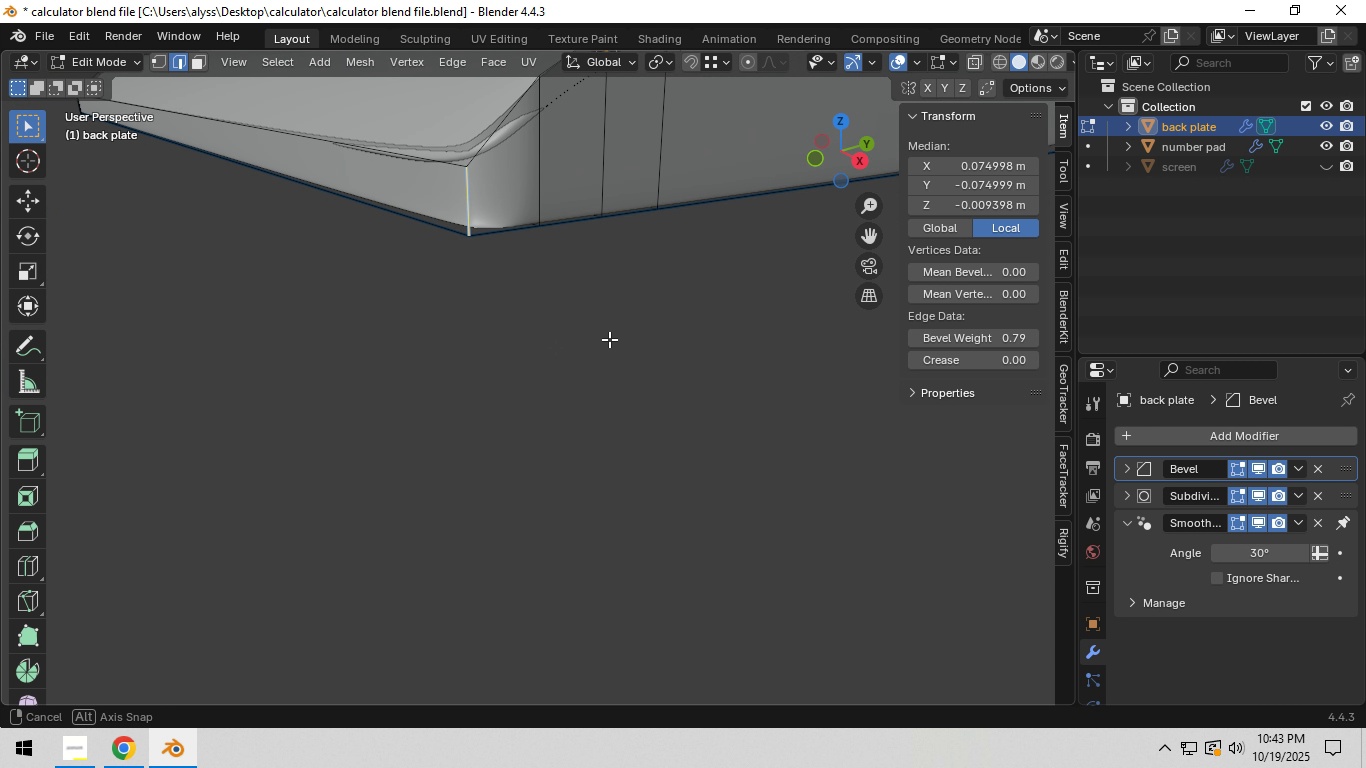 
key(Backquote)
 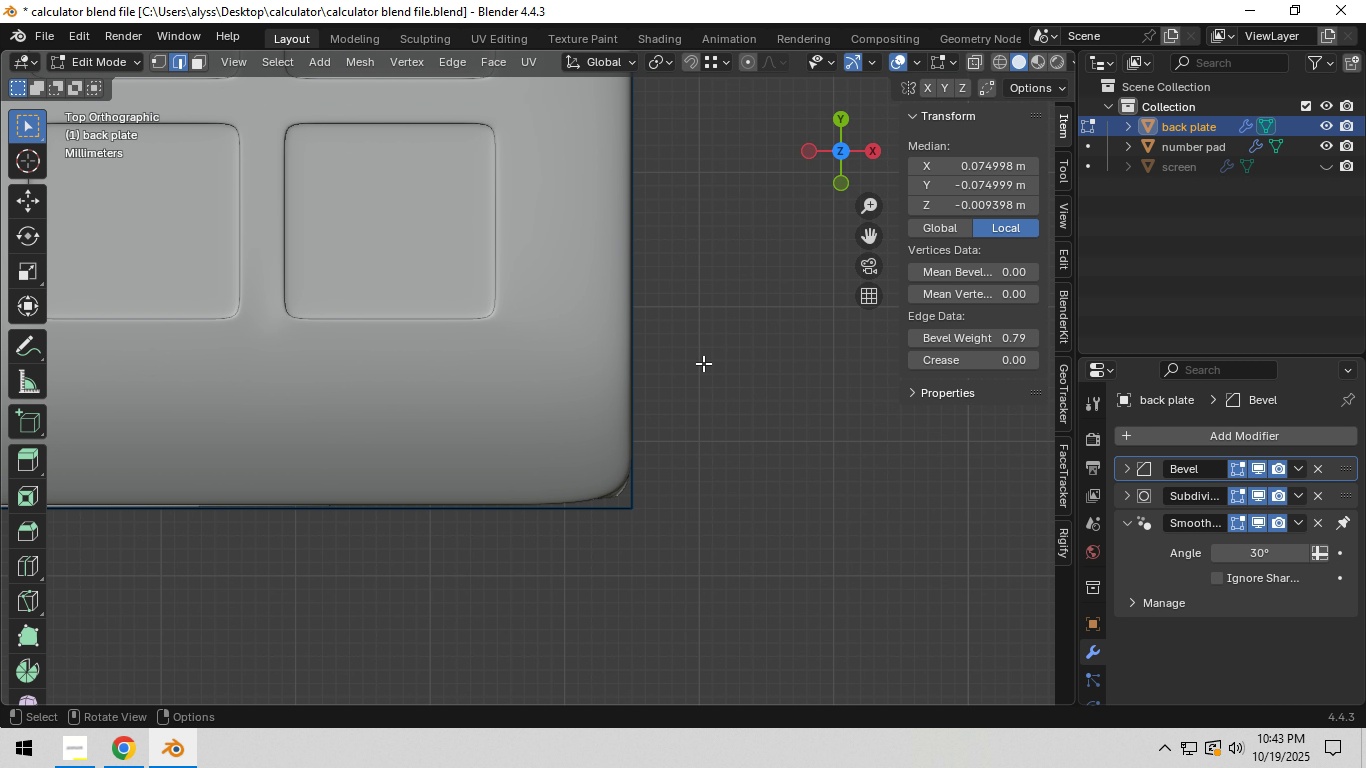 
scroll: coordinate [701, 367], scroll_direction: down, amount: 3.0
 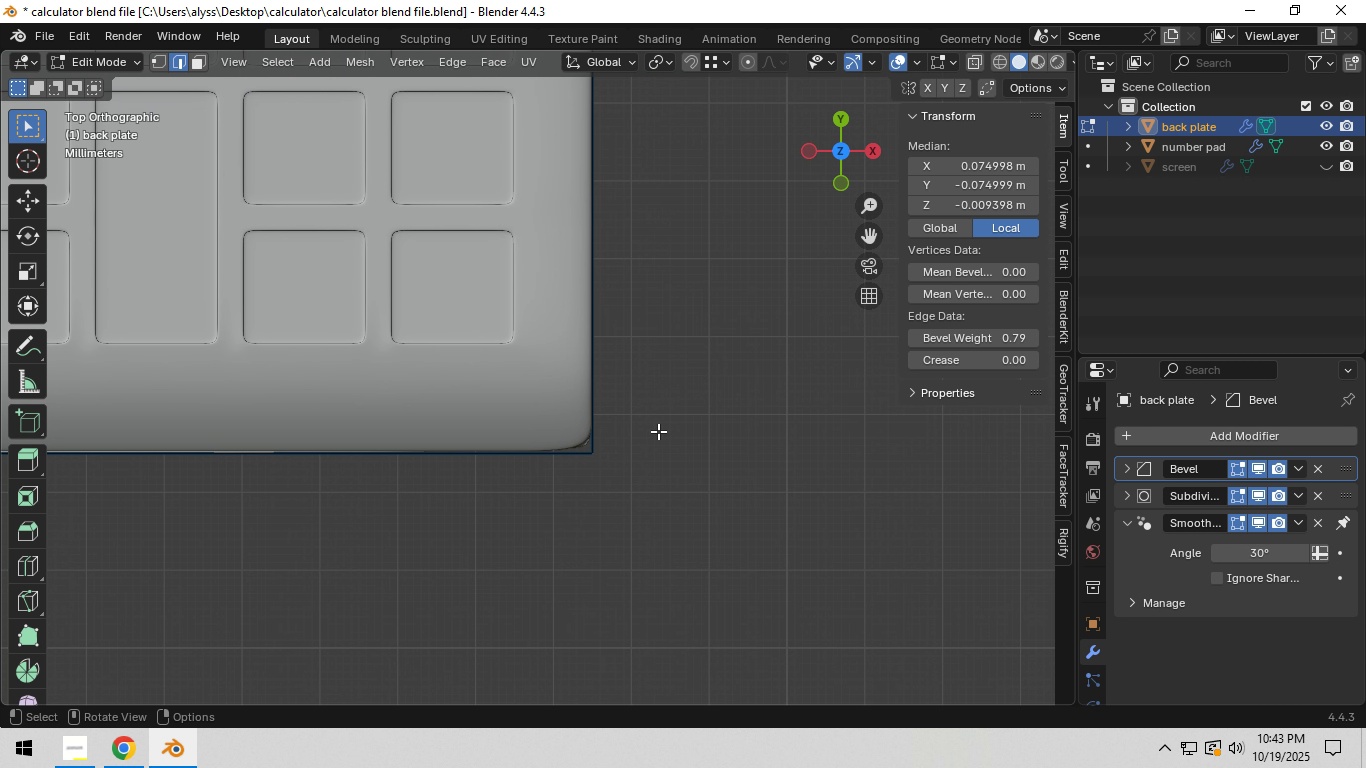 
key(Control+Z)
 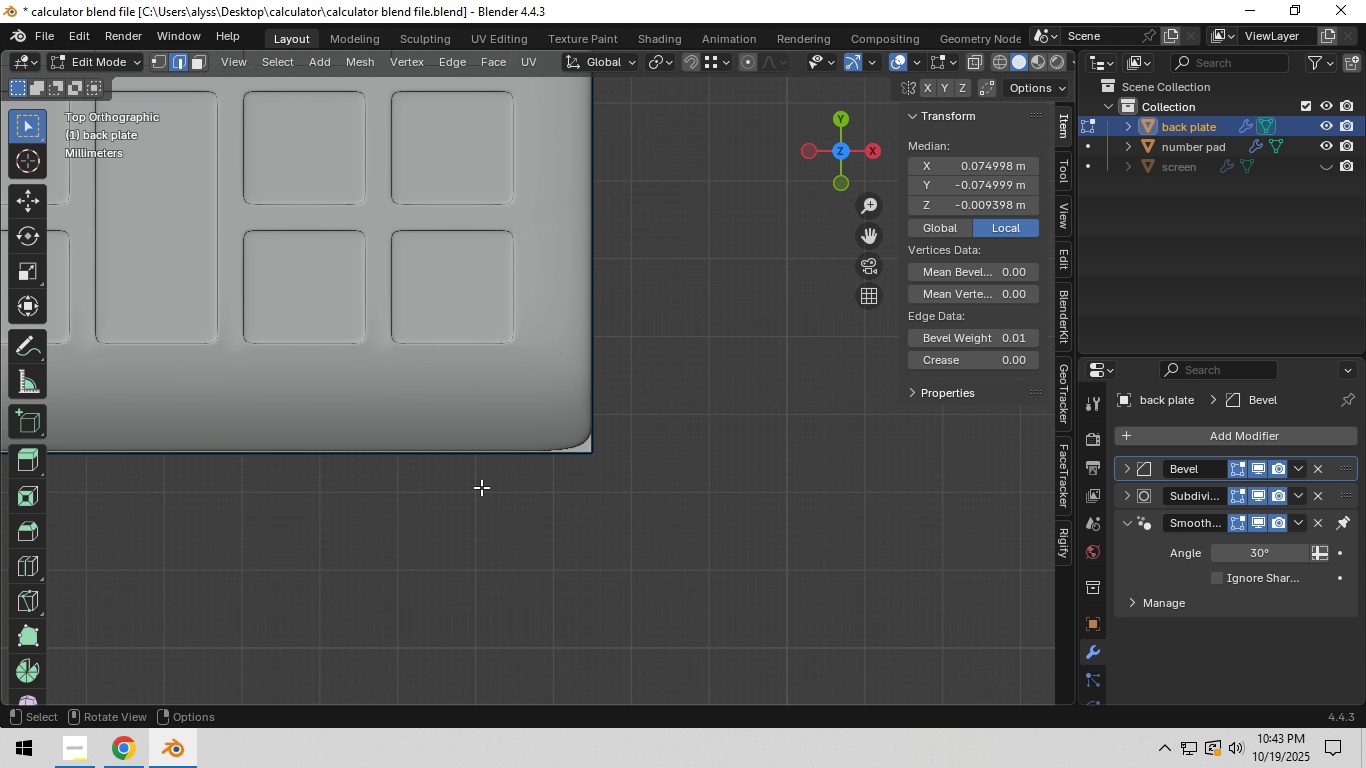 
hold_key(key=ShiftLeft, duration=0.71)
 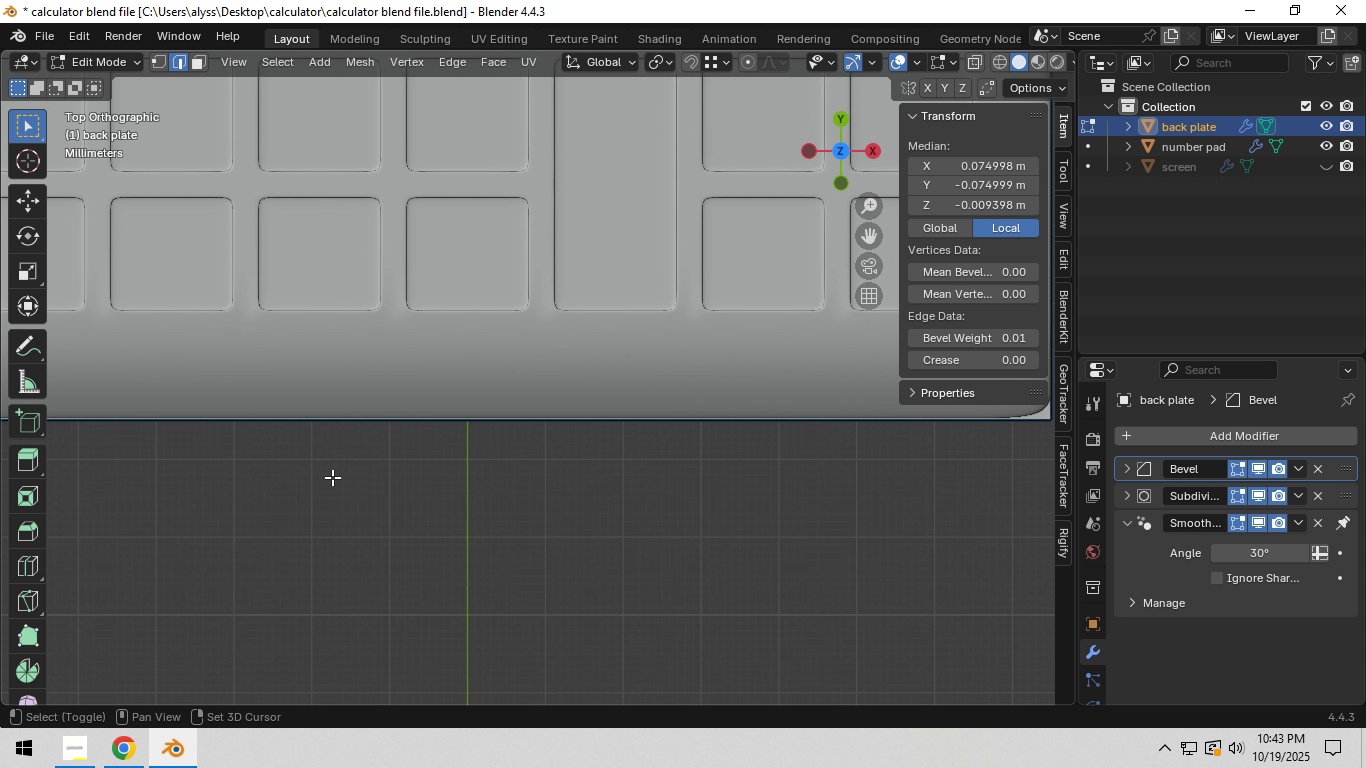 
hold_key(key=ShiftLeft, duration=0.54)
 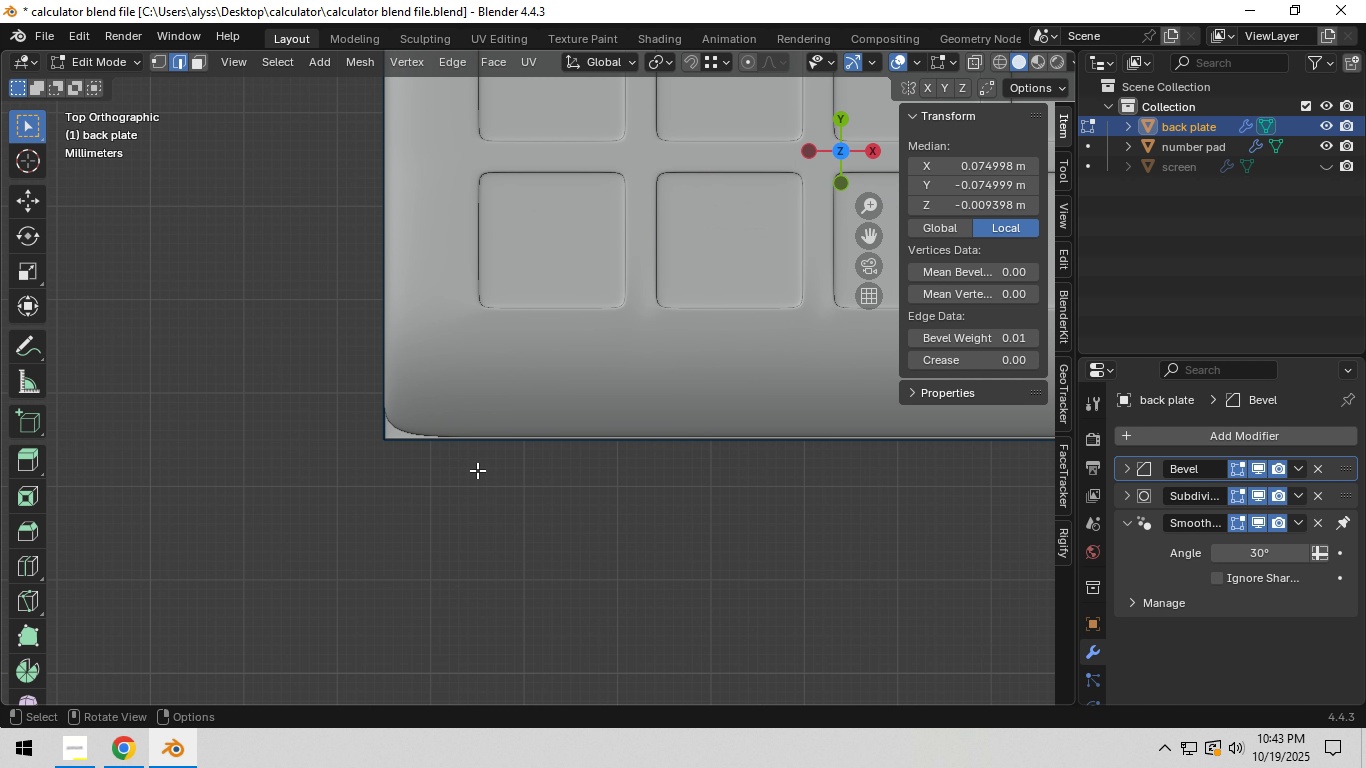 
scroll: coordinate [477, 470], scroll_direction: up, amount: 3.0
 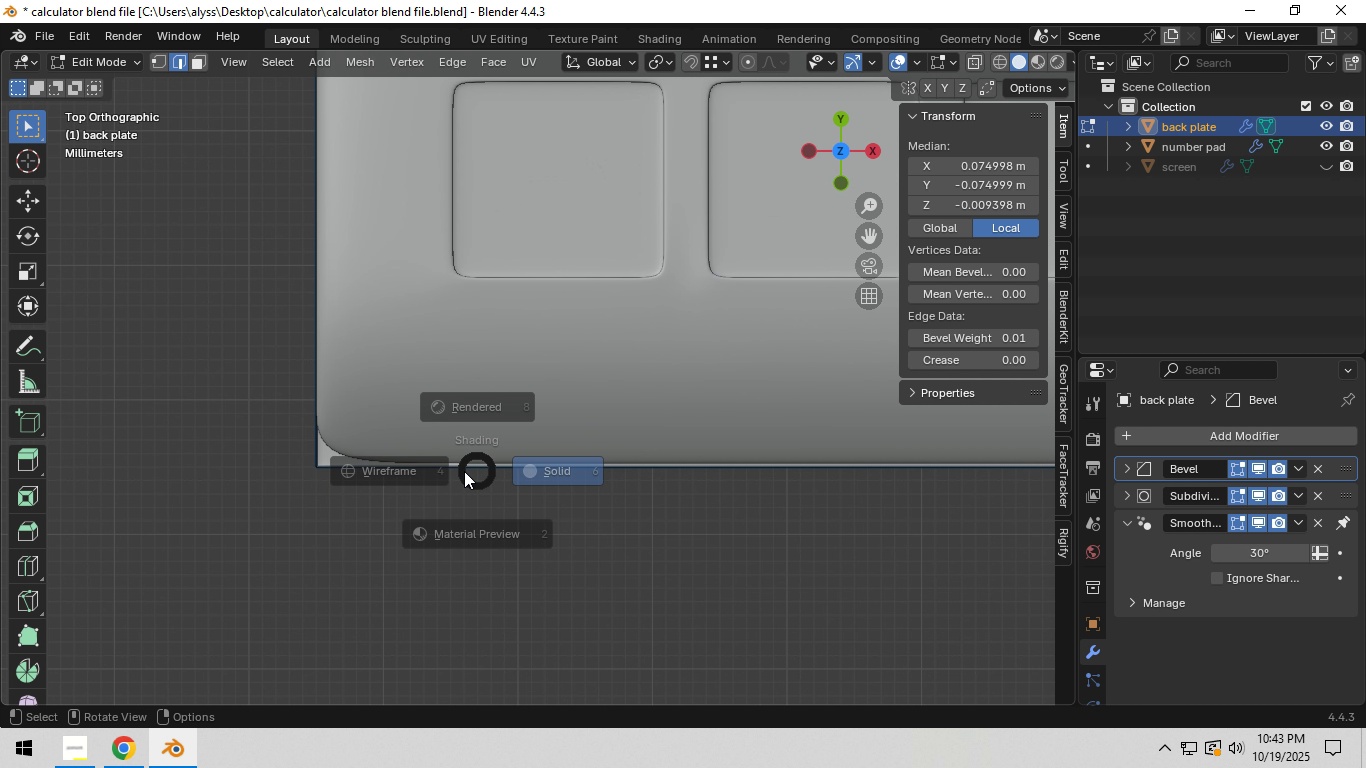 
type(zz)
 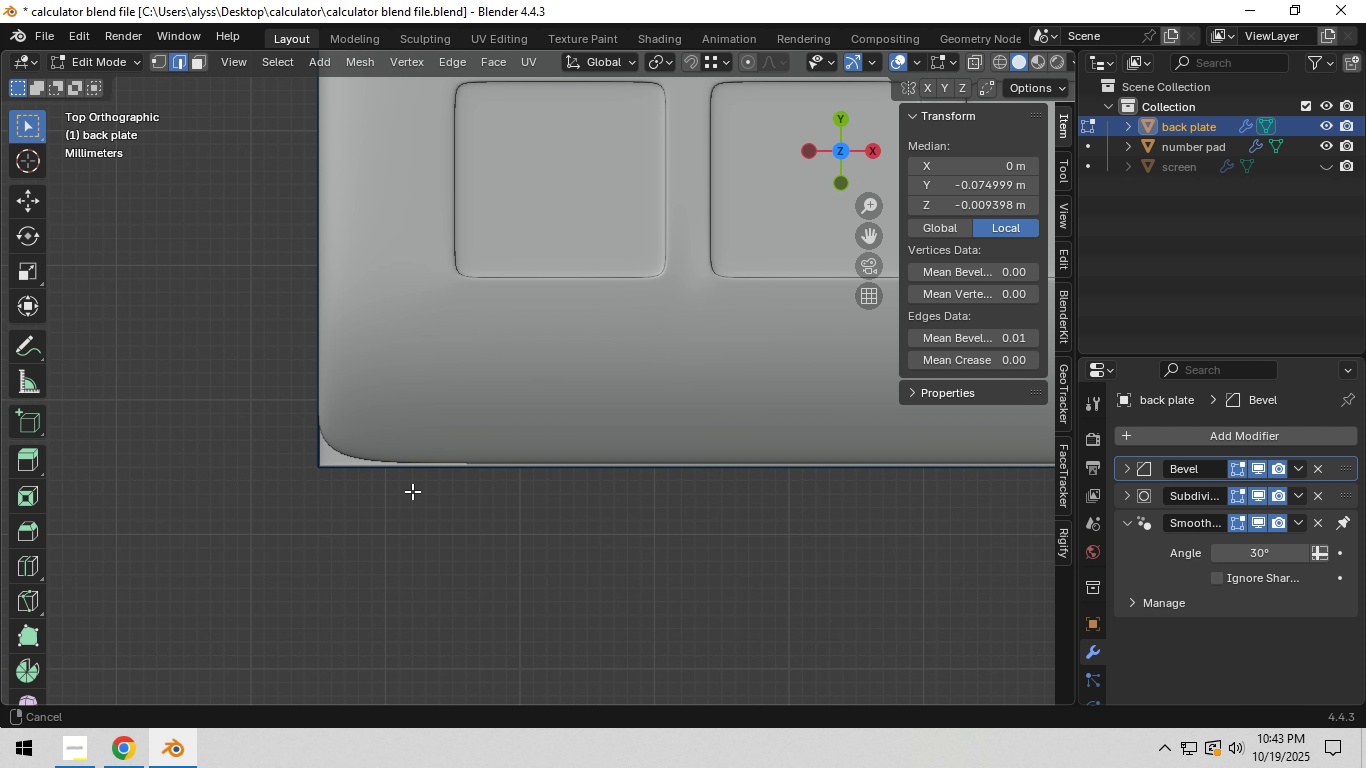 
left_click_drag(start_coordinate=[266, 446], to_coordinate=[314, 489])
 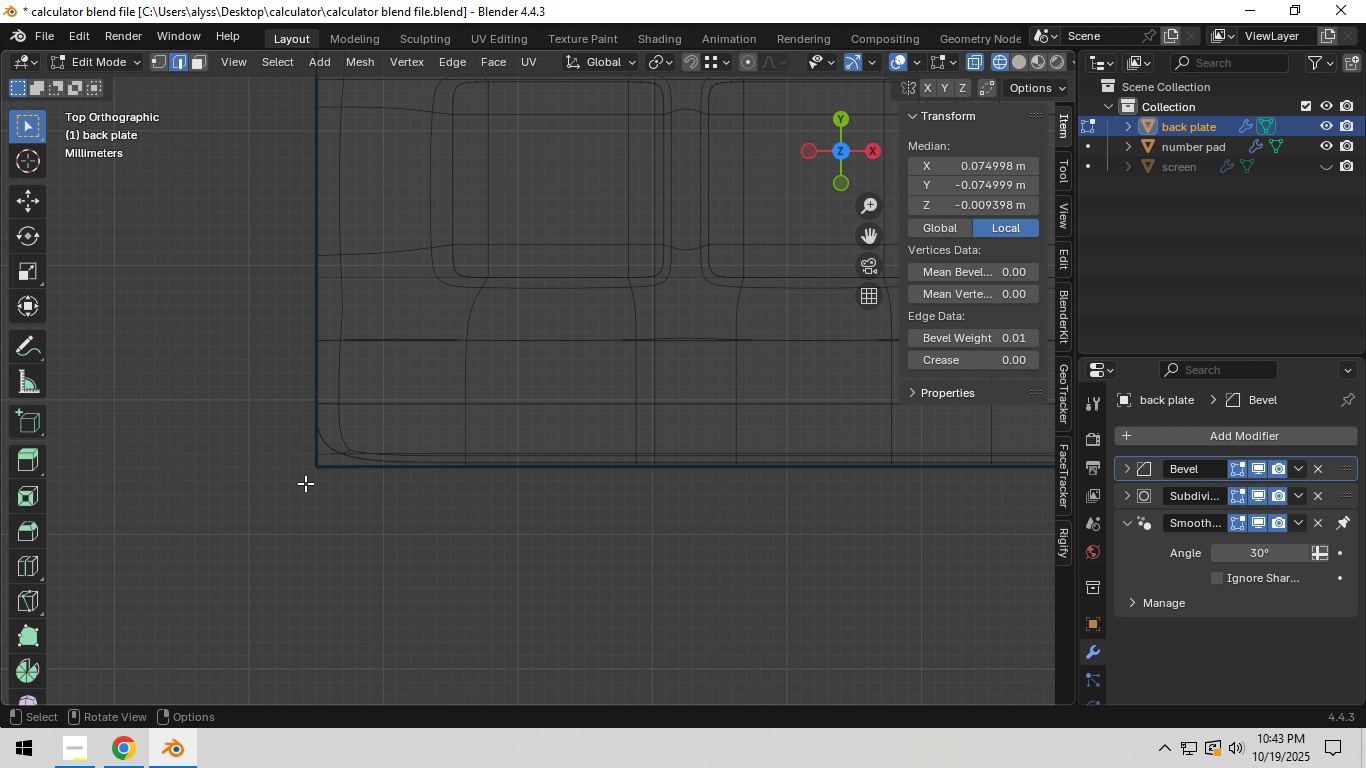 
left_click_drag(start_coordinate=[278, 454], to_coordinate=[323, 487])
 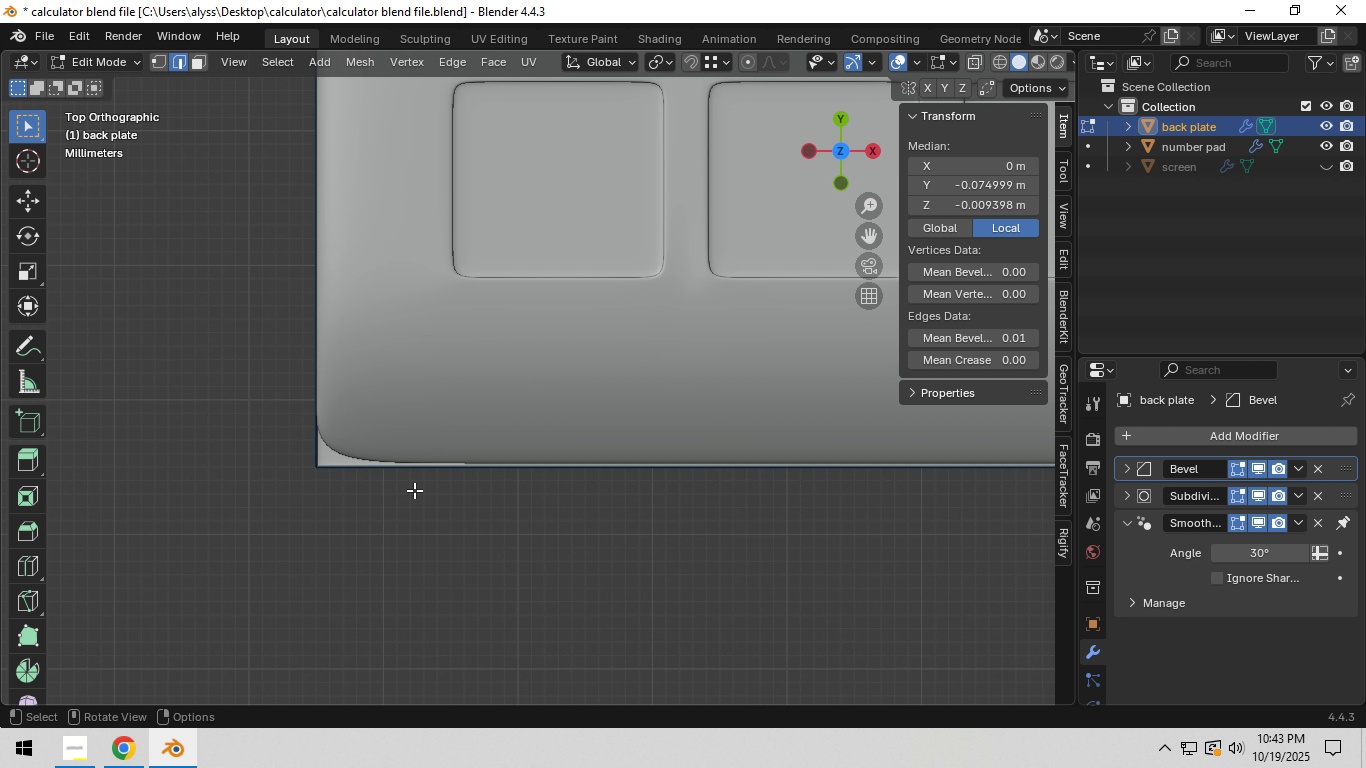 
hold_key(key=ShiftLeft, duration=0.34)
 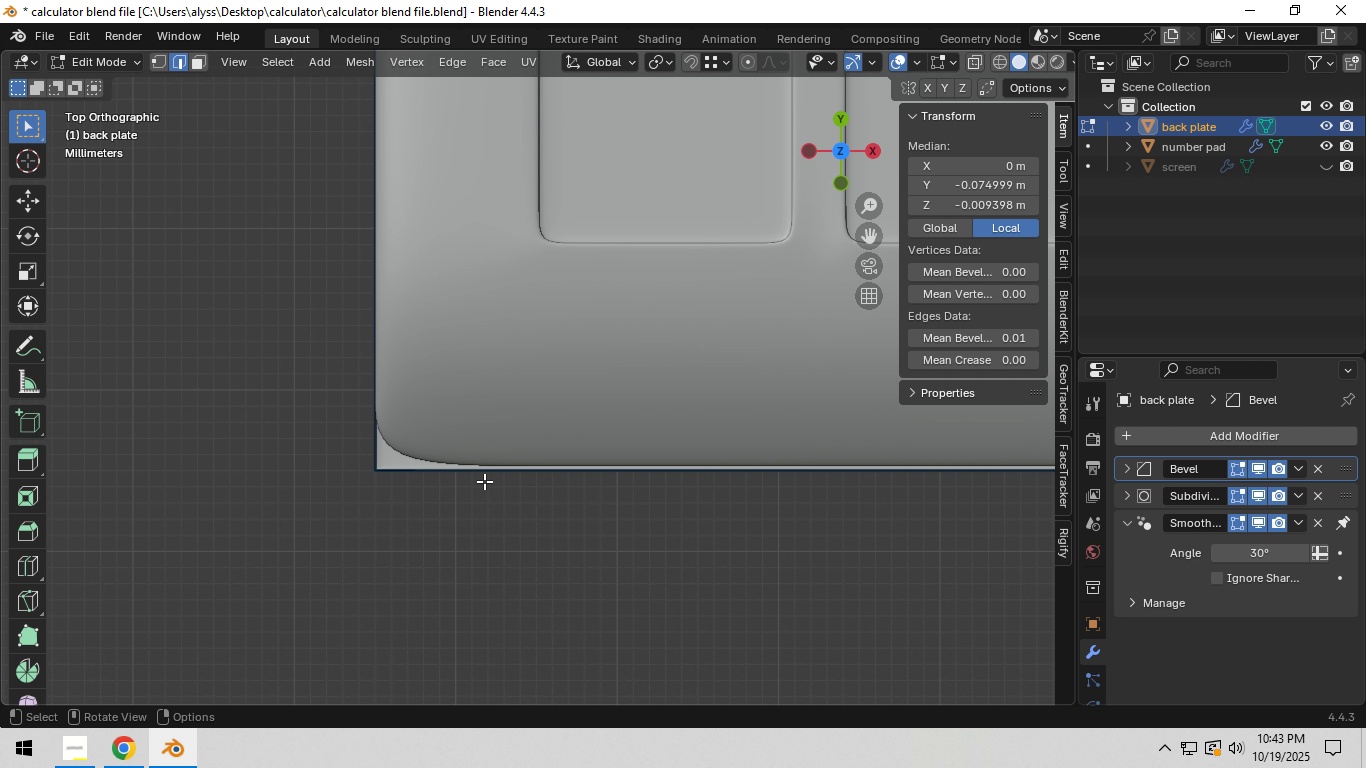 
scroll: coordinate [484, 481], scroll_direction: up, amount: 2.0
 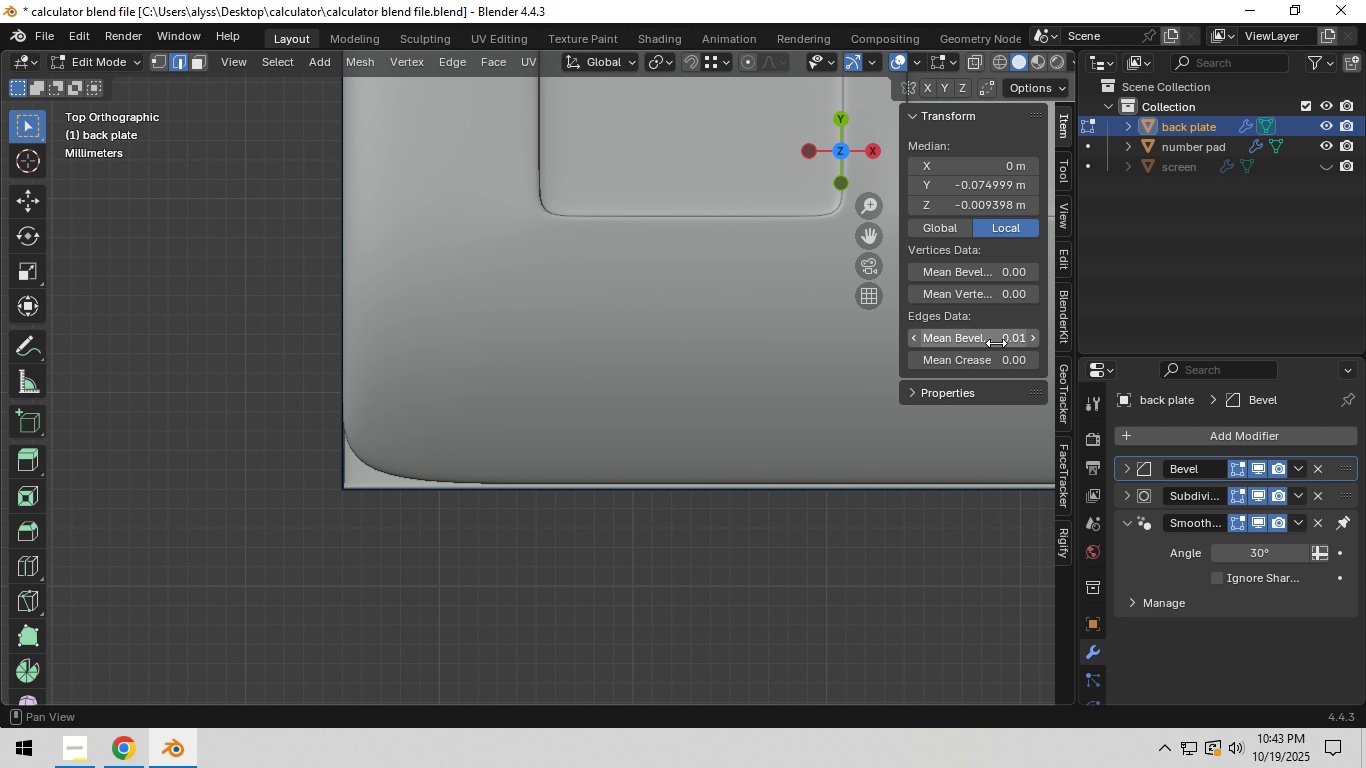 
left_click_drag(start_coordinate=[996, 343], to_coordinate=[1078, 343])
 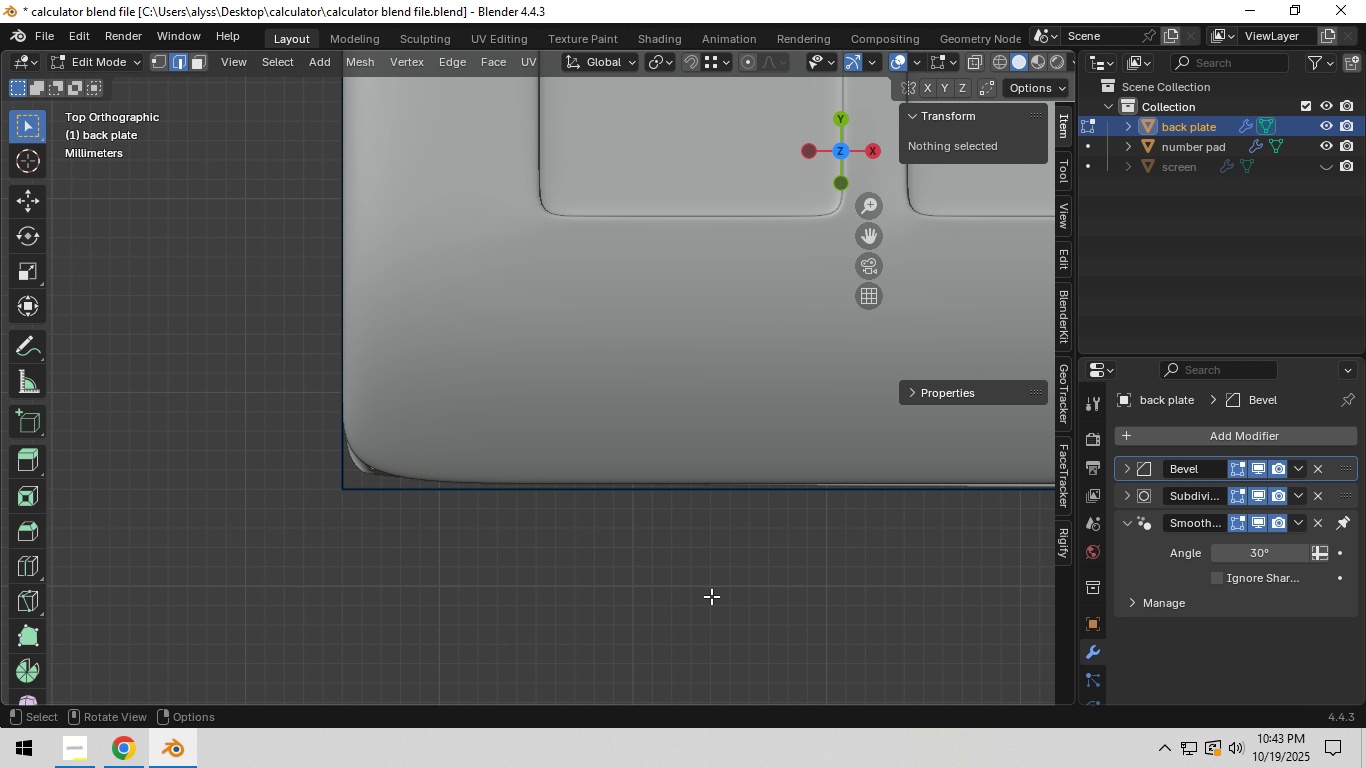 
left_click([712, 596])
 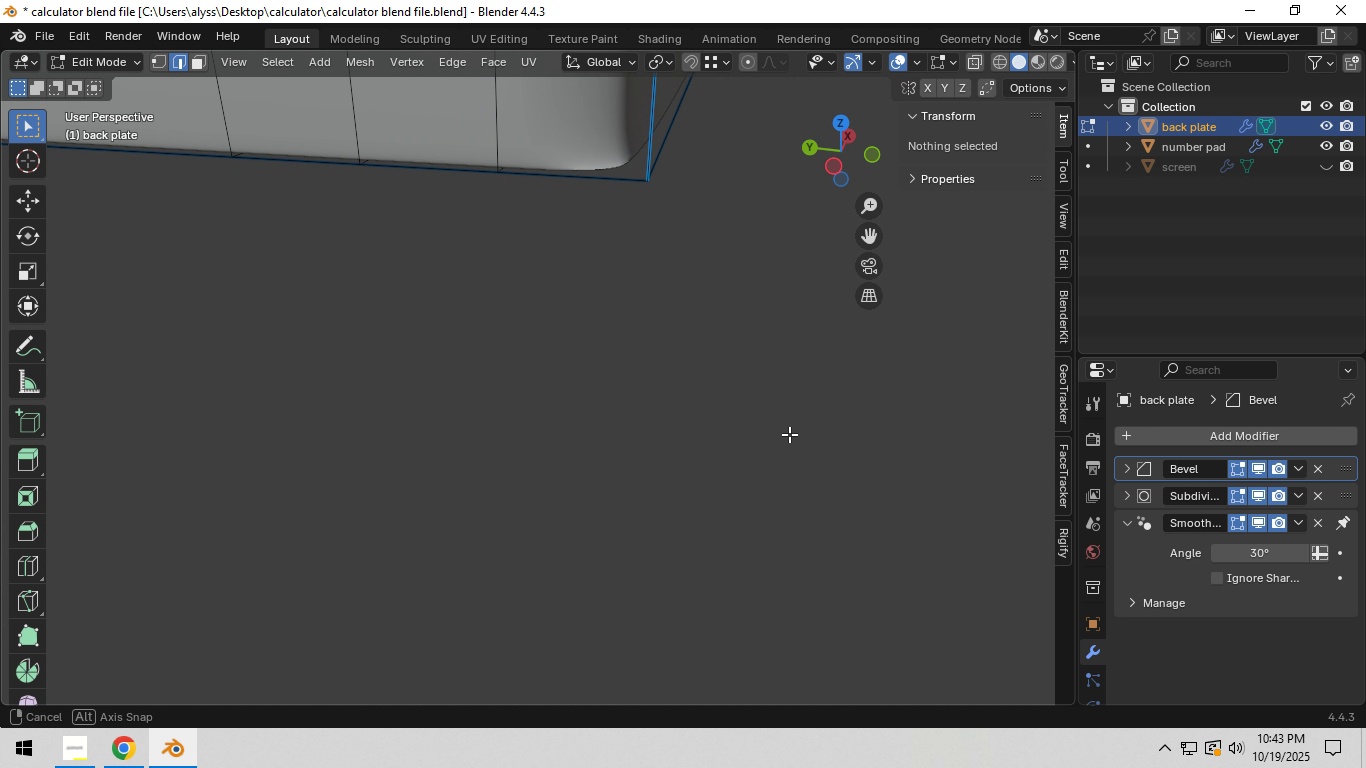 
scroll: coordinate [777, 428], scroll_direction: down, amount: 5.0
 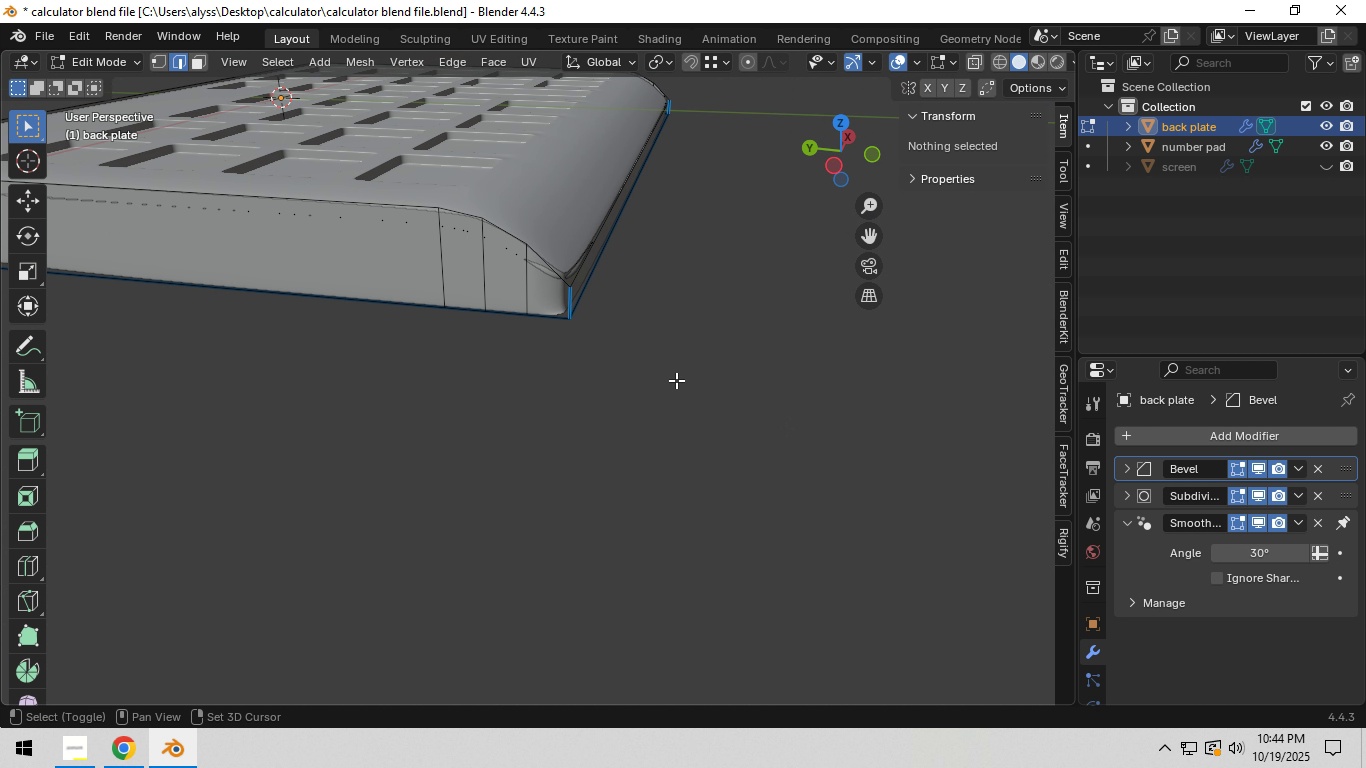 
hold_key(key=ShiftLeft, duration=0.39)
 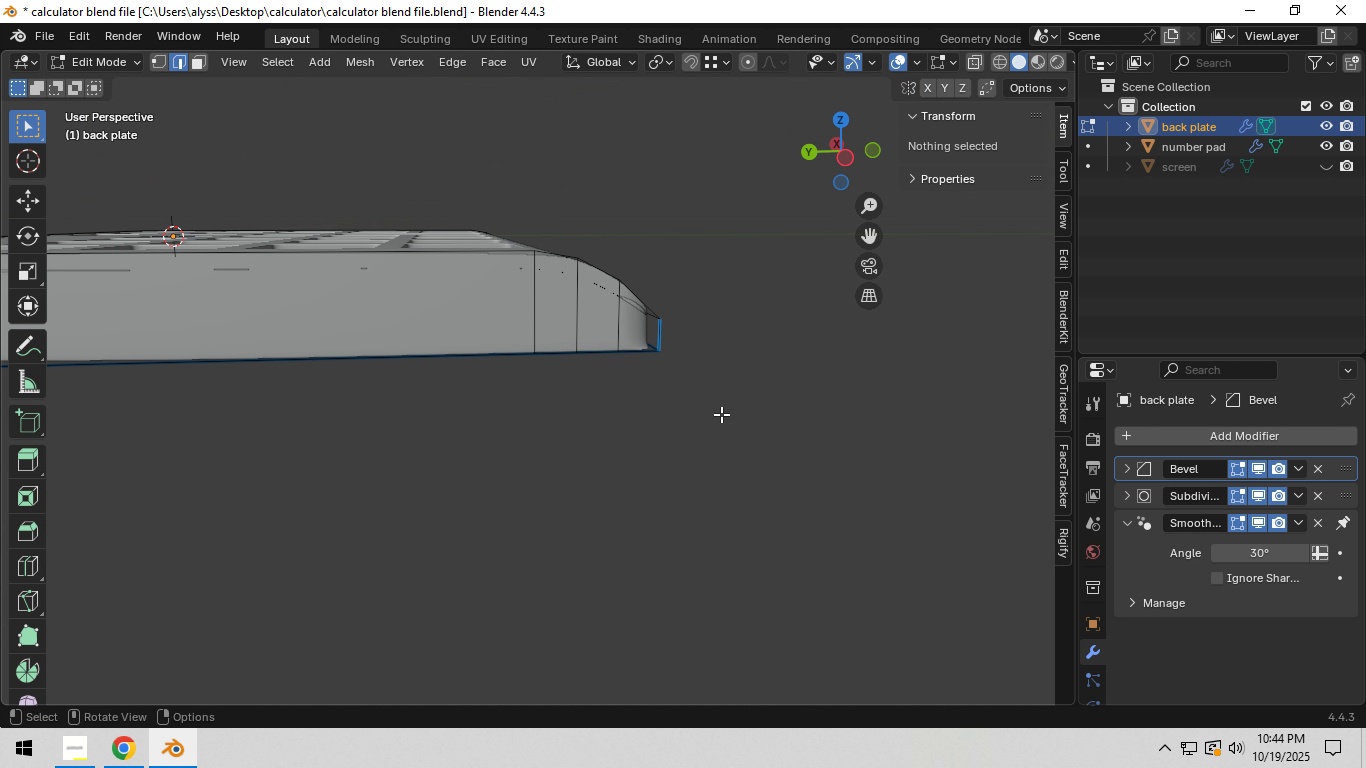 
scroll: coordinate [675, 421], scroll_direction: down, amount: 2.0
 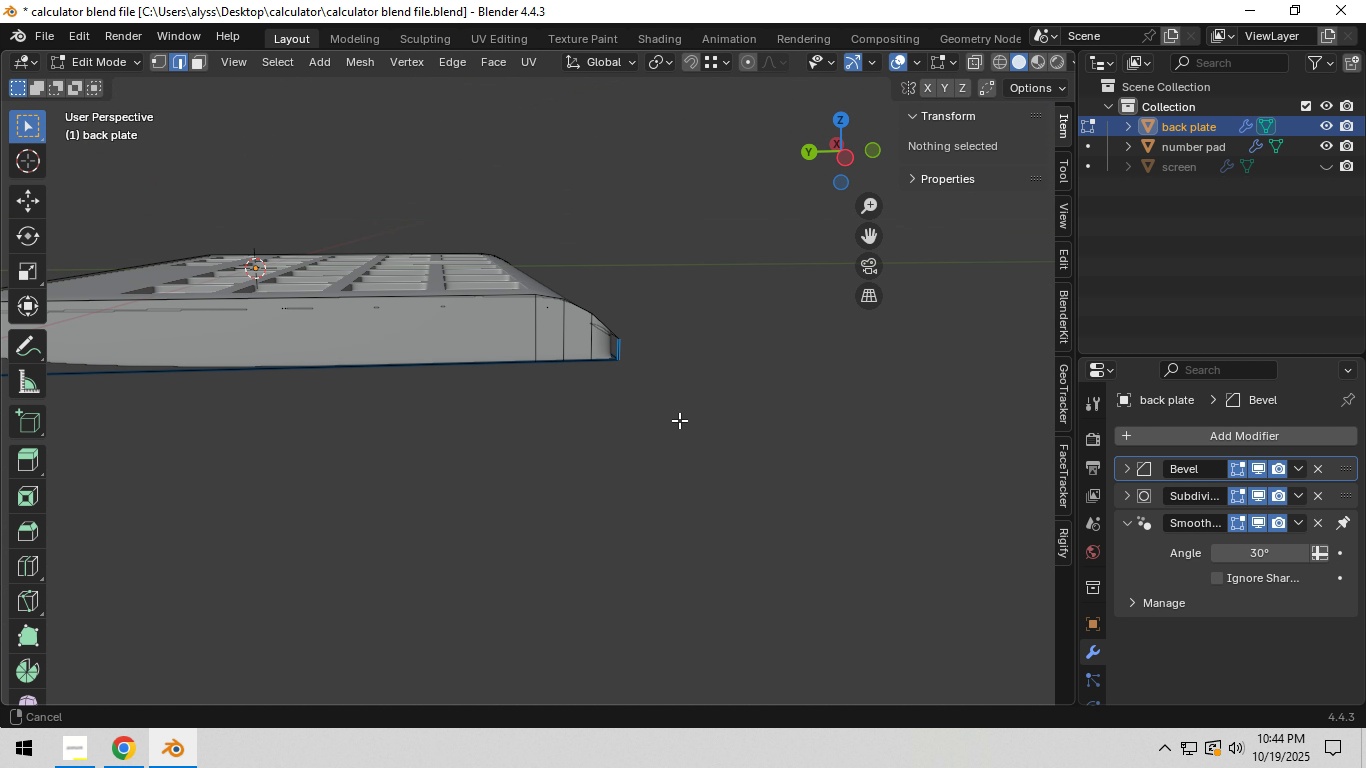 
hold_key(key=ShiftLeft, duration=1.49)
 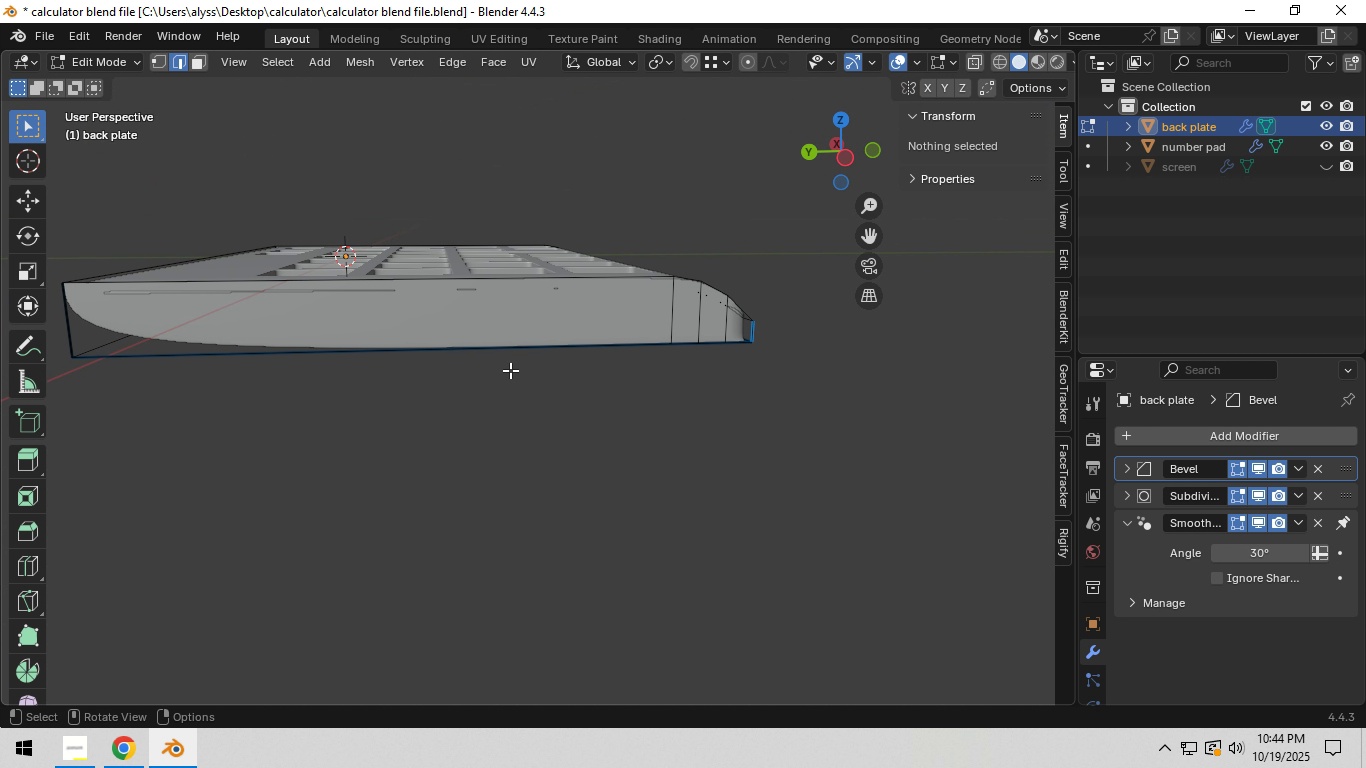 
hold_key(key=Backquote, duration=0.48)
 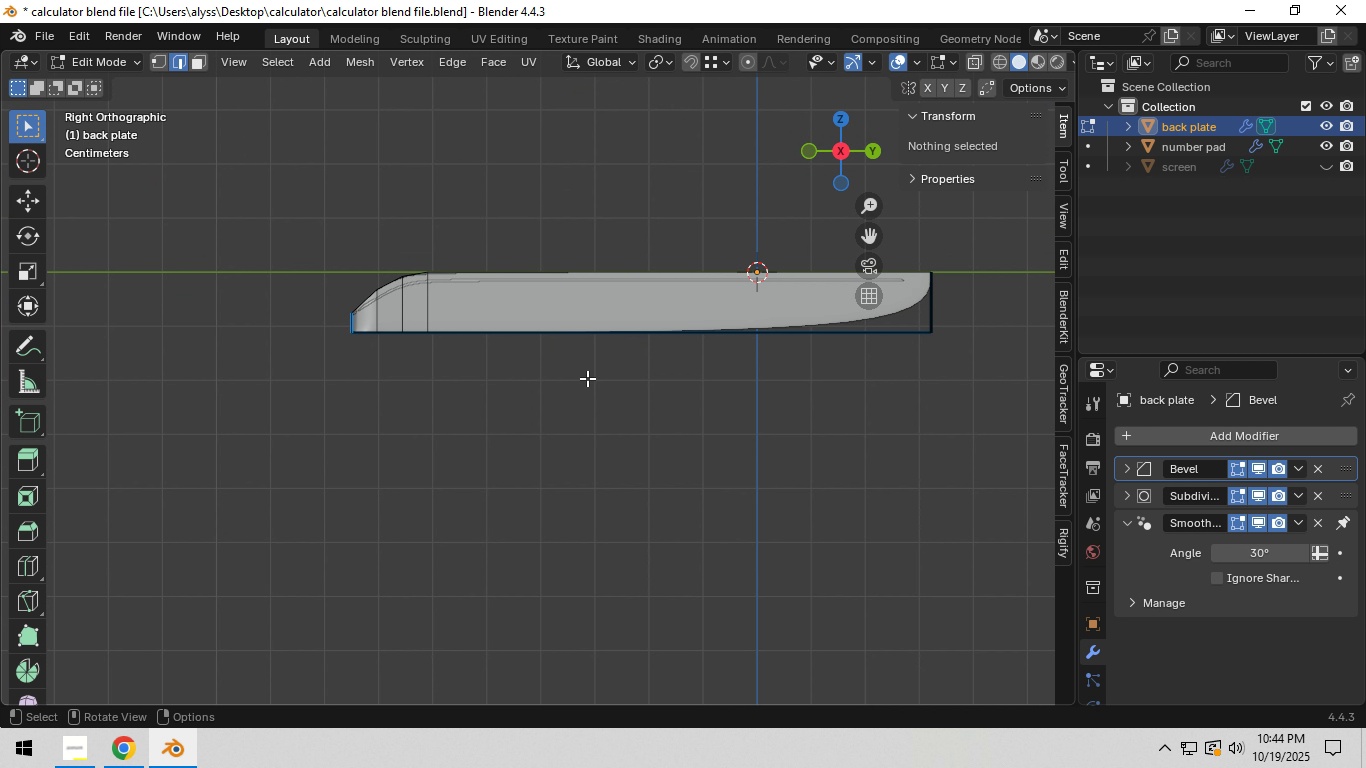 
hold_key(key=Z, duration=0.38)
 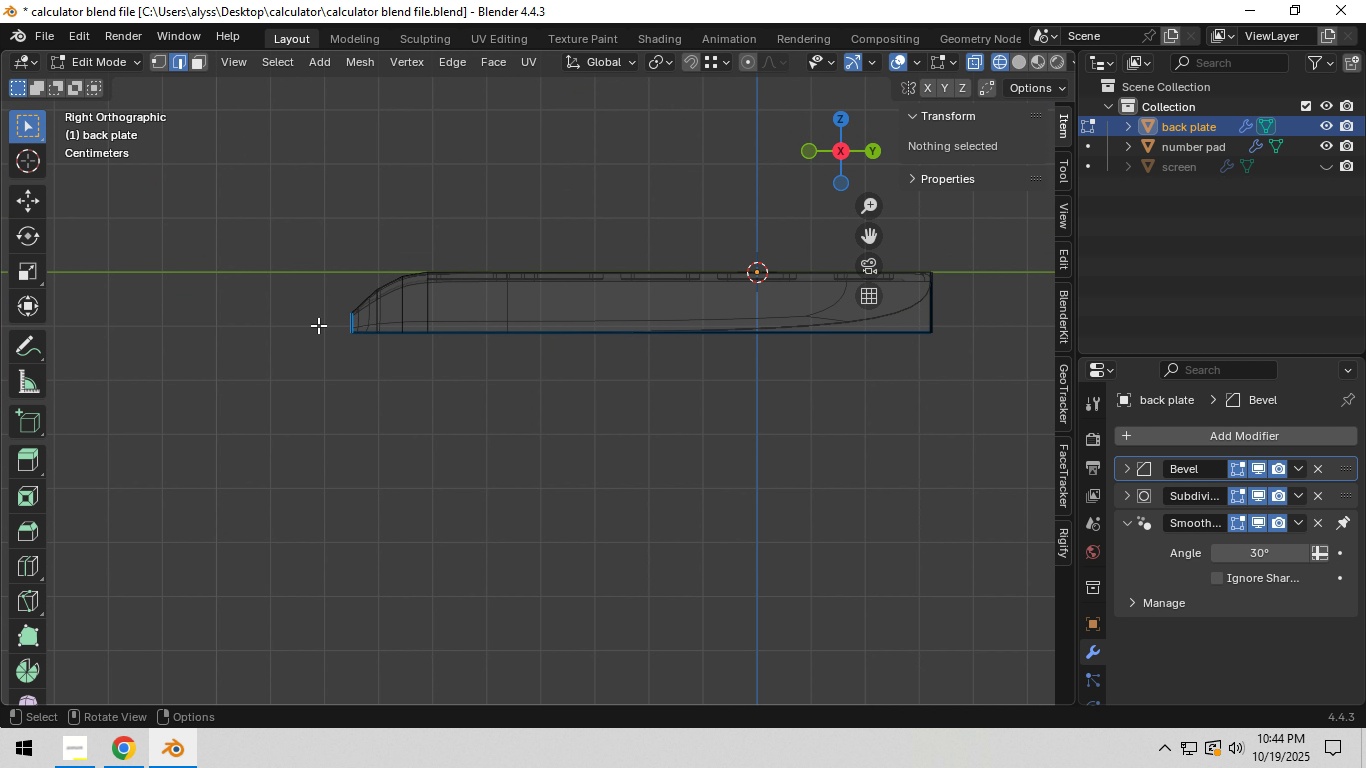 
left_click_drag(start_coordinate=[318, 325], to_coordinate=[981, 406])
 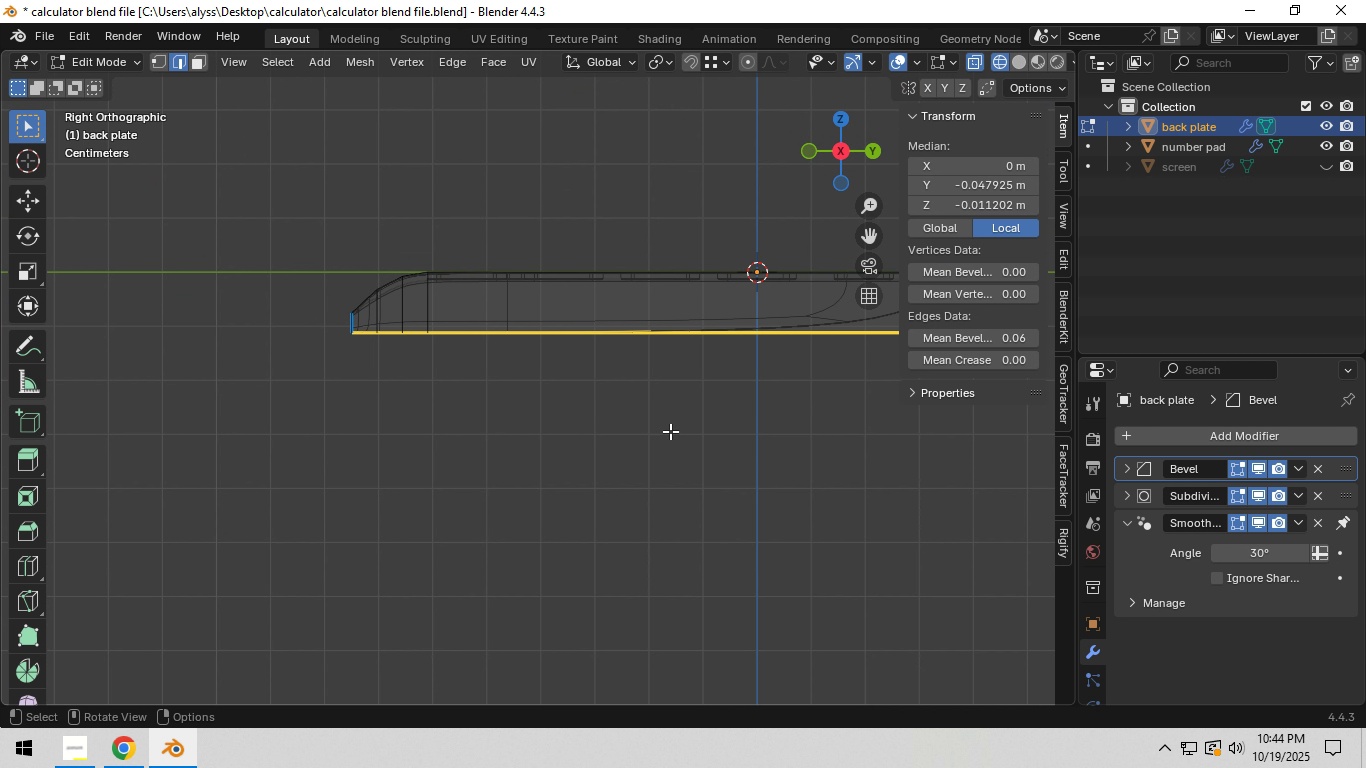 
type(zgz)
 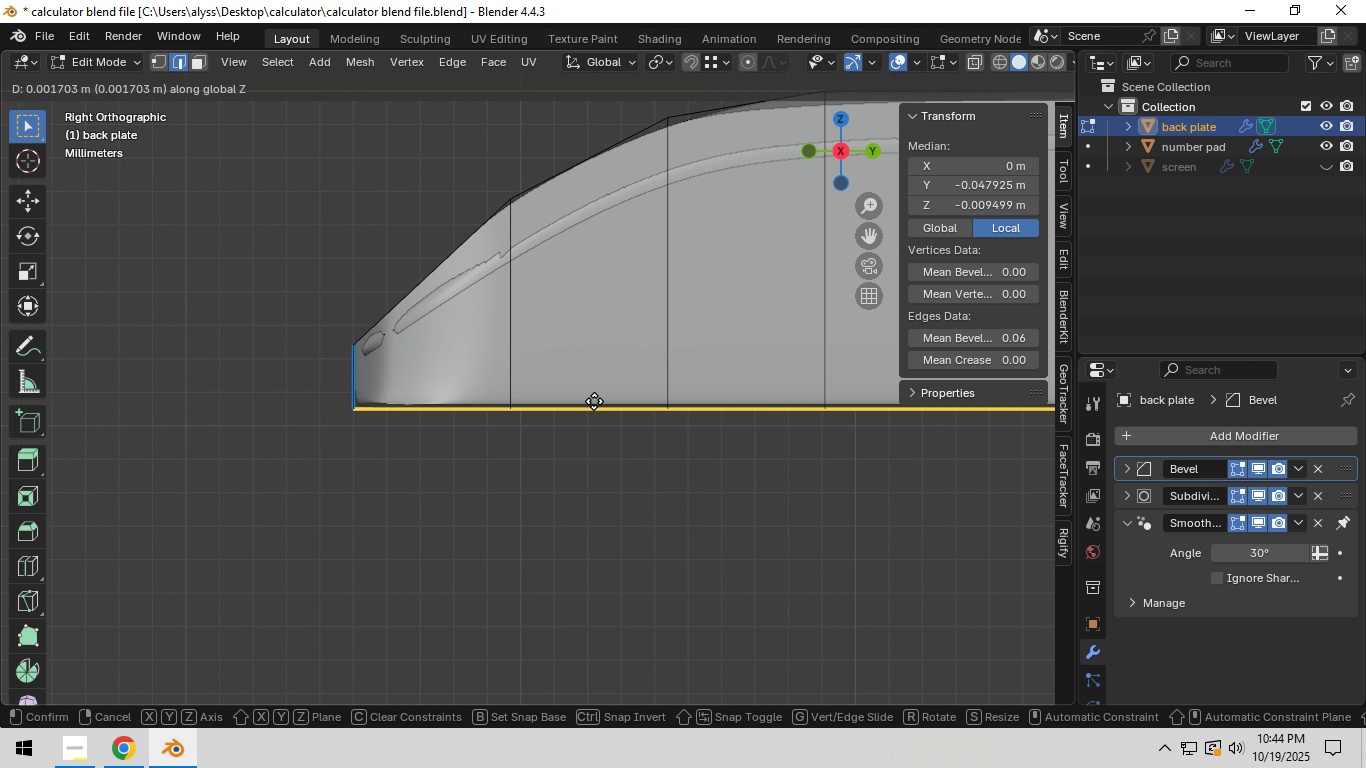 
scroll: coordinate [588, 486], scroll_direction: up, amount: 10.0
 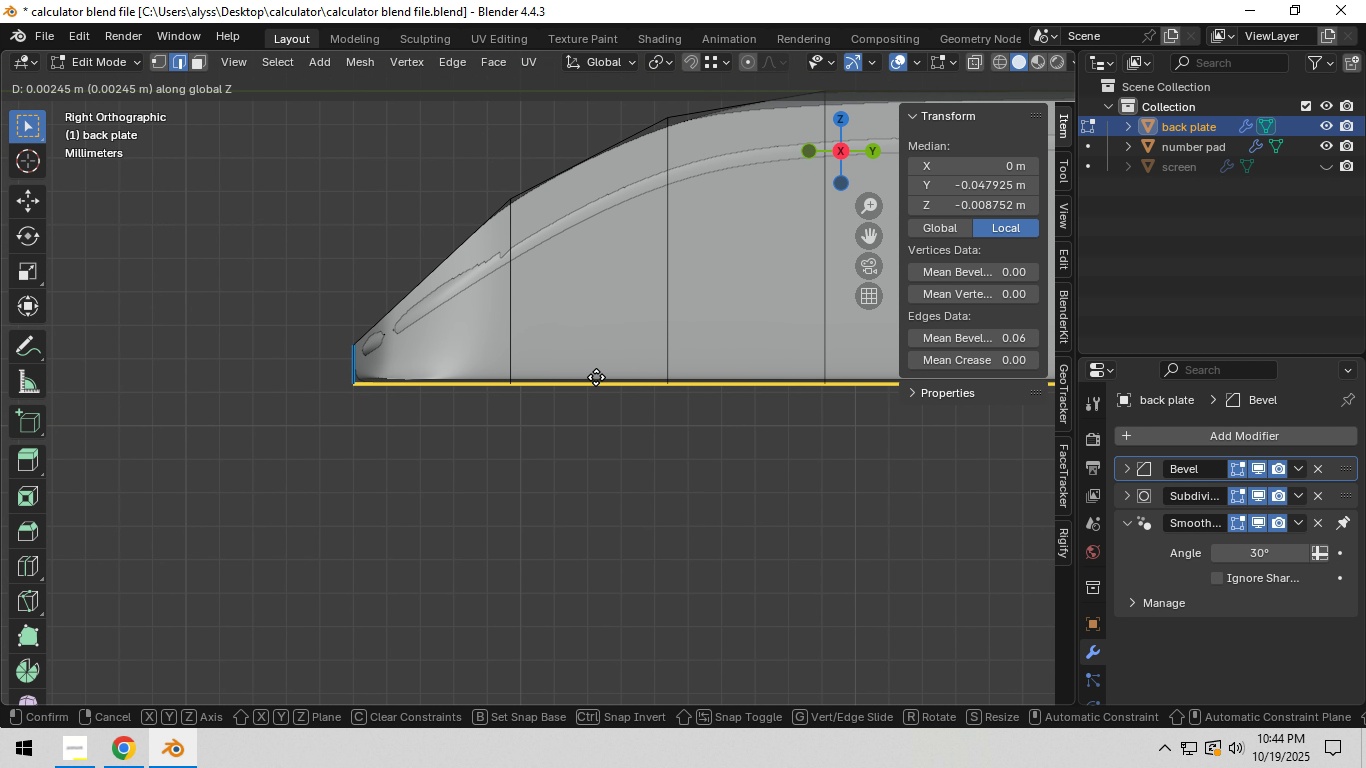 
left_click([596, 377])
 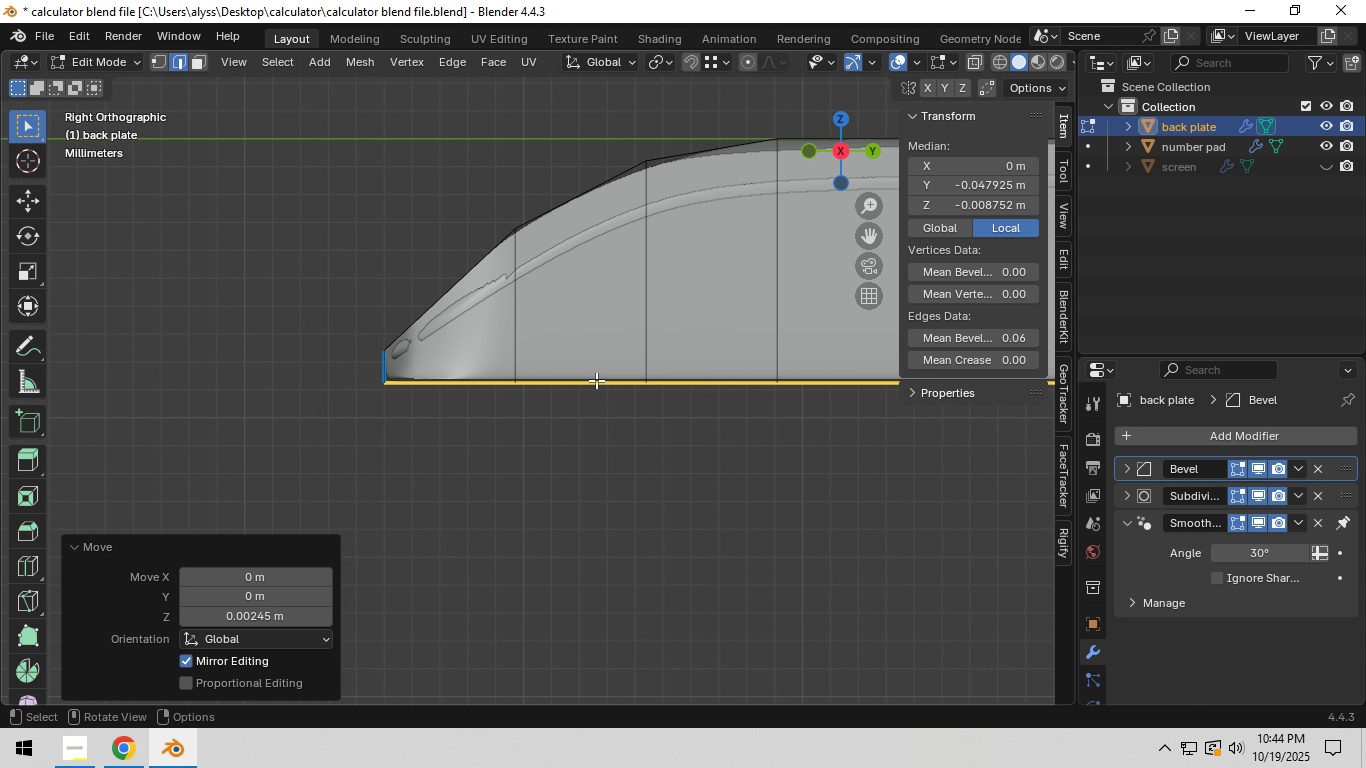 
scroll: coordinate [598, 381], scroll_direction: down, amount: 4.0
 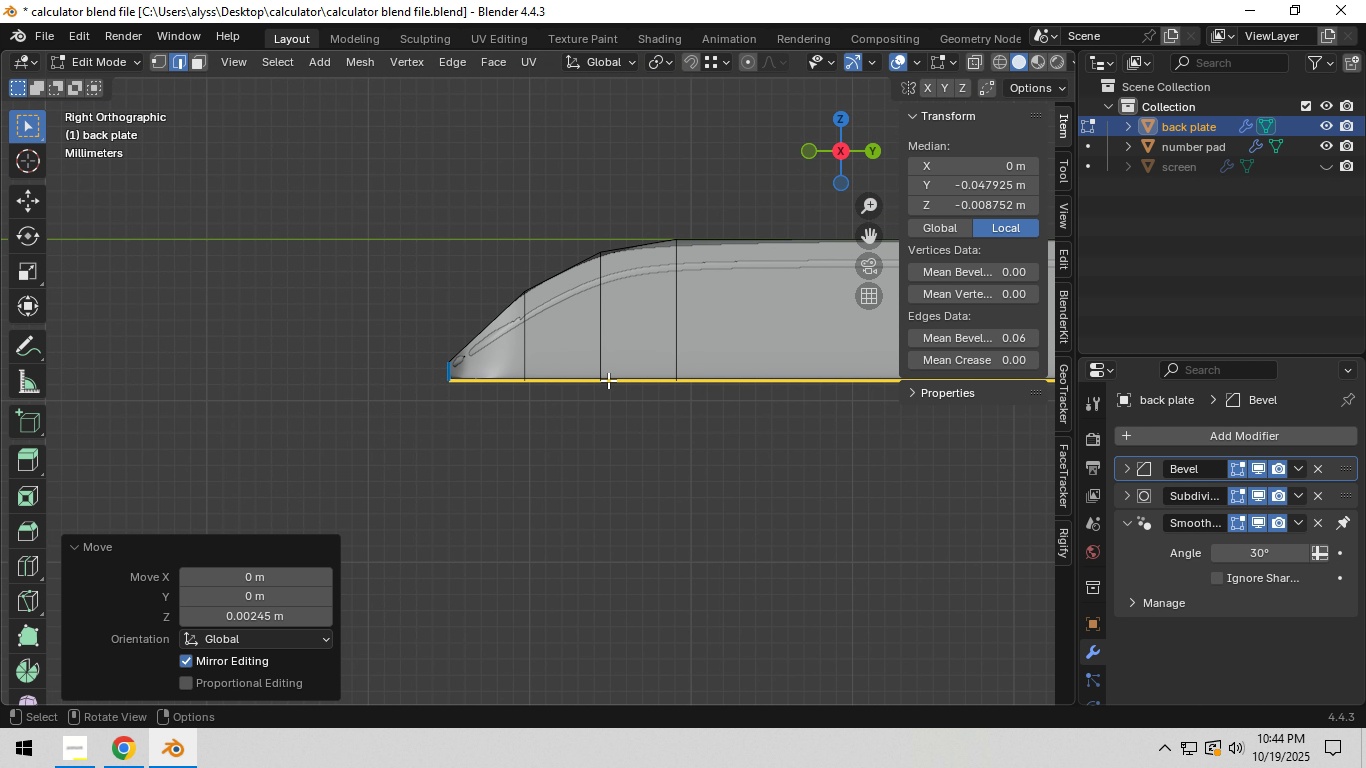 
type(agz)
 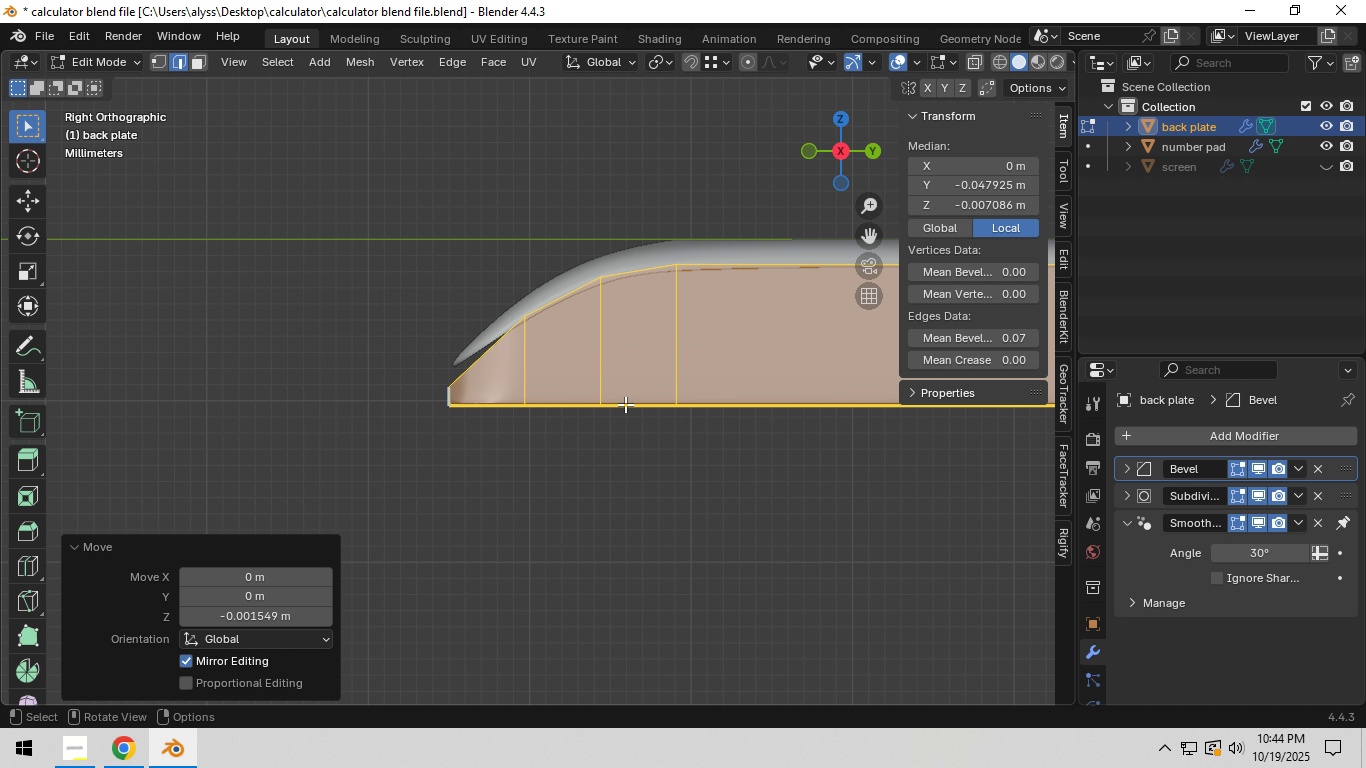 
left_click([625, 404])
 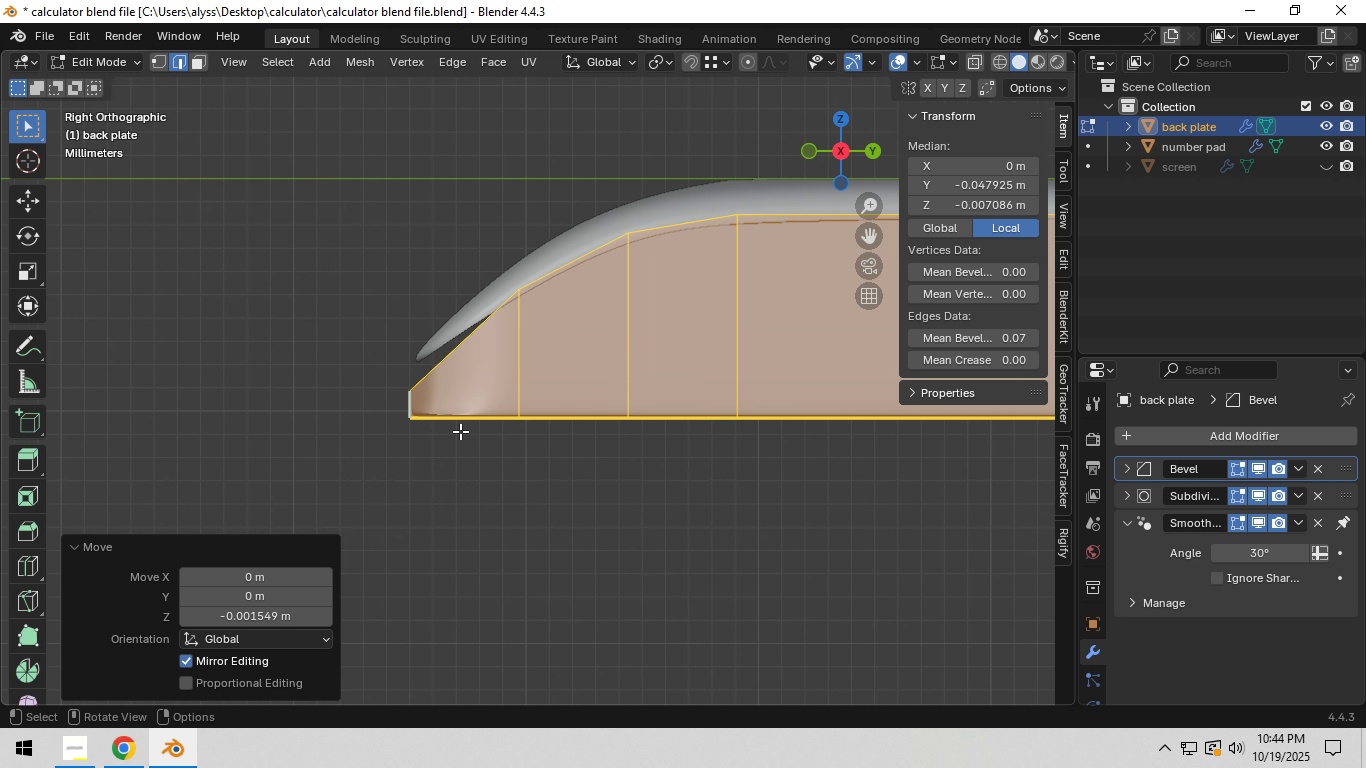 
scroll: coordinate [463, 431], scroll_direction: up, amount: 4.0
 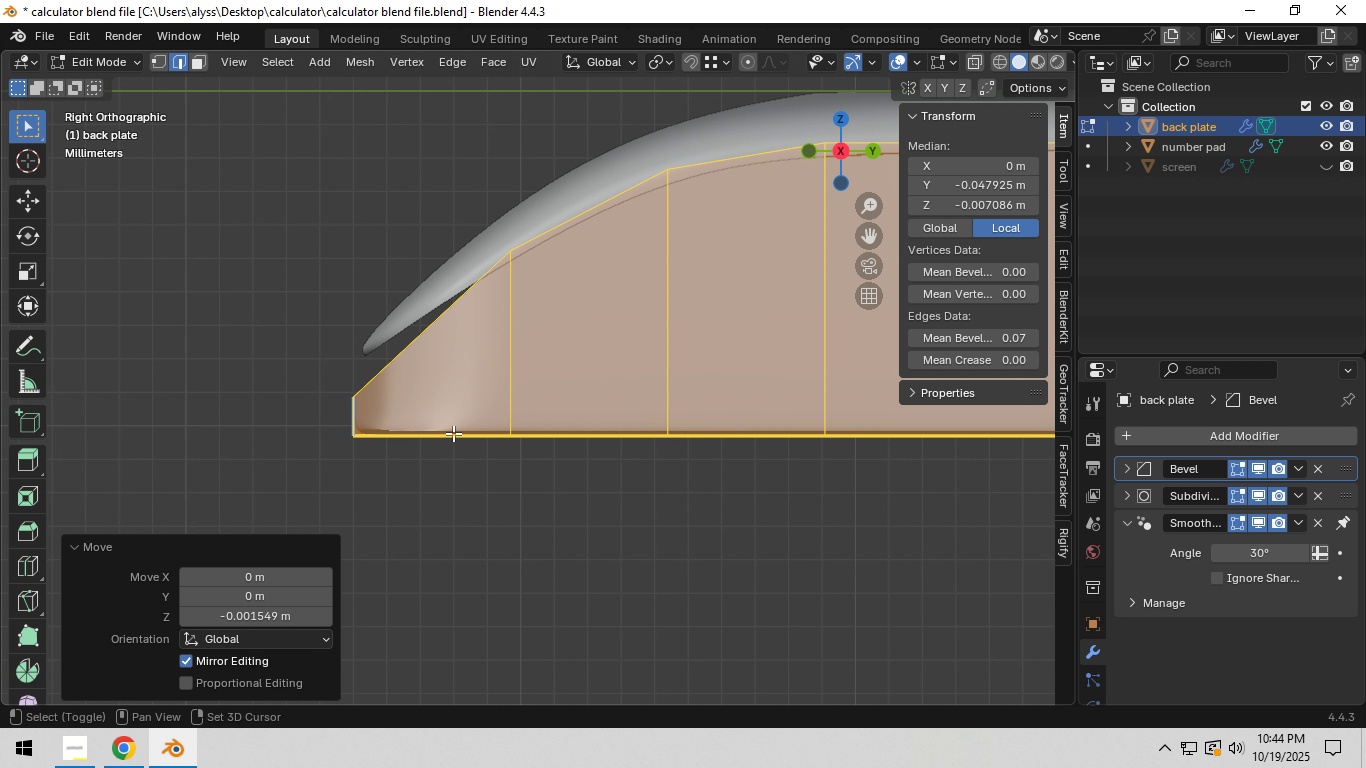 
hold_key(key=ShiftLeft, duration=0.38)
 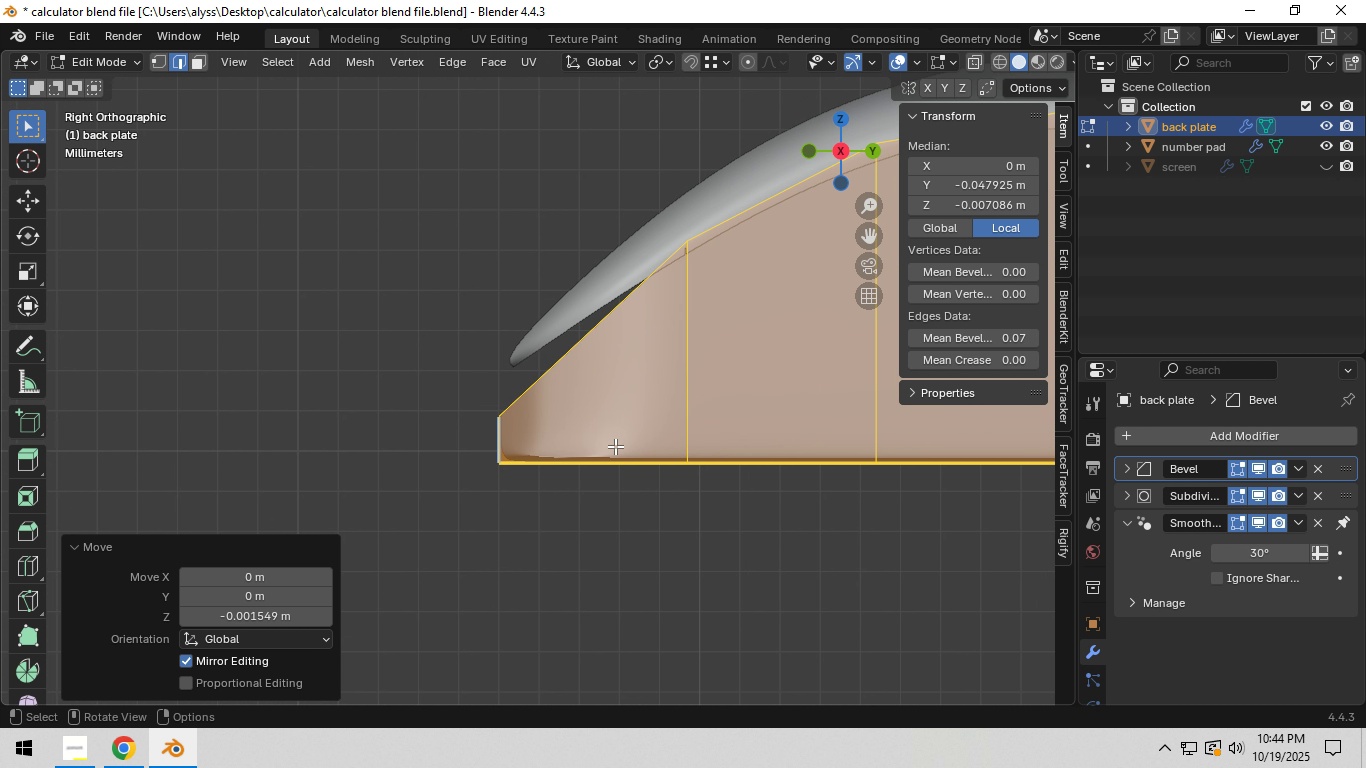 
scroll: coordinate [615, 446], scroll_direction: up, amount: 2.0
 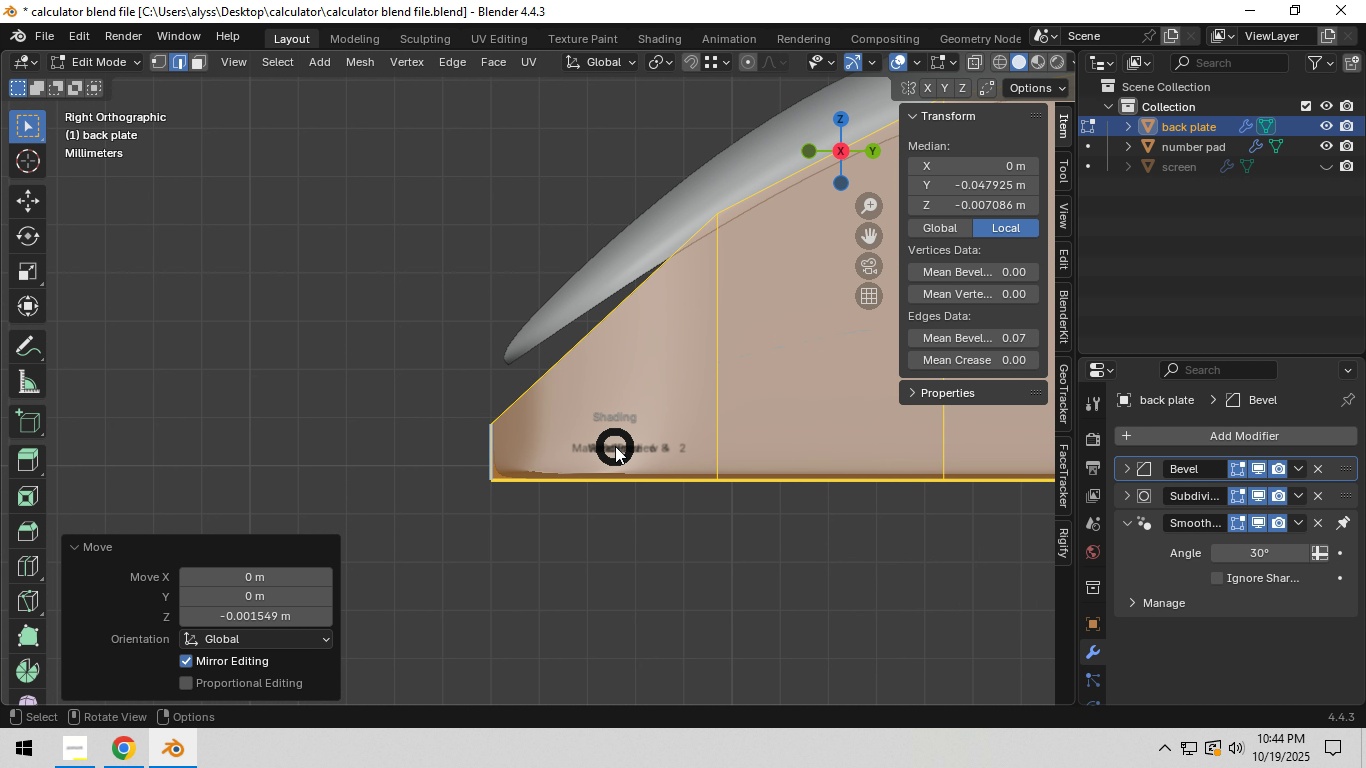 
hold_key(key=Z, duration=0.42)
 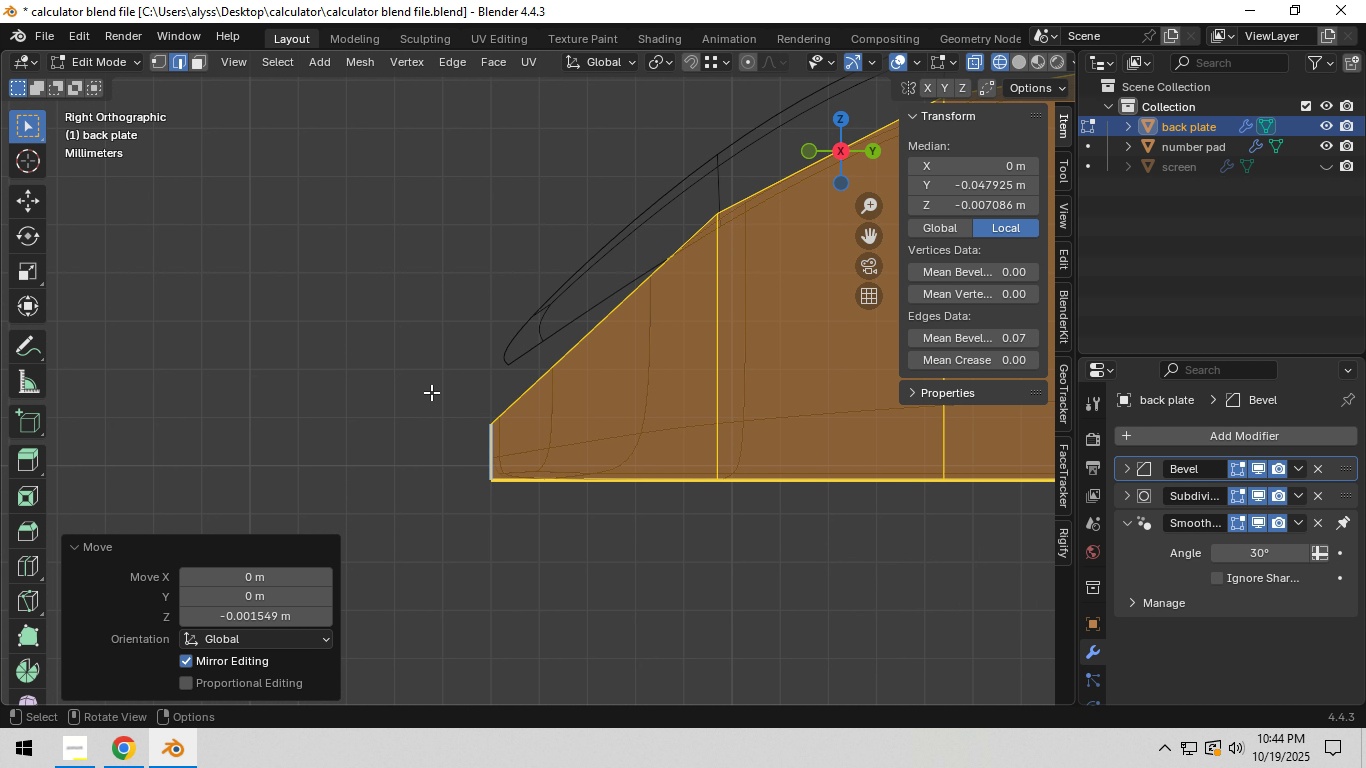 
left_click_drag(start_coordinate=[428, 389], to_coordinate=[535, 441])
 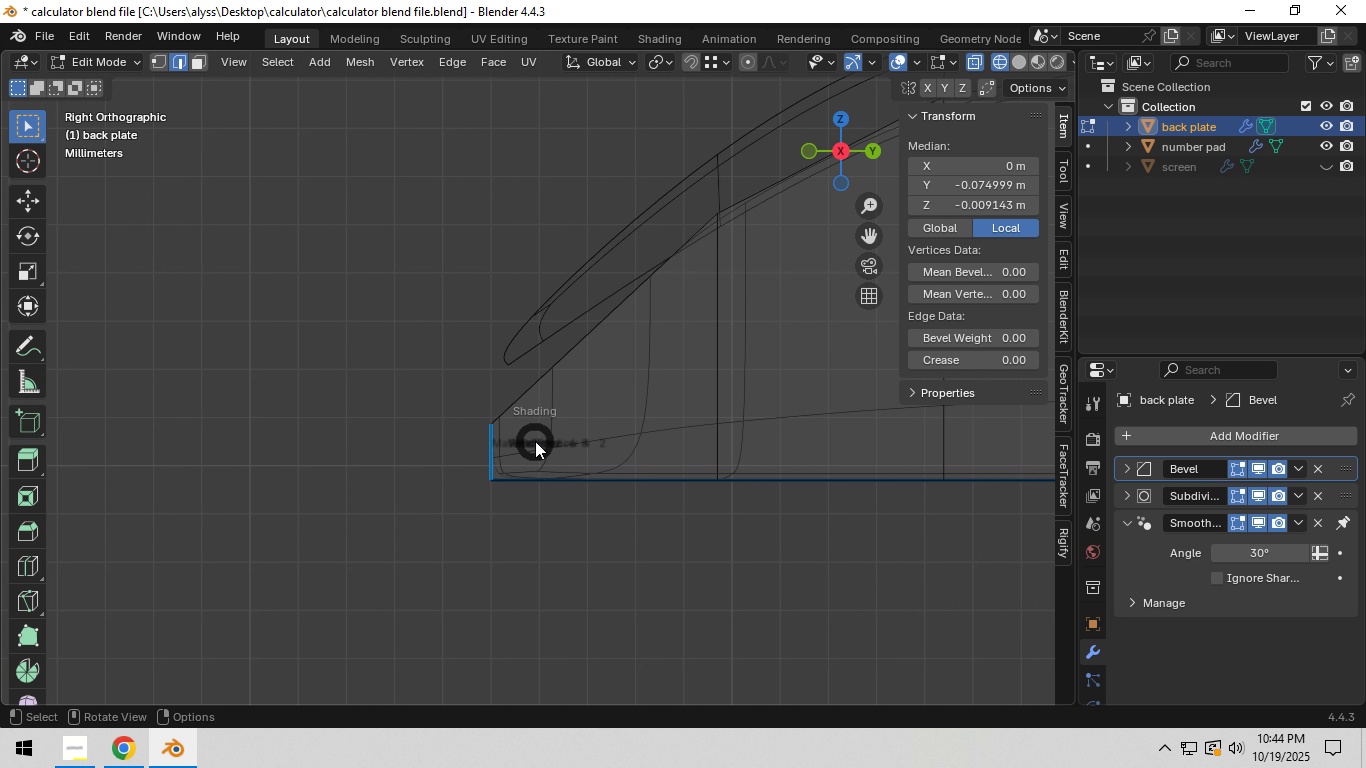 
type(zgz)
 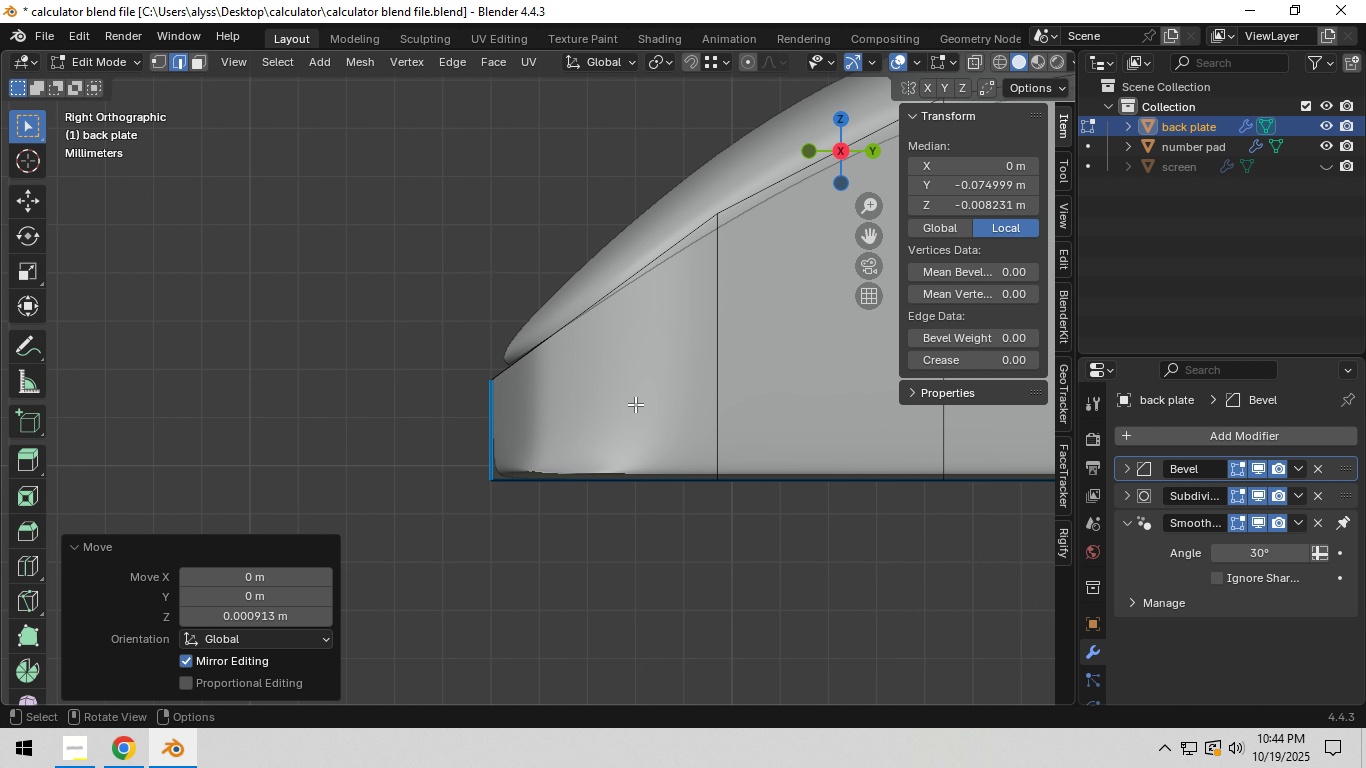 
left_click([635, 404])
 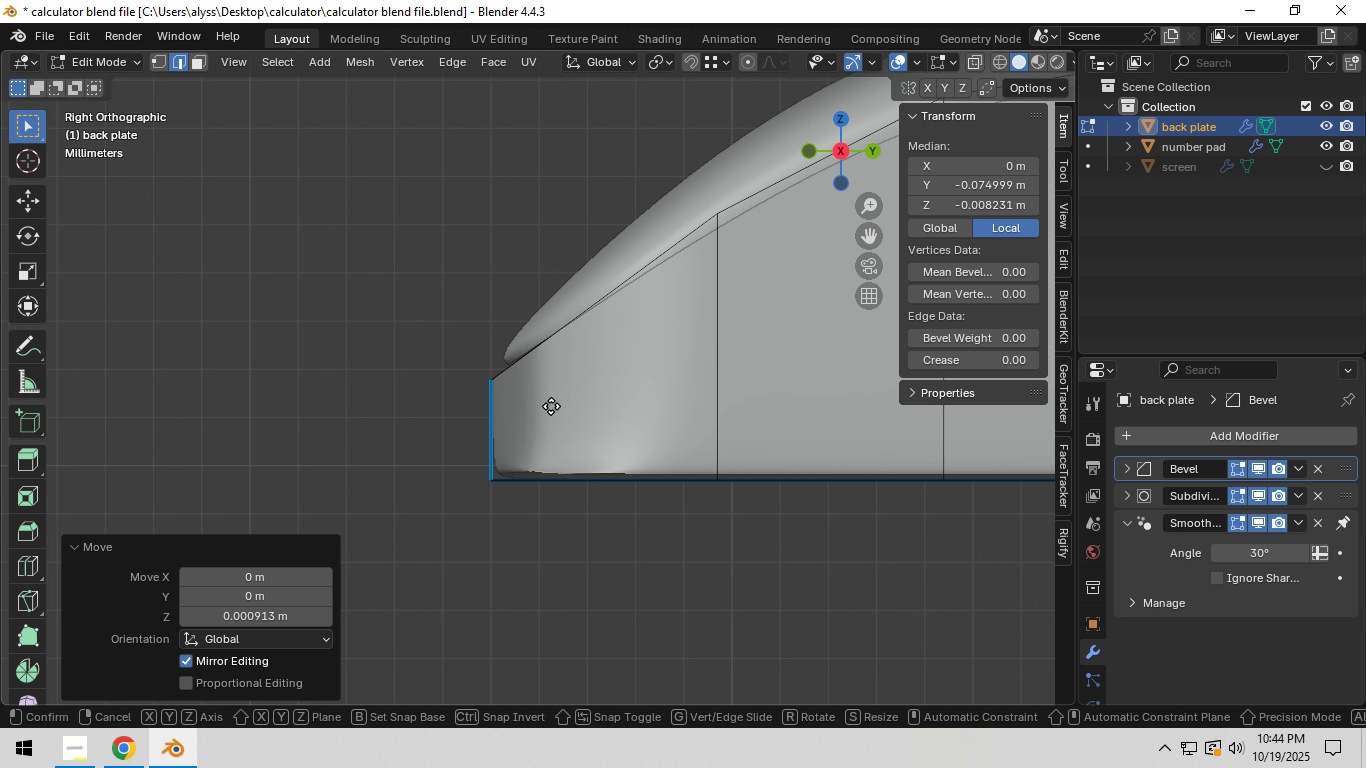 
type(gy)
 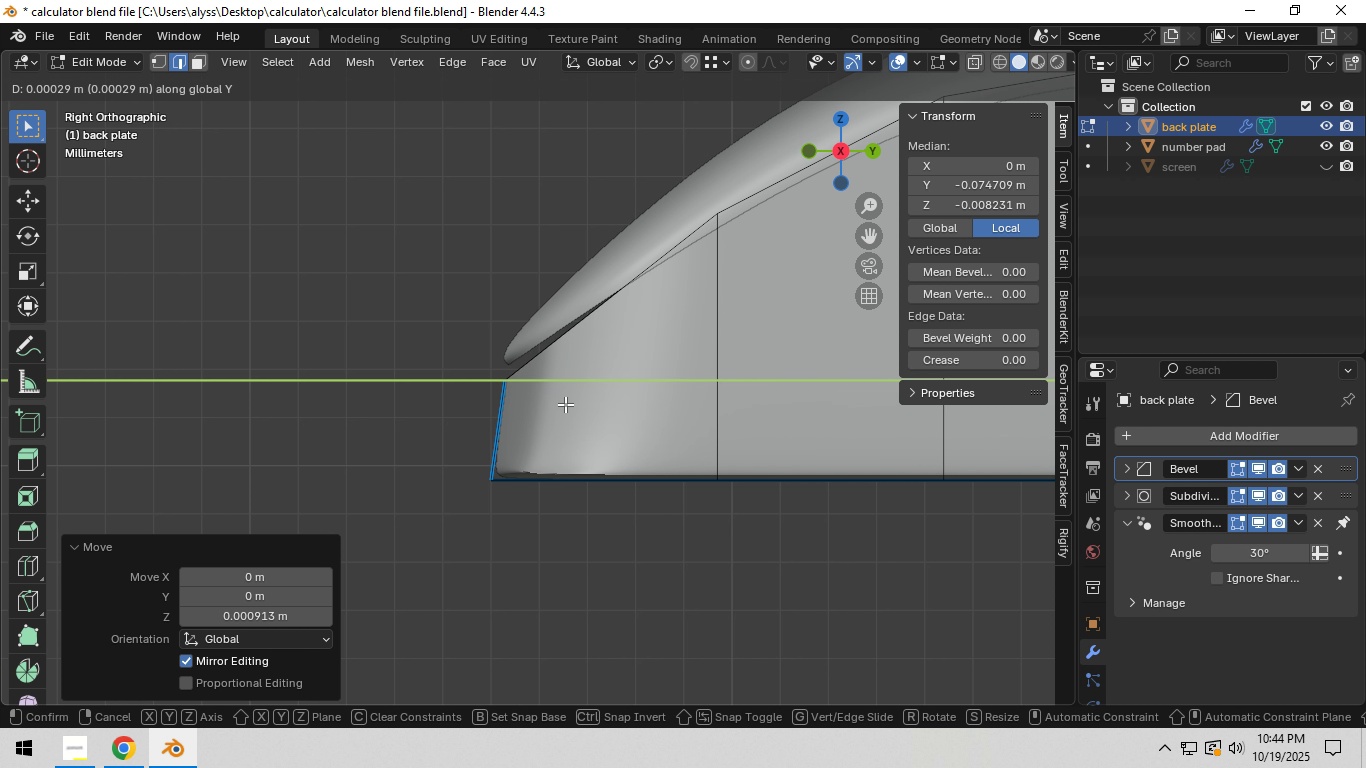 
left_click([565, 404])
 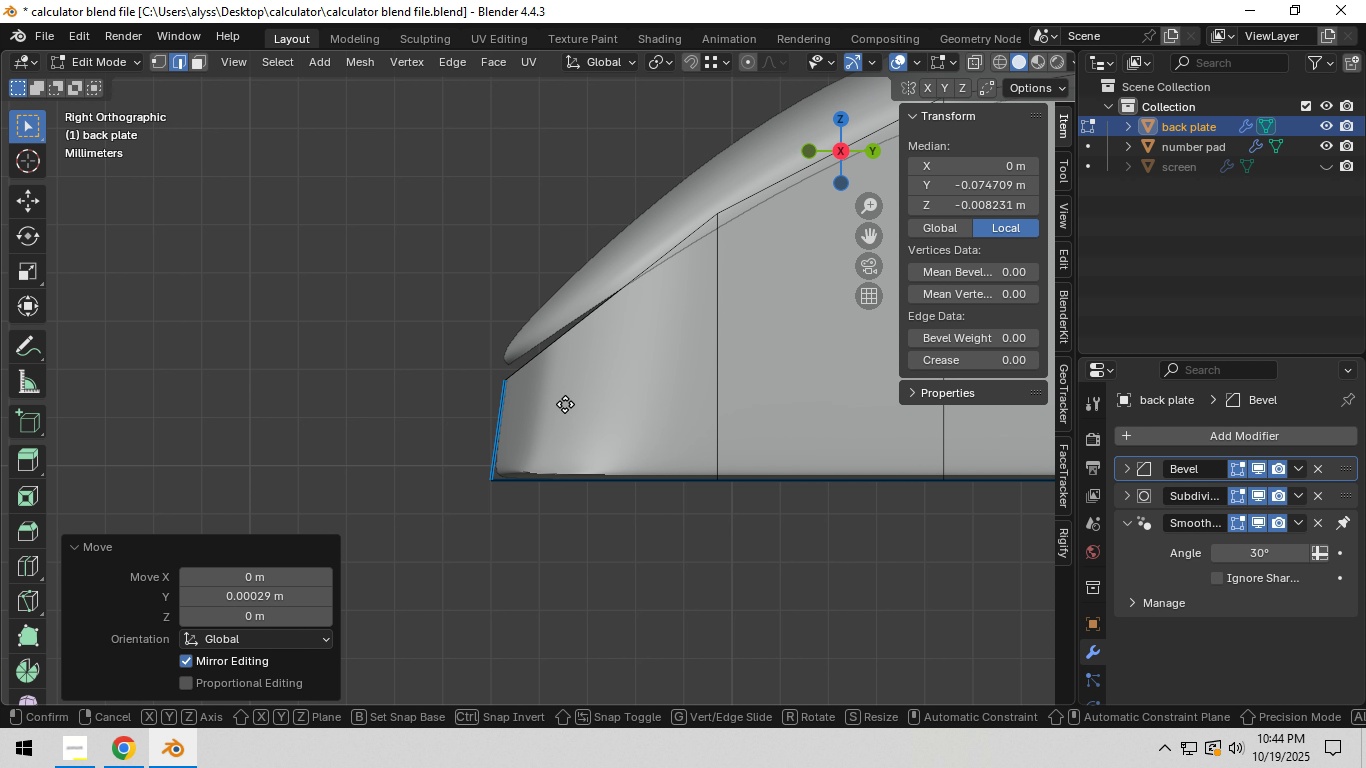 
type(gz)
 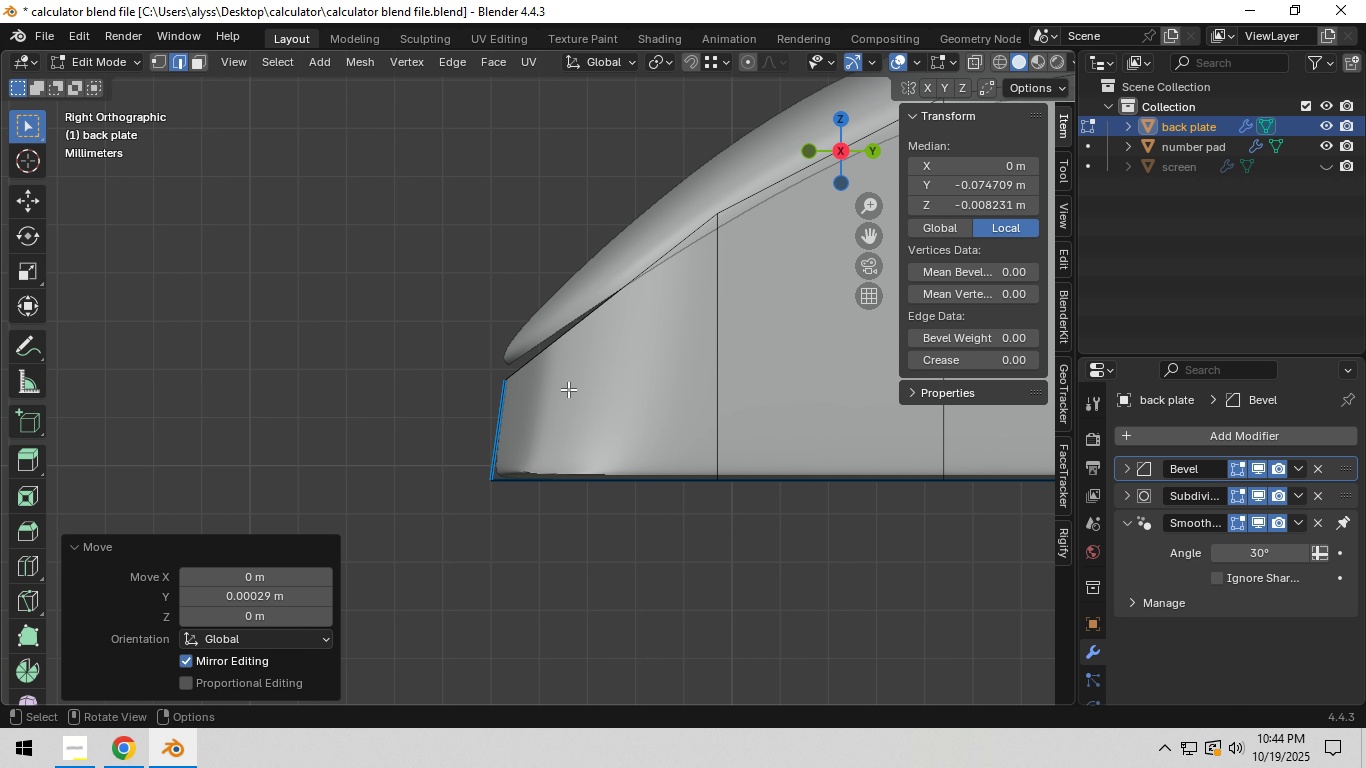 
right_click([568, 389])
 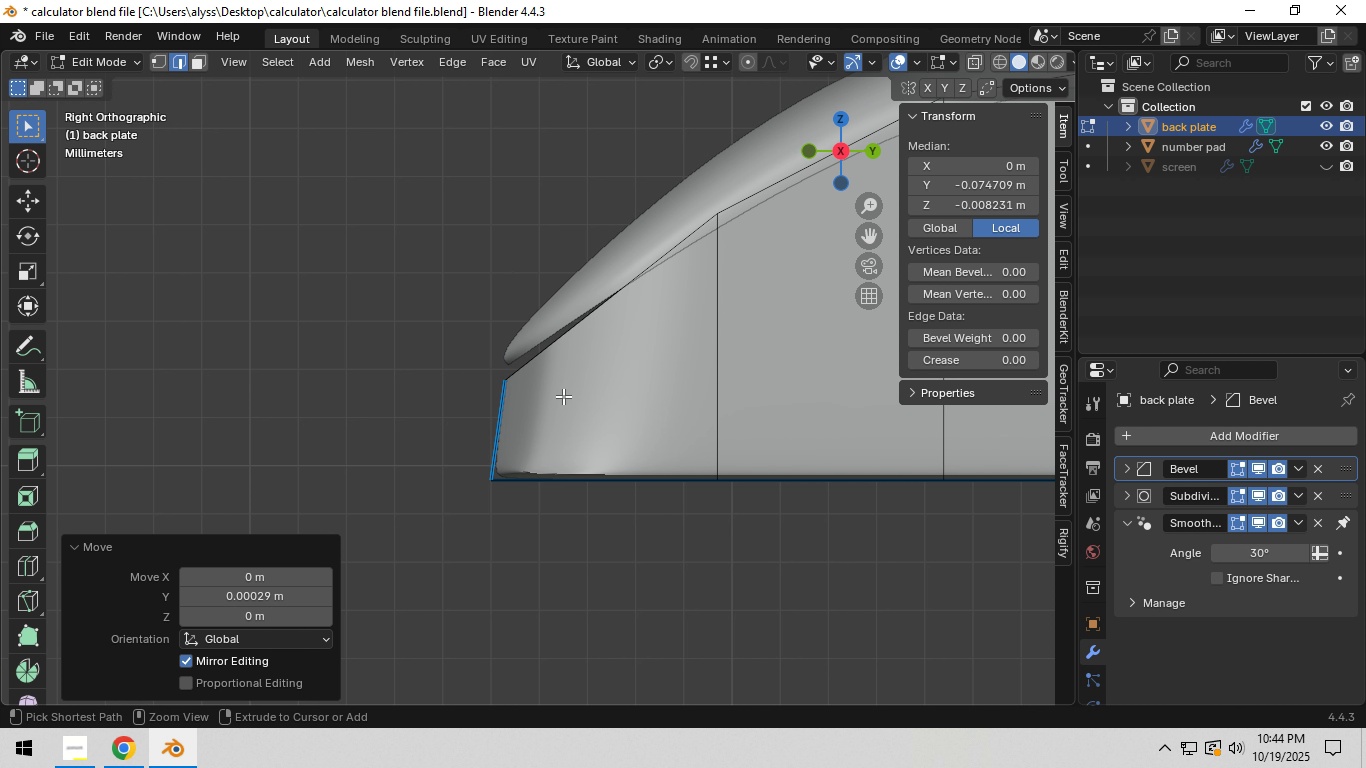 
key(Control+Z)
 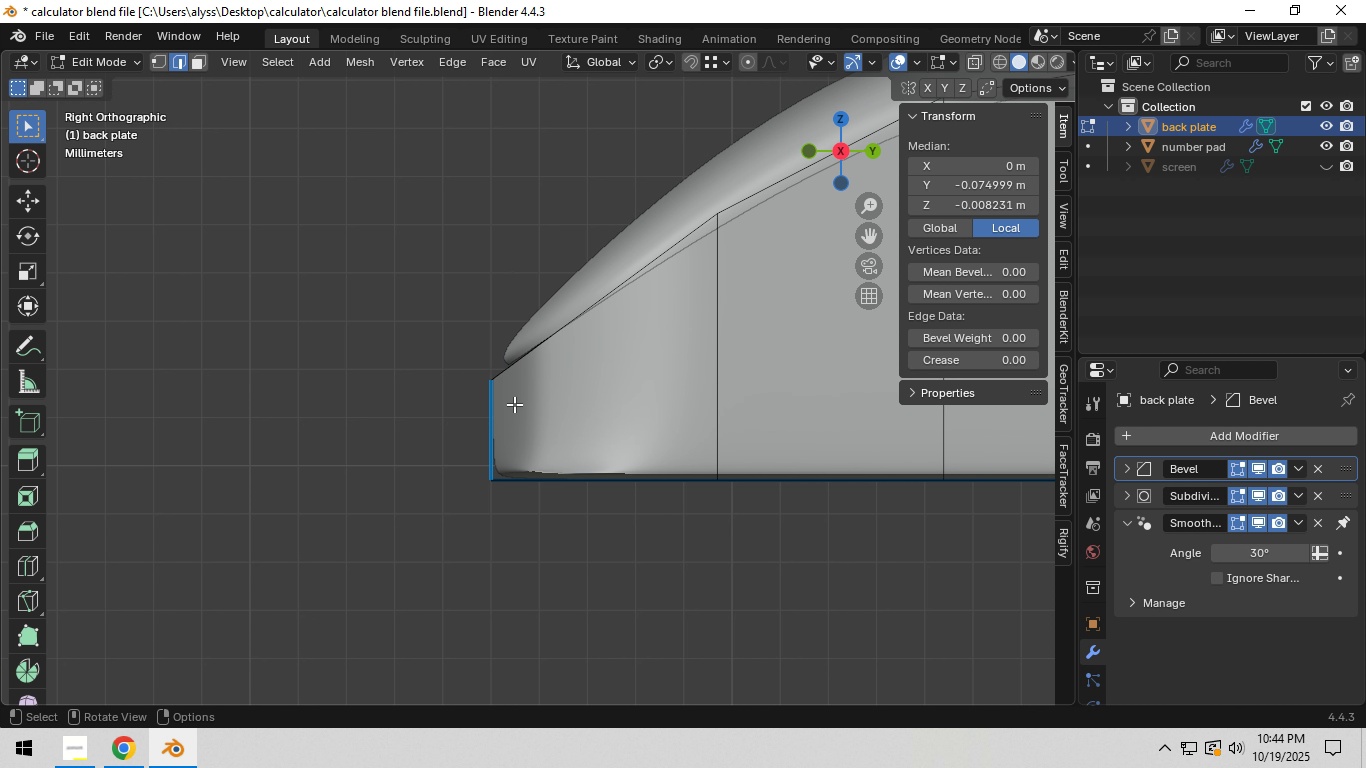 
hold_key(key=Z, duration=0.39)
 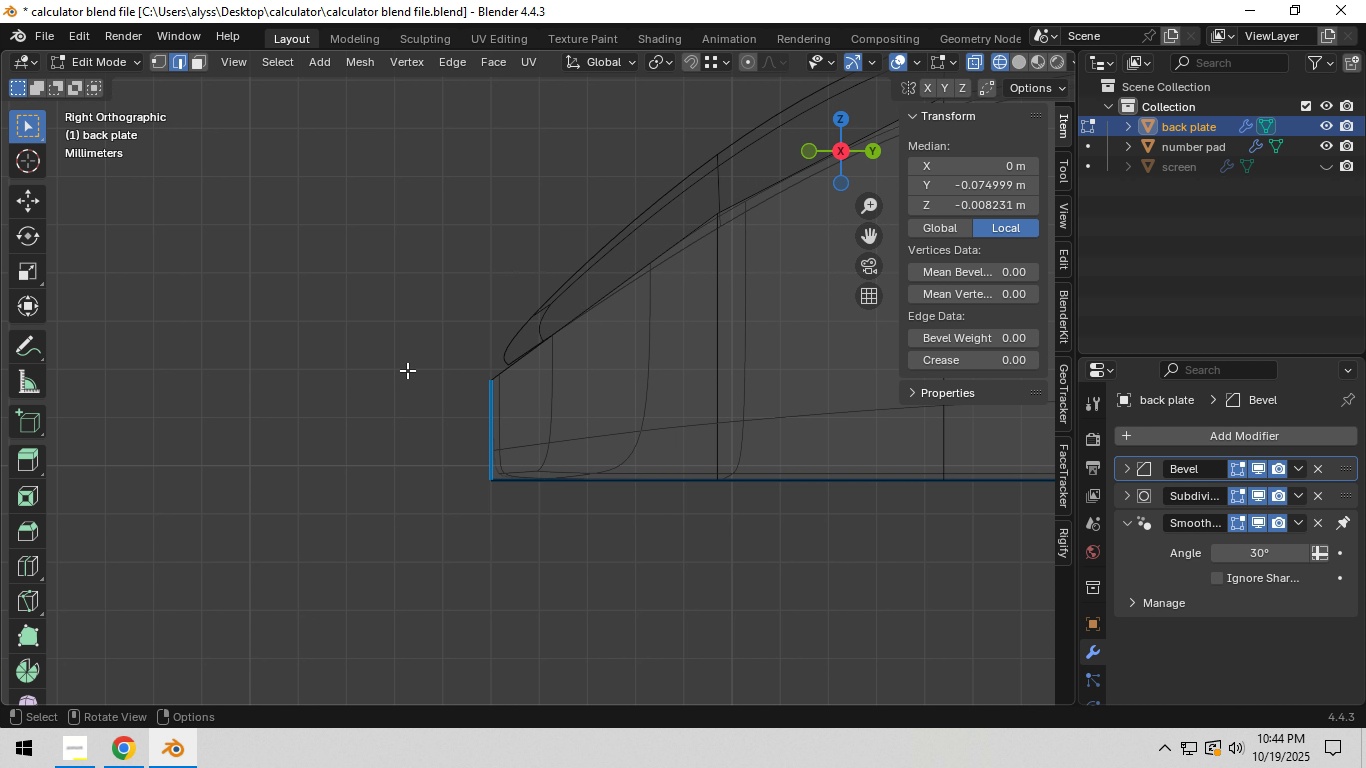 
left_click_drag(start_coordinate=[404, 370], to_coordinate=[532, 510])
 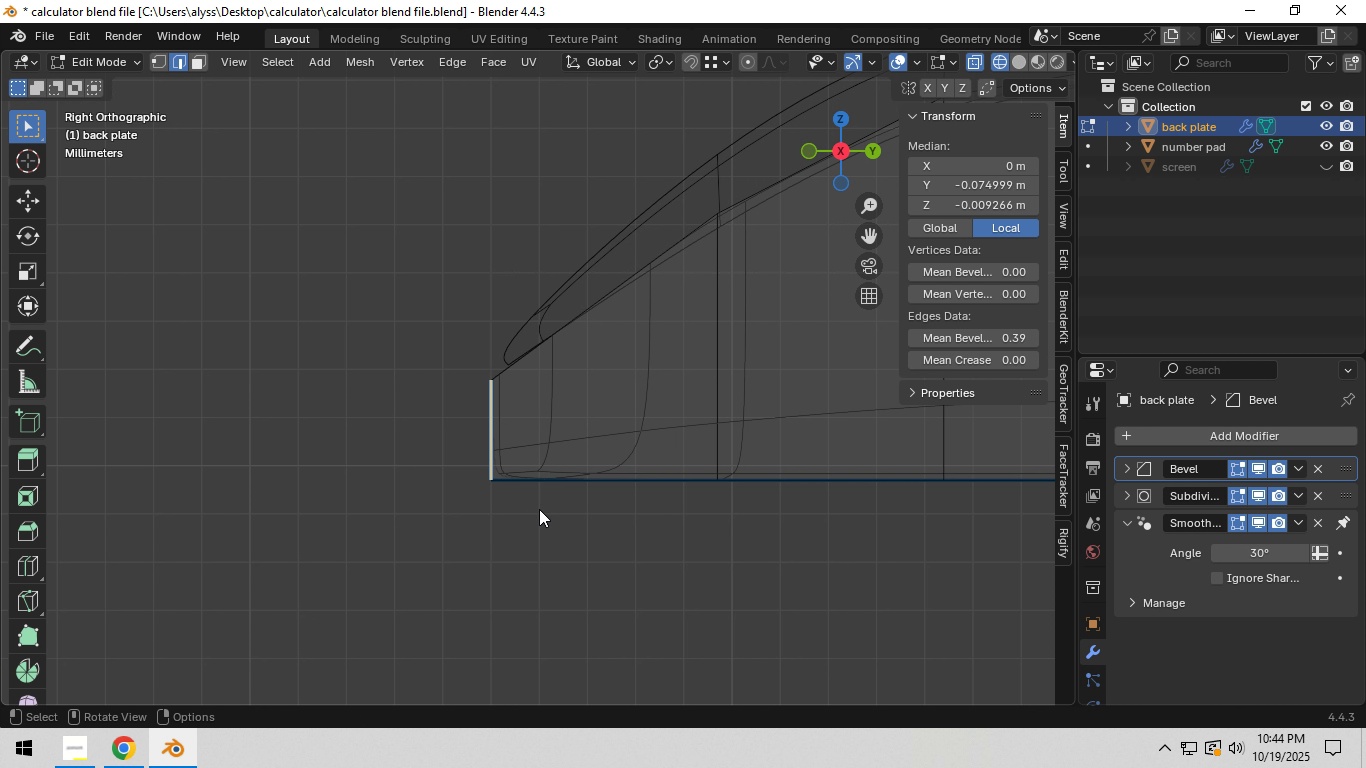 
hold_key(key=Z, duration=0.3)
 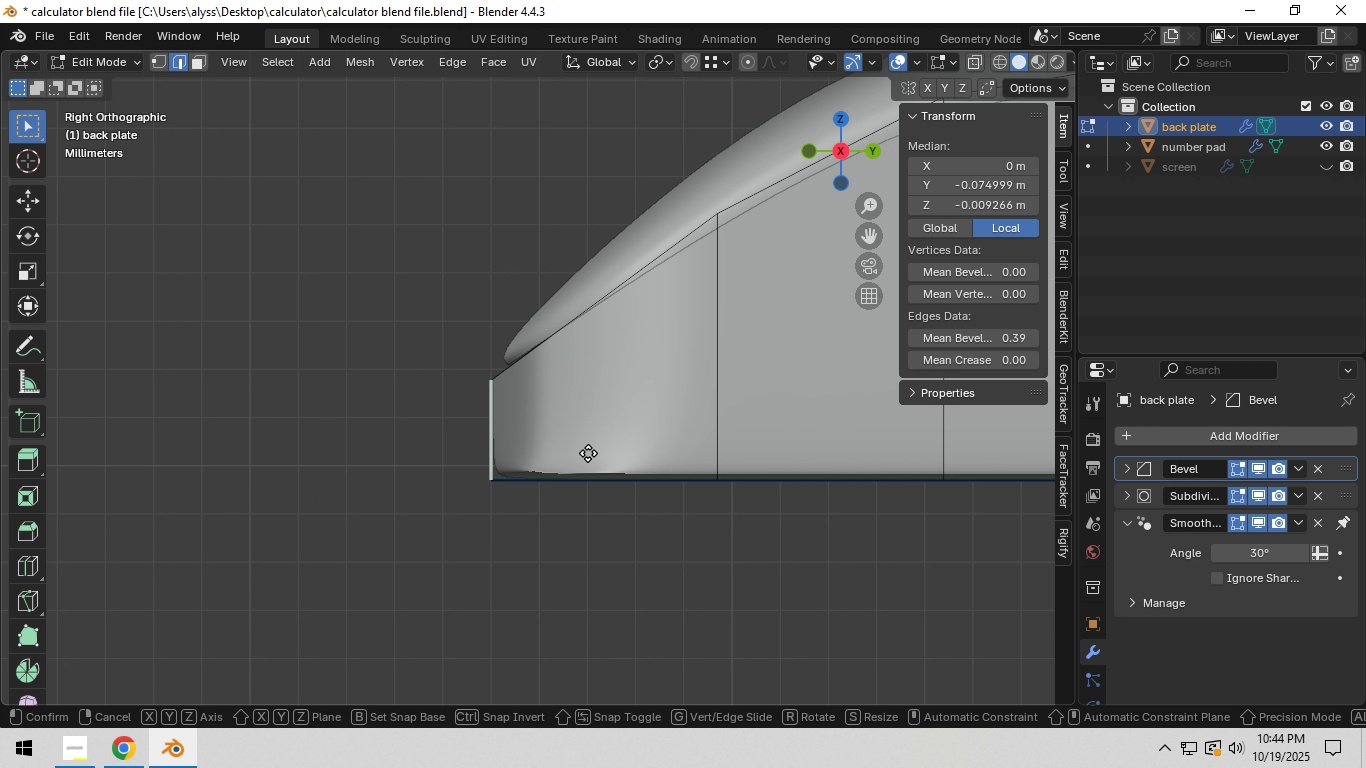 
type(gy)
 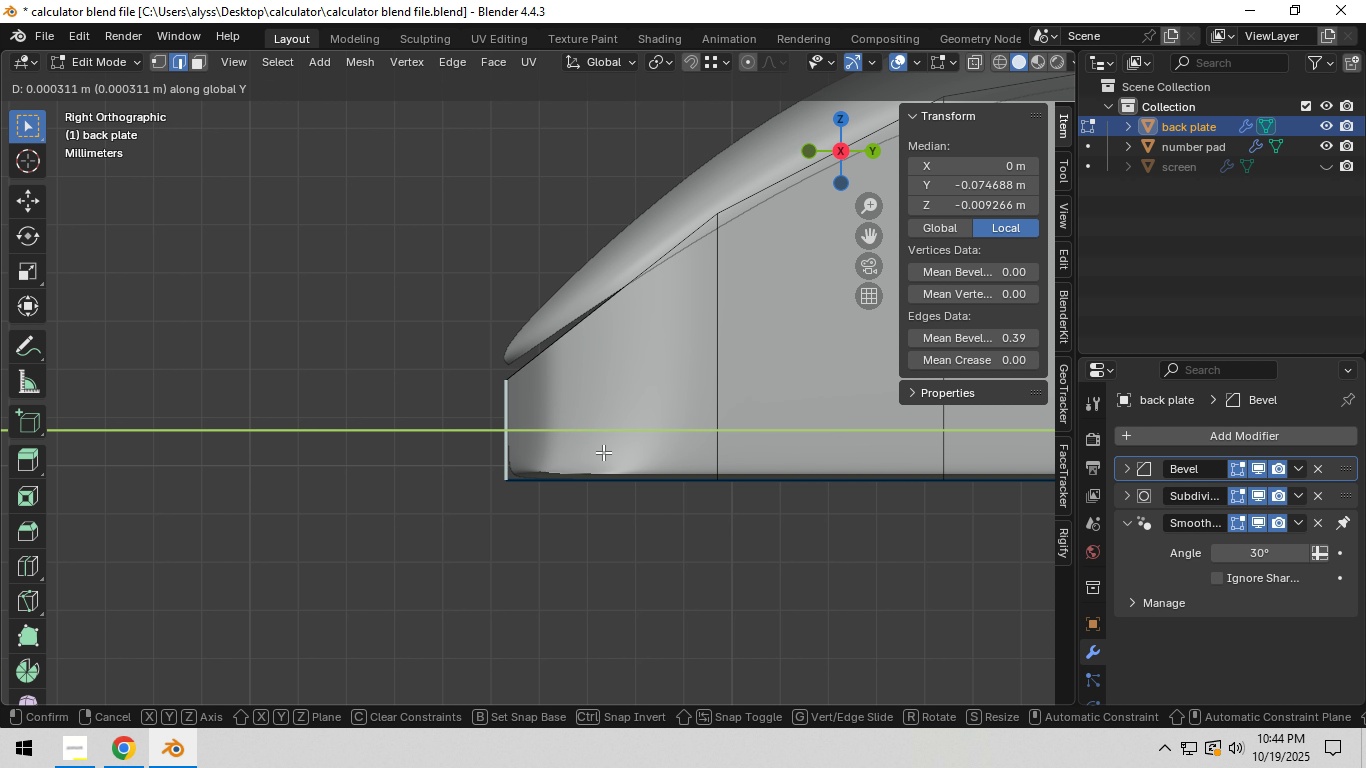 
left_click([603, 452])
 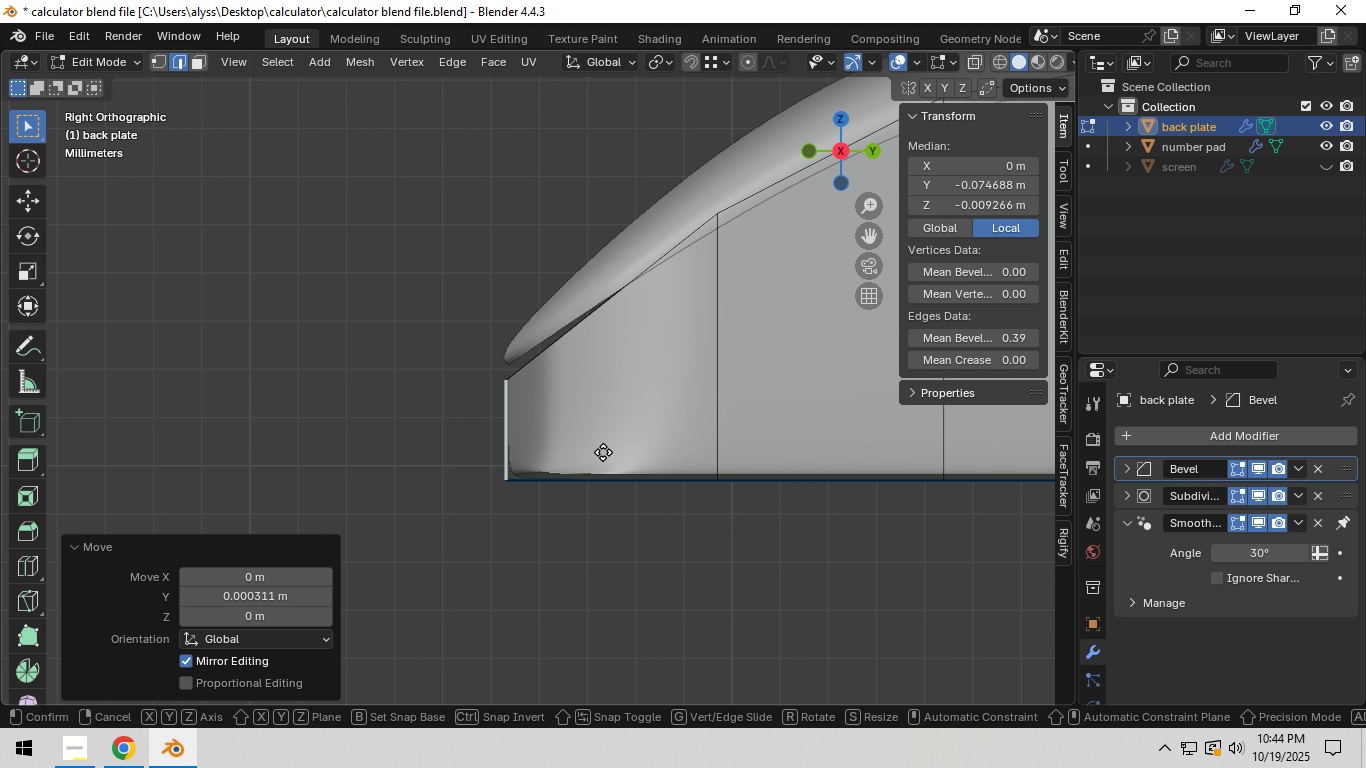 
type(gz)
 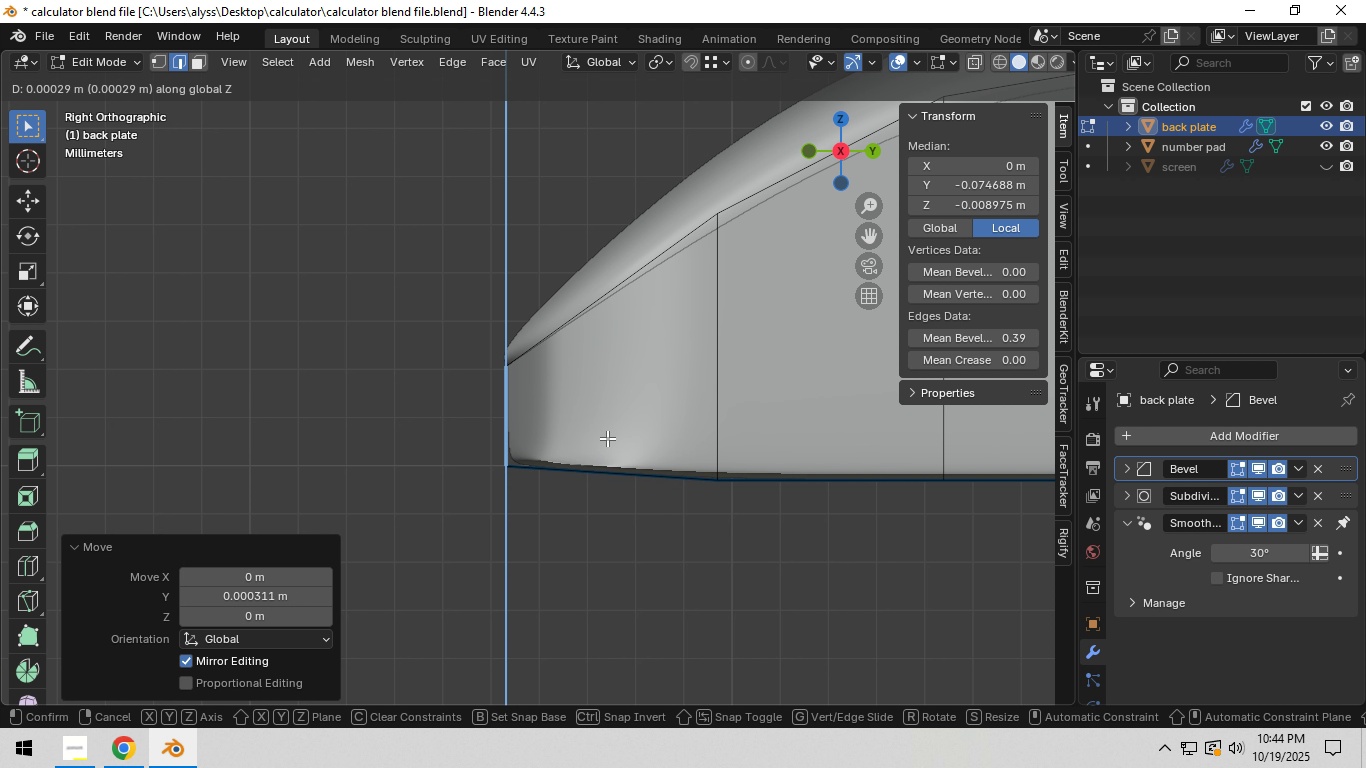 
left_click([607, 438])
 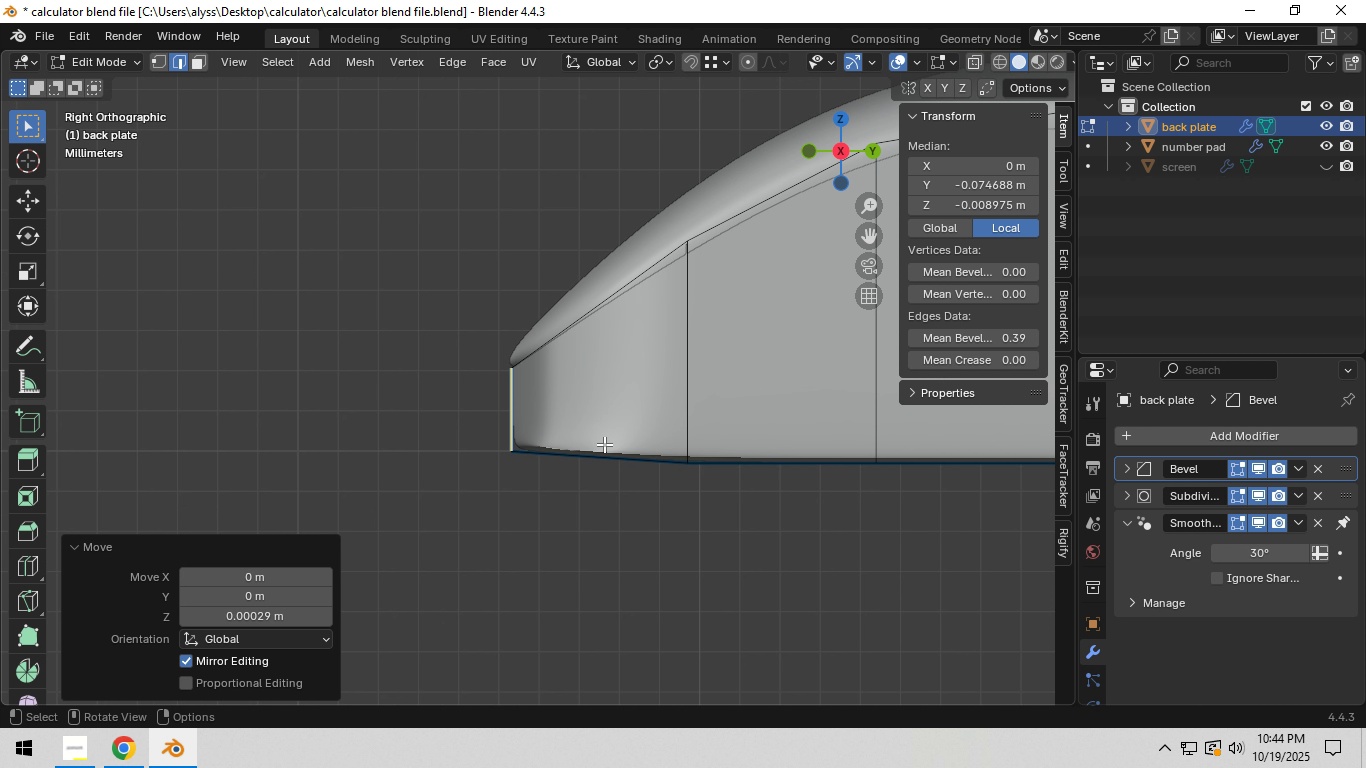 
scroll: coordinate [604, 444], scroll_direction: down, amount: 1.0
 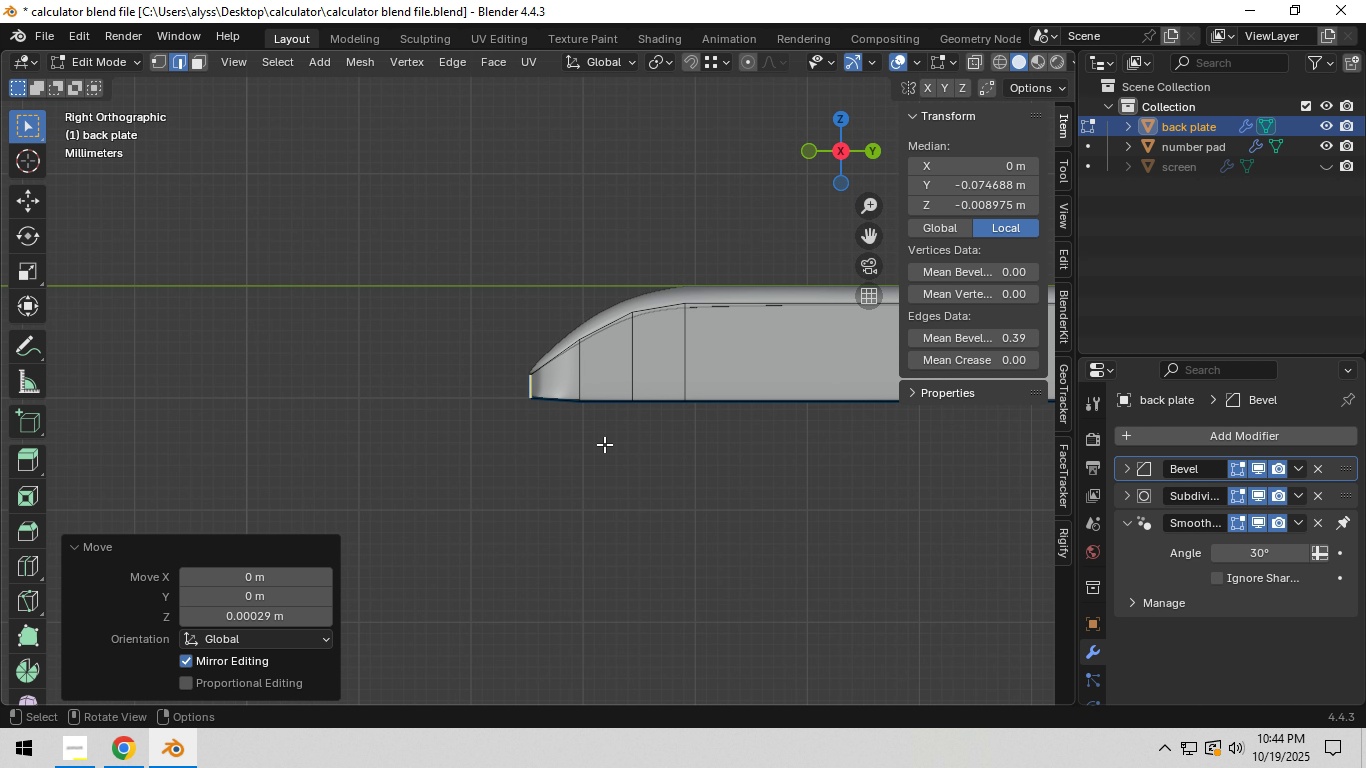 
hold_key(key=ShiftLeft, duration=1.07)
 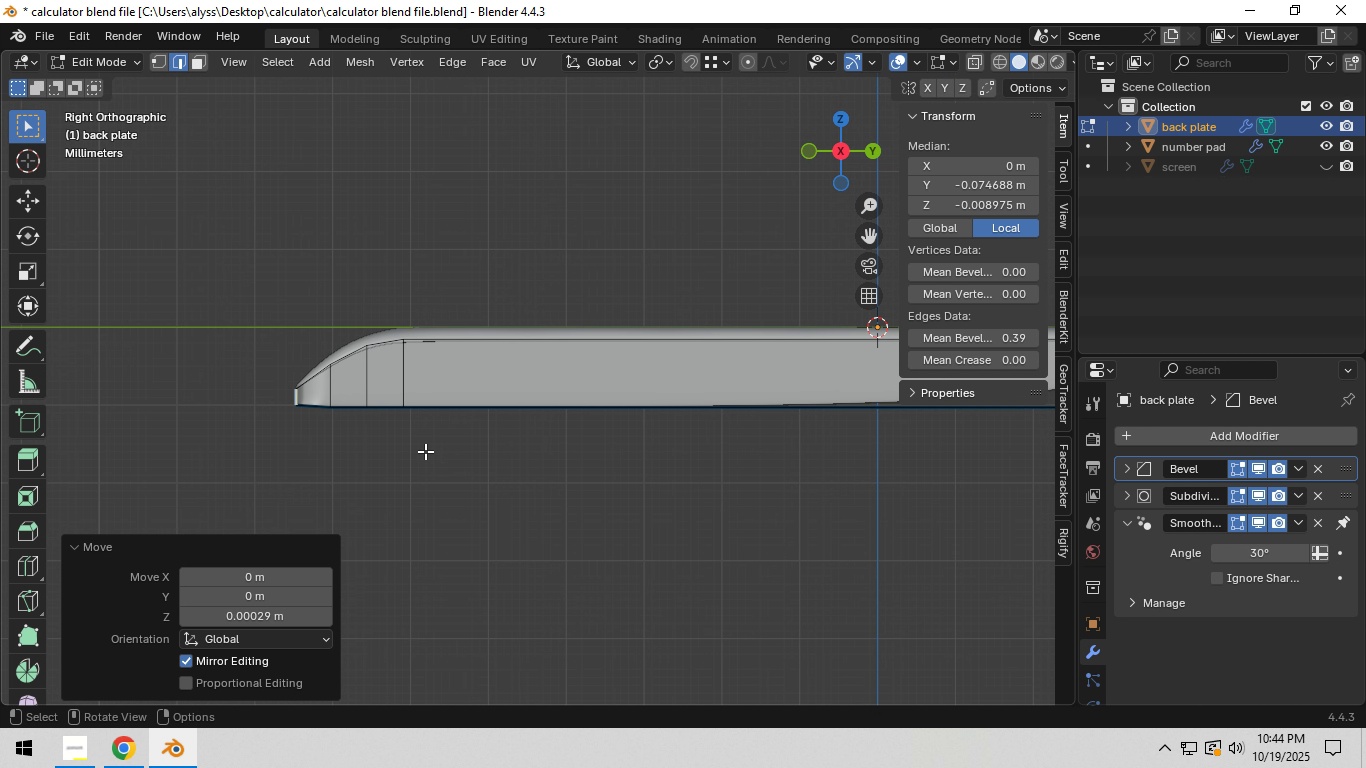 
scroll: coordinate [425, 451], scroll_direction: down, amount: 3.0
 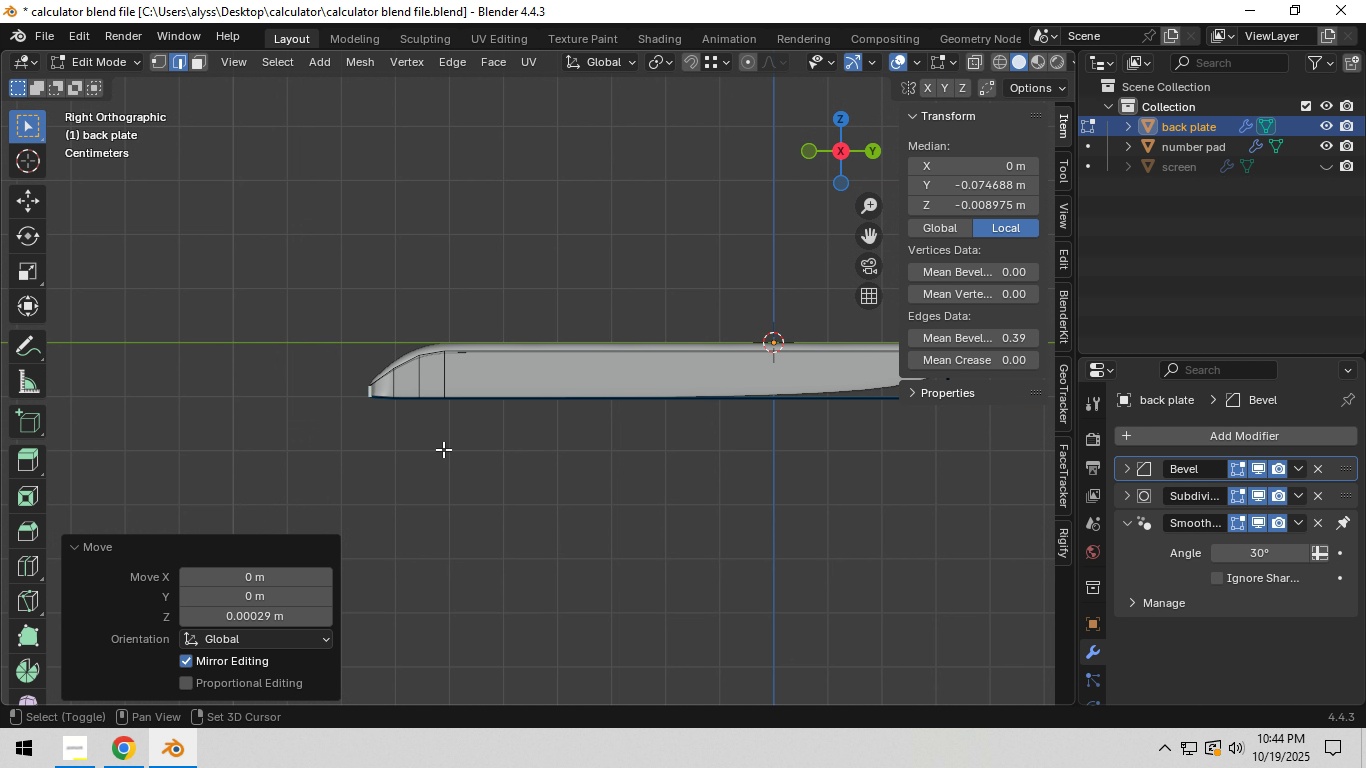 
hold_key(key=ShiftLeft, duration=0.37)
 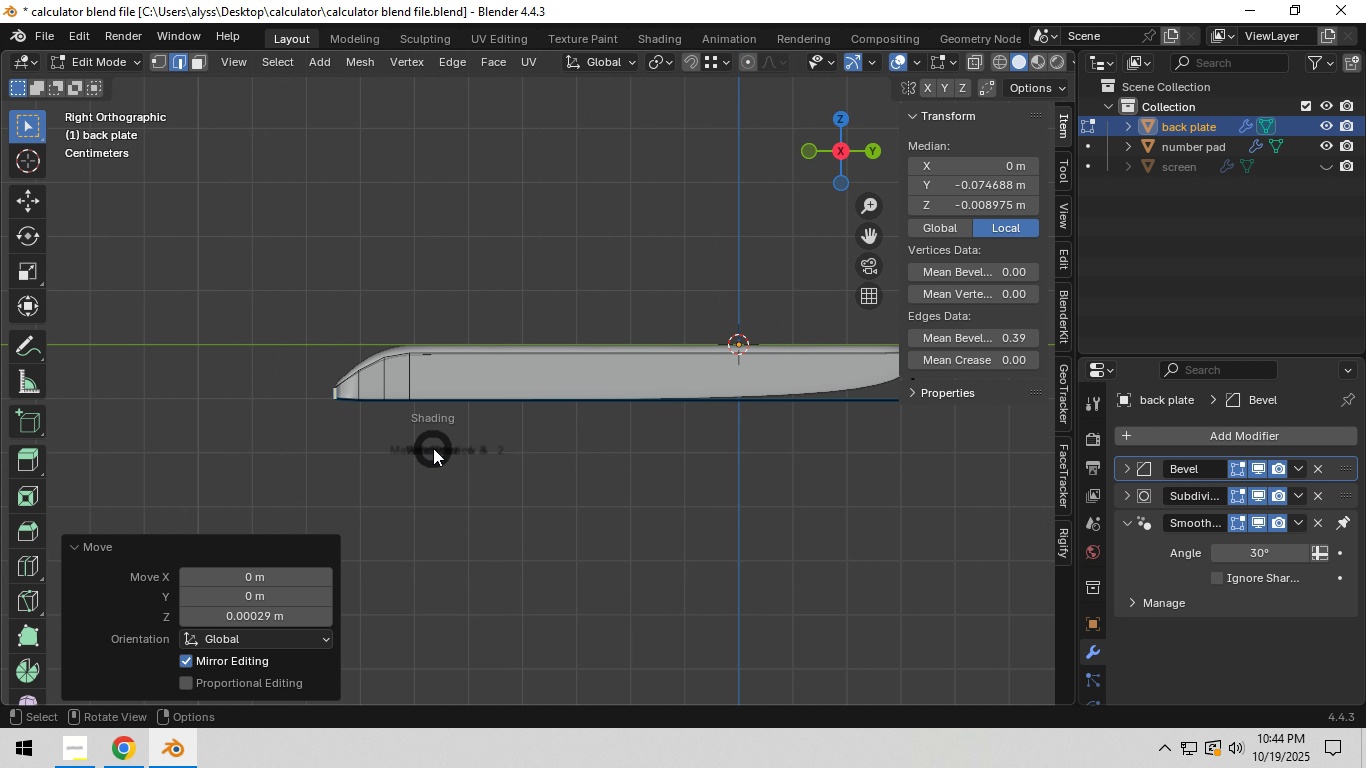 
hold_key(key=Z, duration=0.31)
 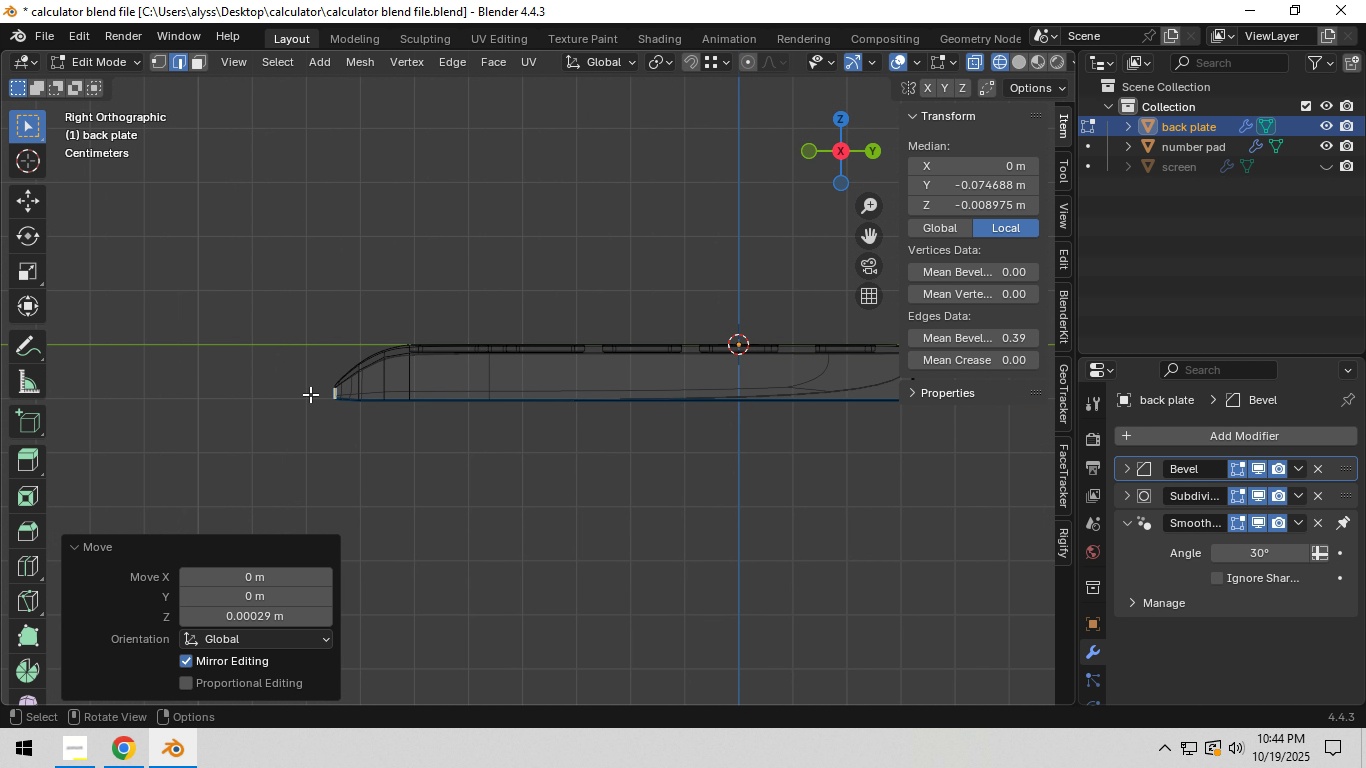 
left_click_drag(start_coordinate=[310, 394], to_coordinate=[990, 464])
 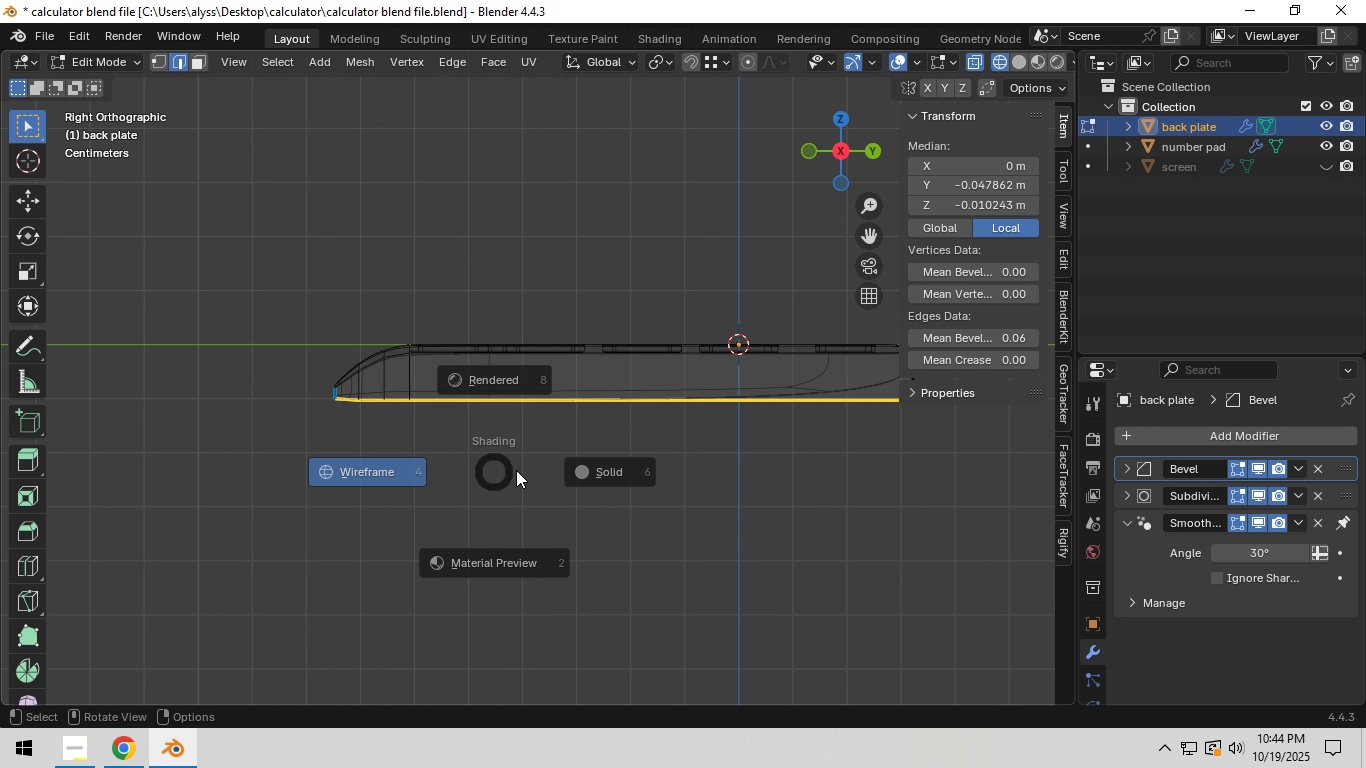 
hold_key(key=Z, duration=0.3)
 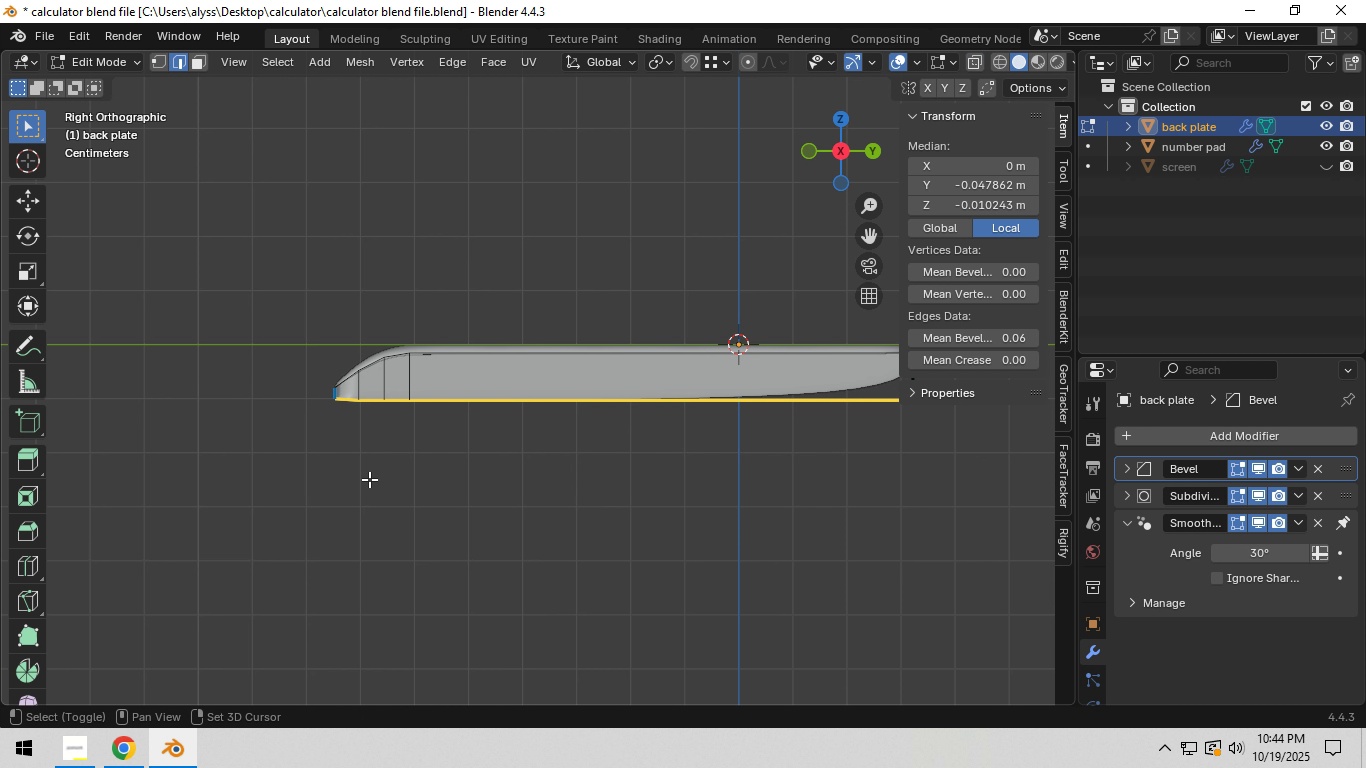 
hold_key(key=ShiftLeft, duration=0.34)
 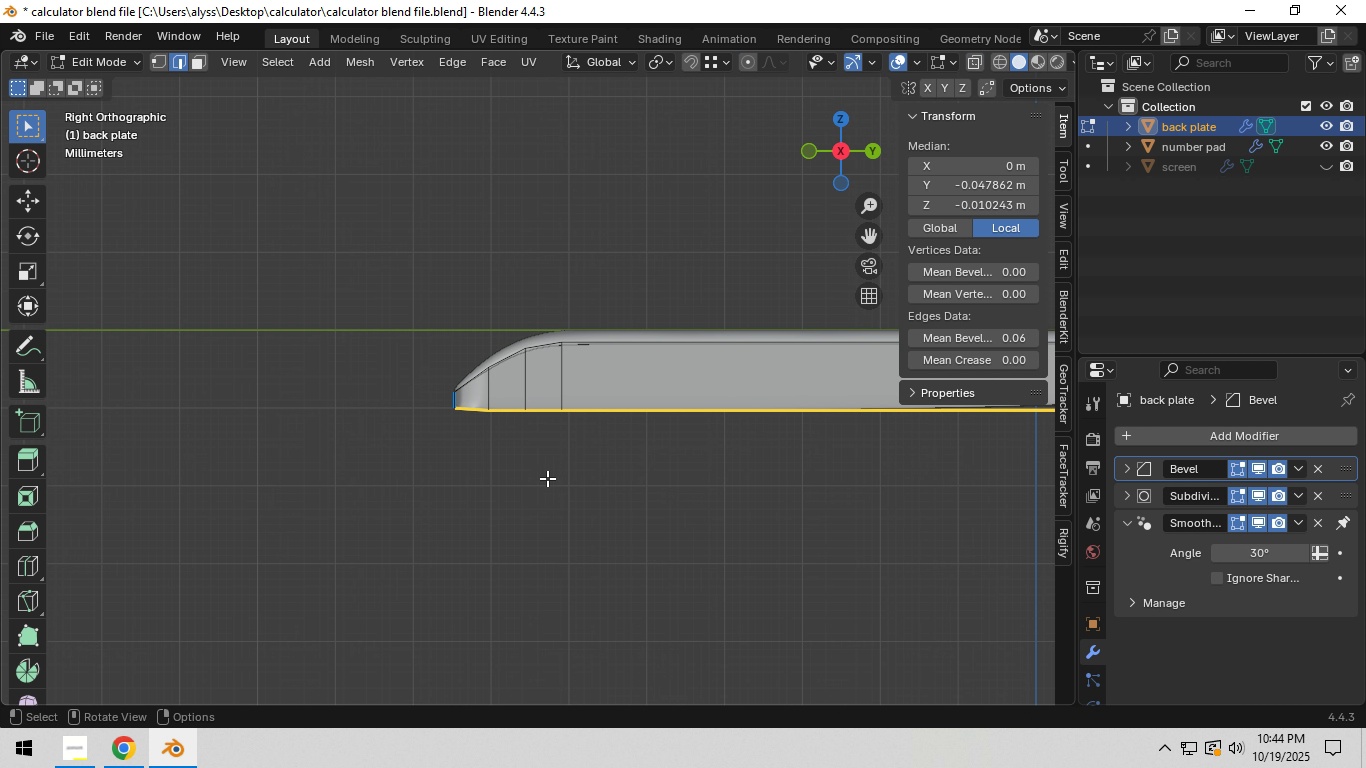 
scroll: coordinate [547, 478], scroll_direction: up, amount: 9.0
 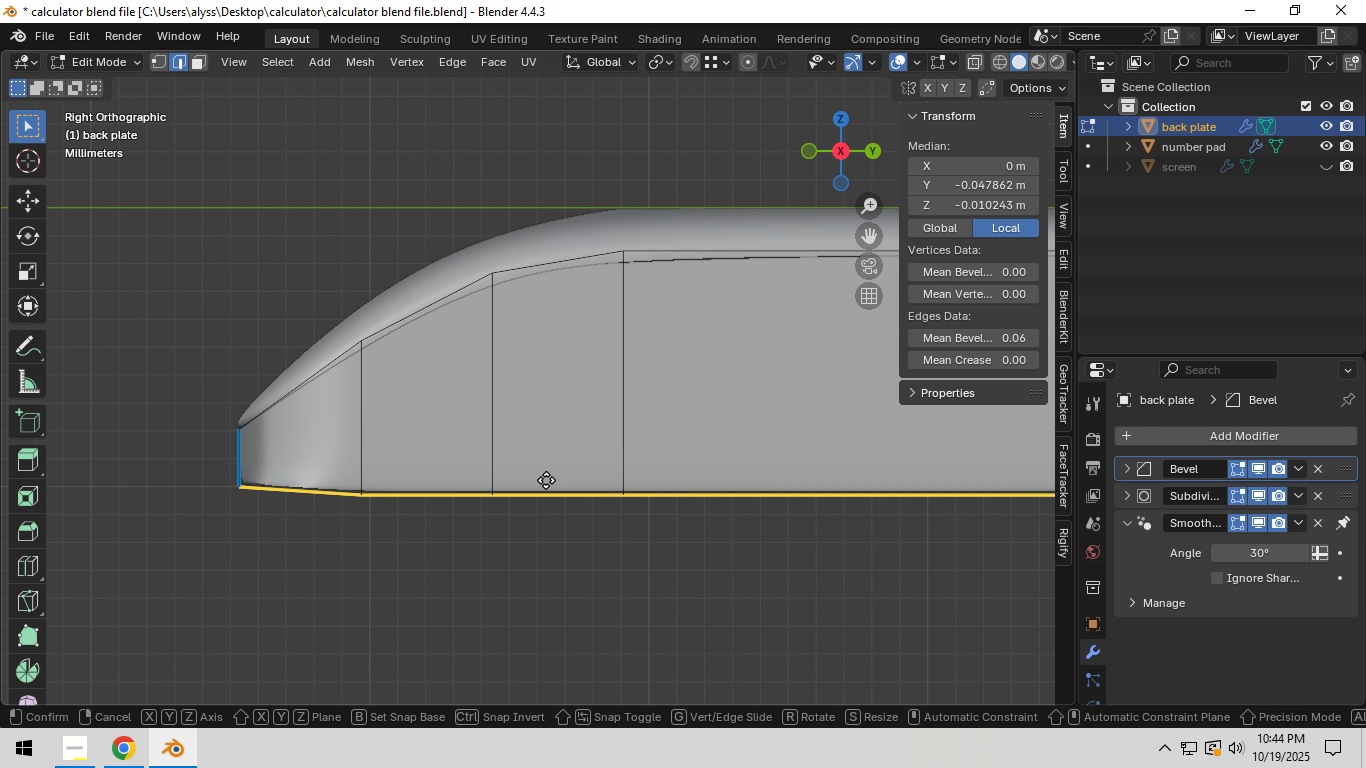 
type(gz)
 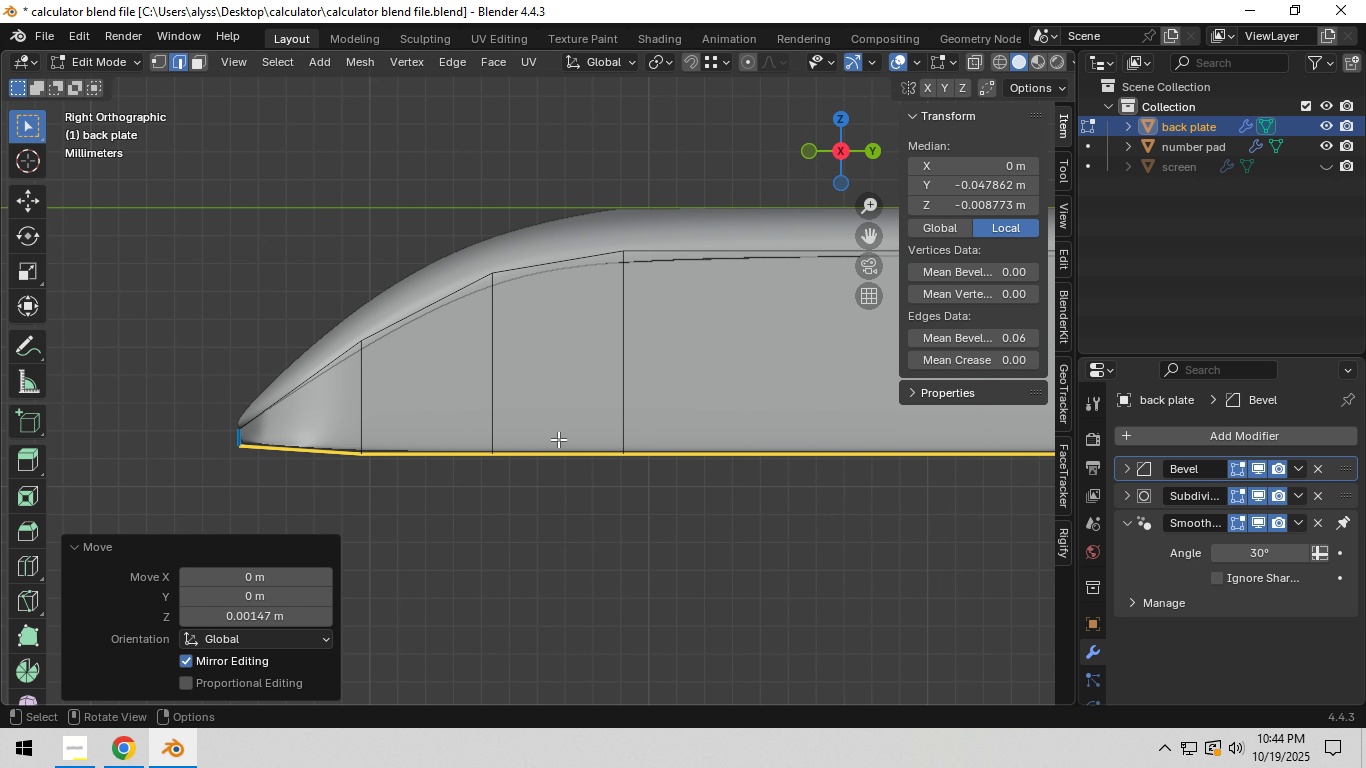 
left_click([558, 439])
 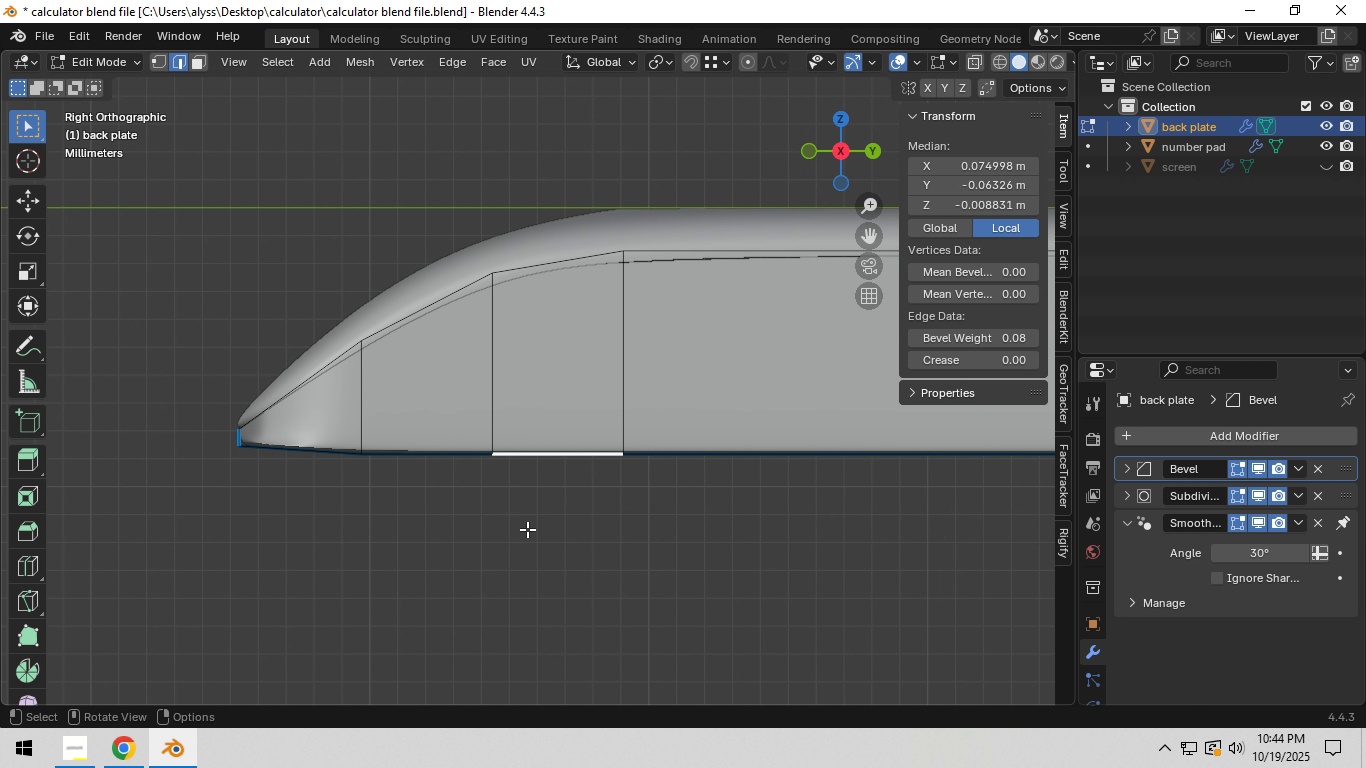 
left_click([527, 529])
 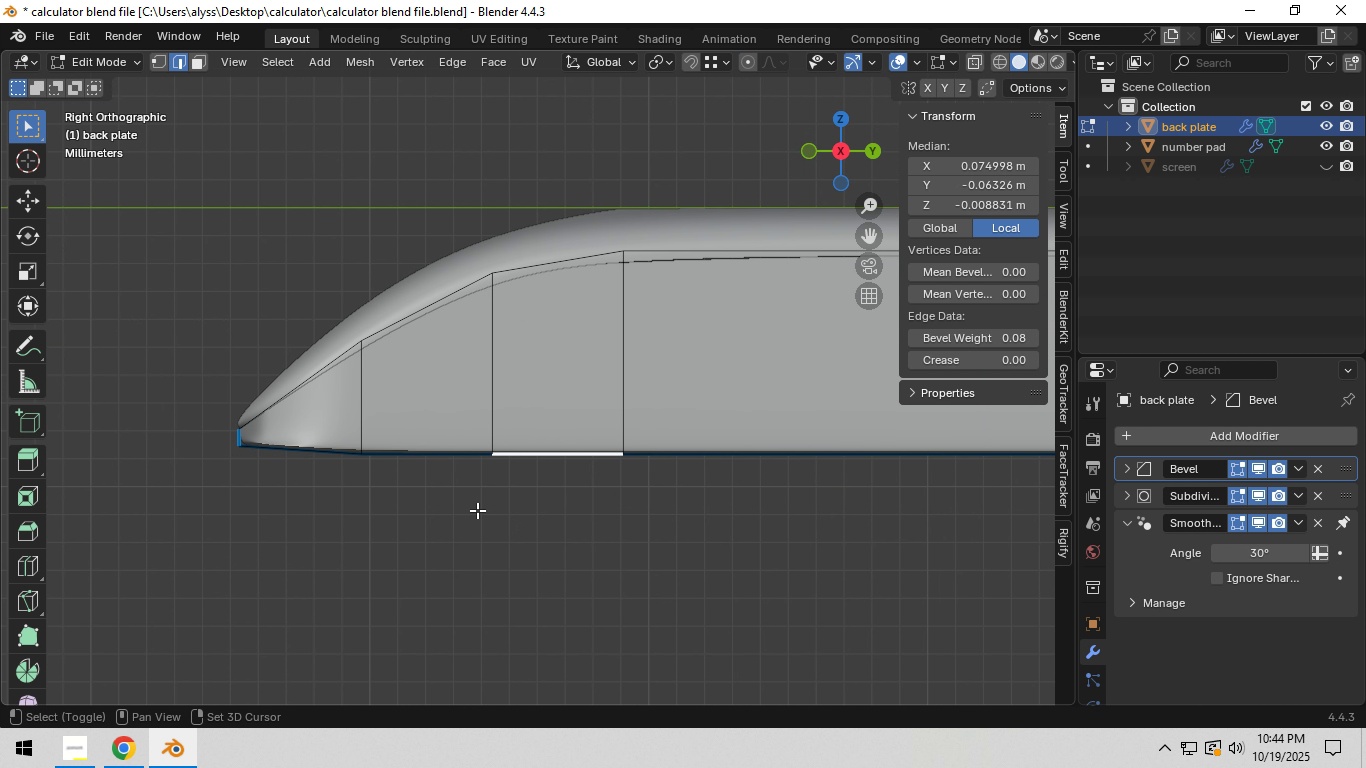 
hold_key(key=ShiftLeft, duration=0.55)
 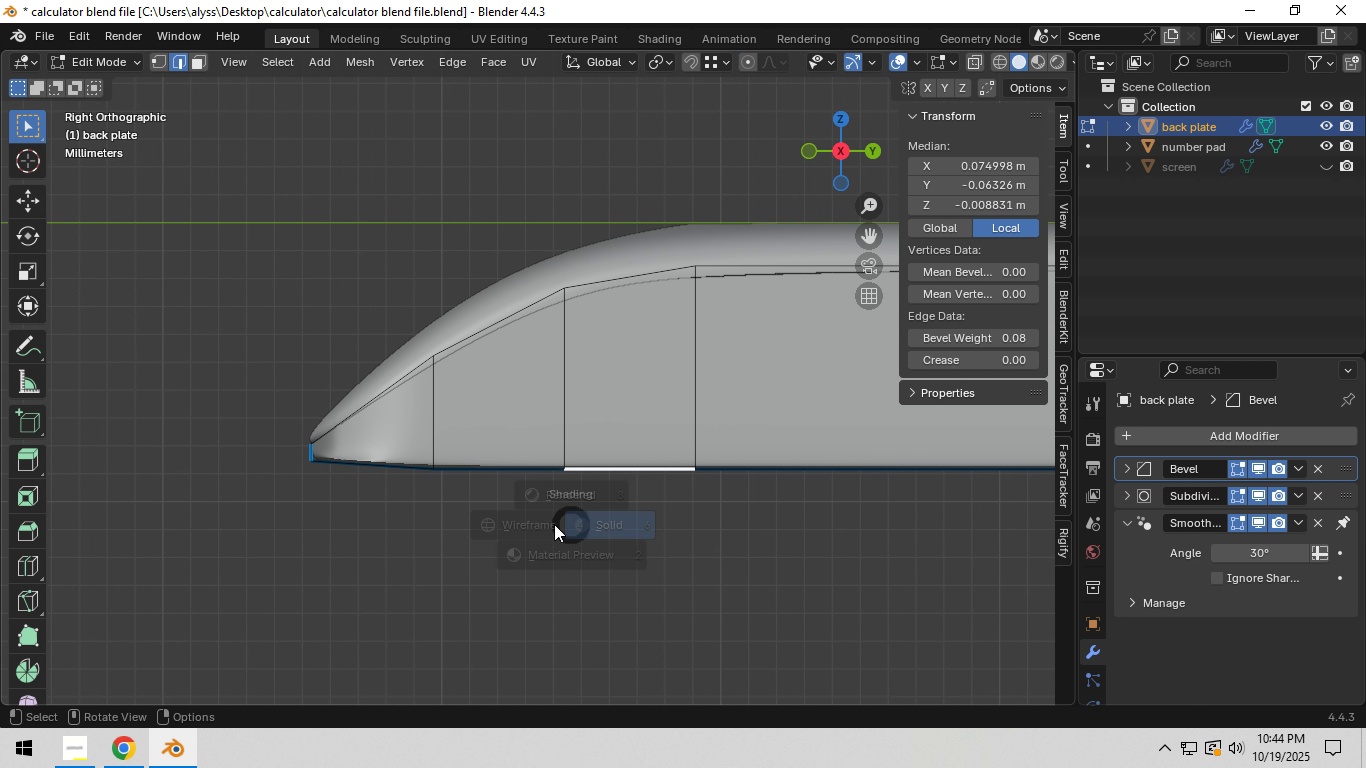 
type(z1zgz)
 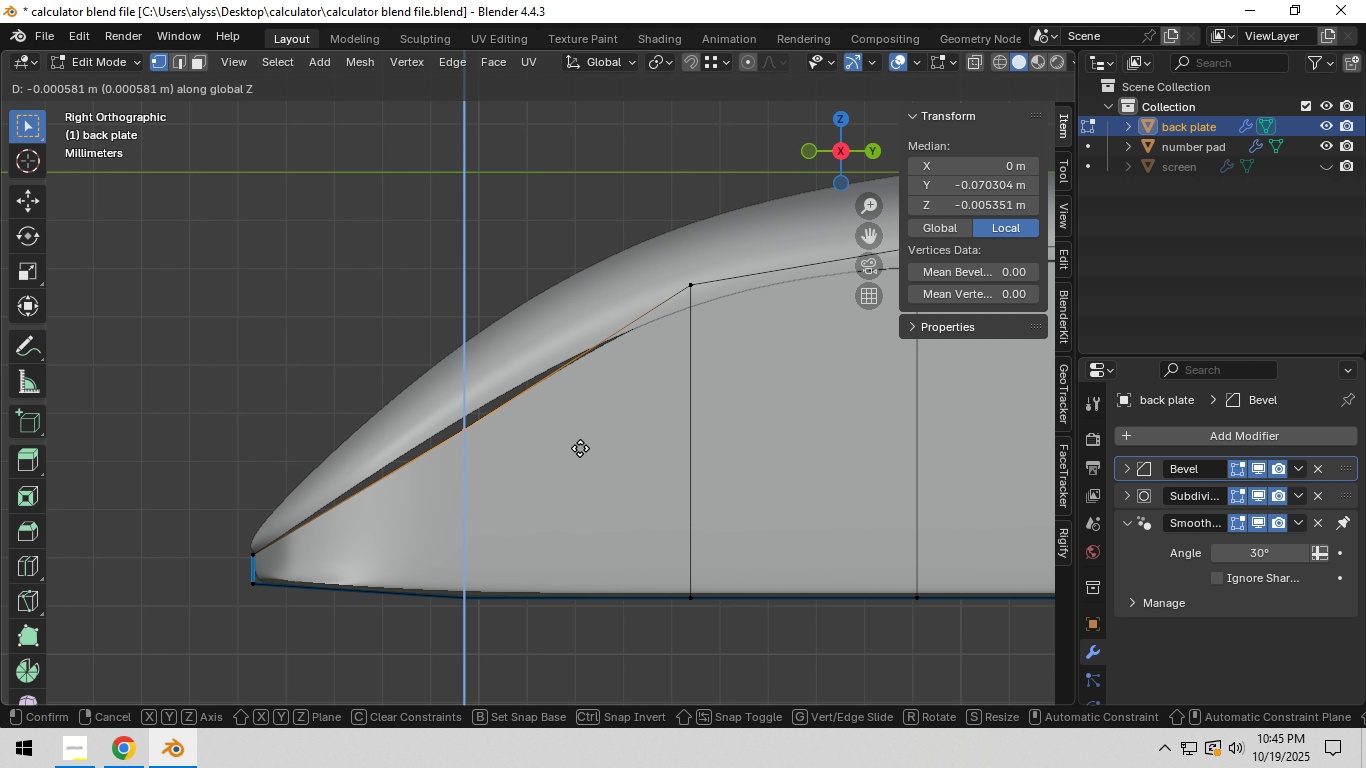 
scroll: coordinate [540, 527], scroll_direction: up, amount: 3.0
 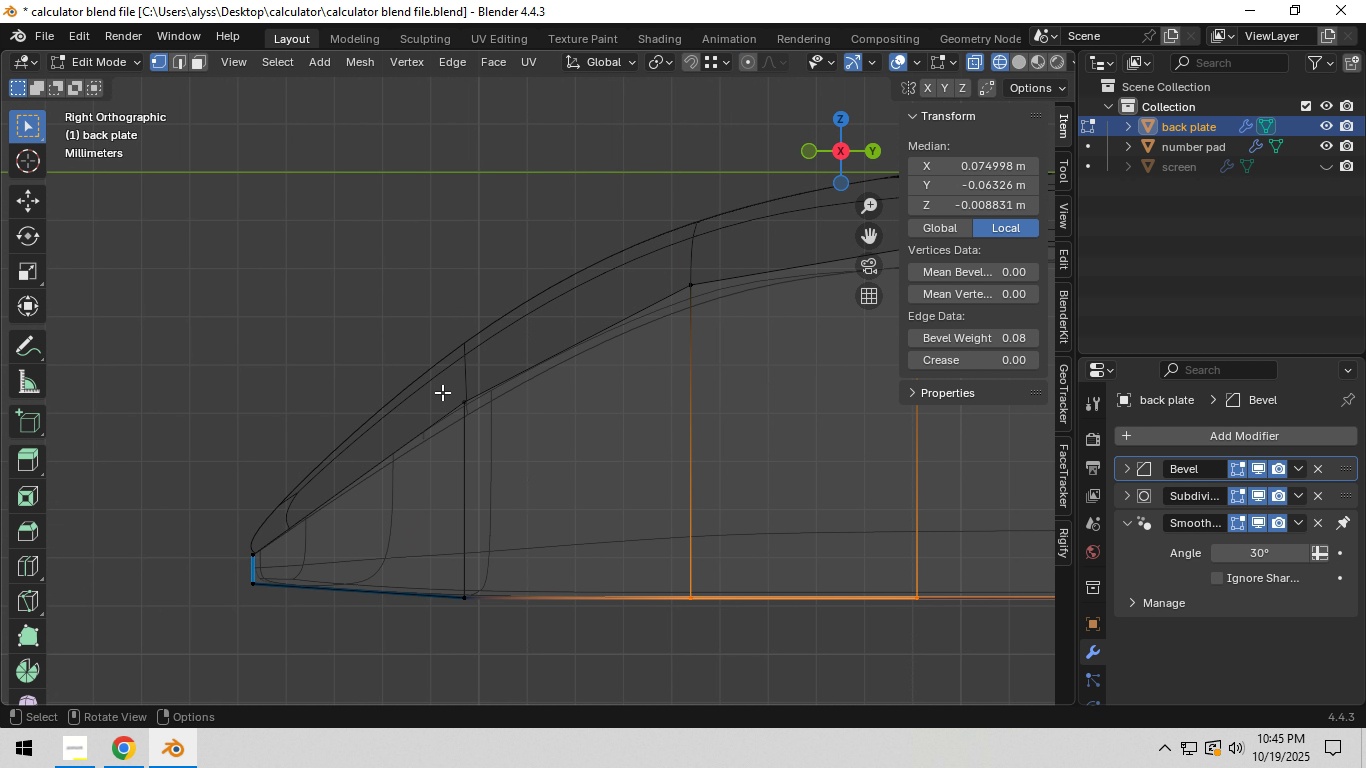 
left_click_drag(start_coordinate=[434, 377], to_coordinate=[499, 417])
 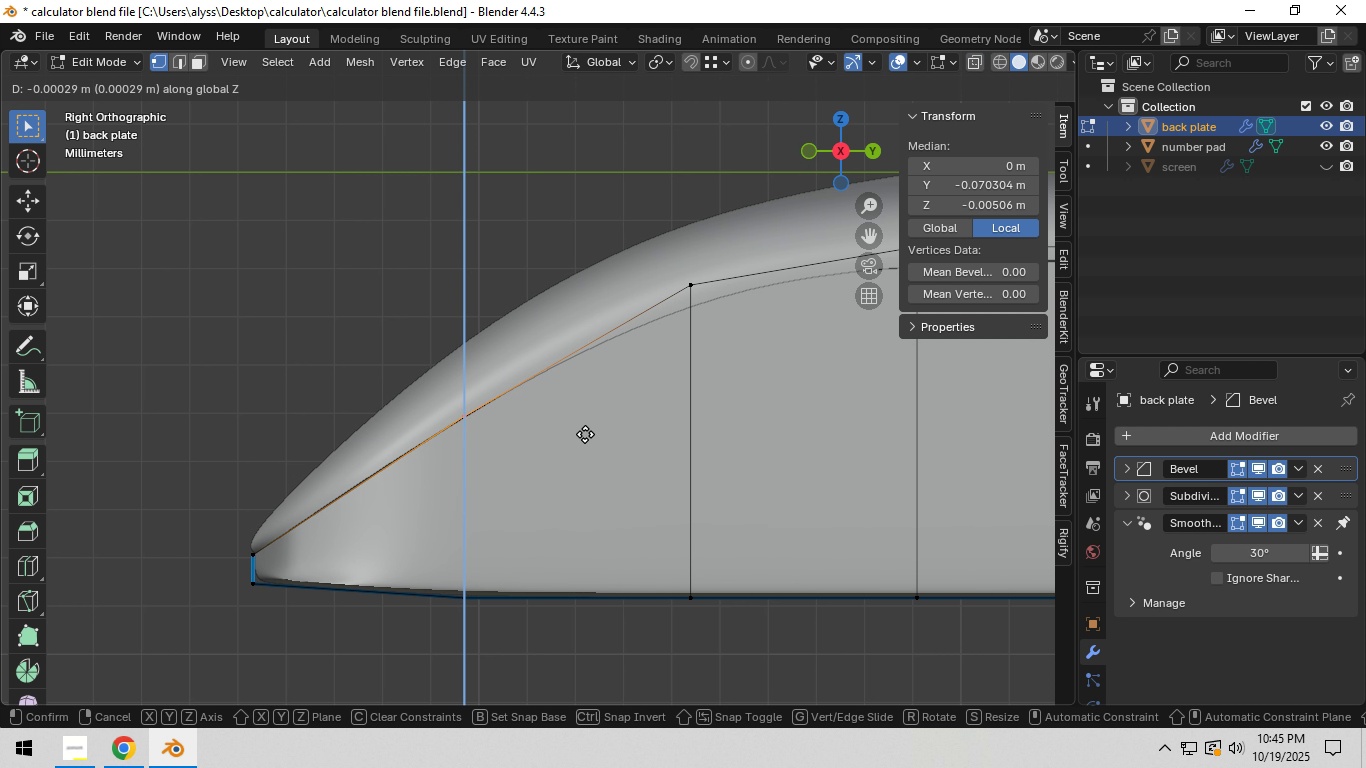 
left_click([585, 434])
 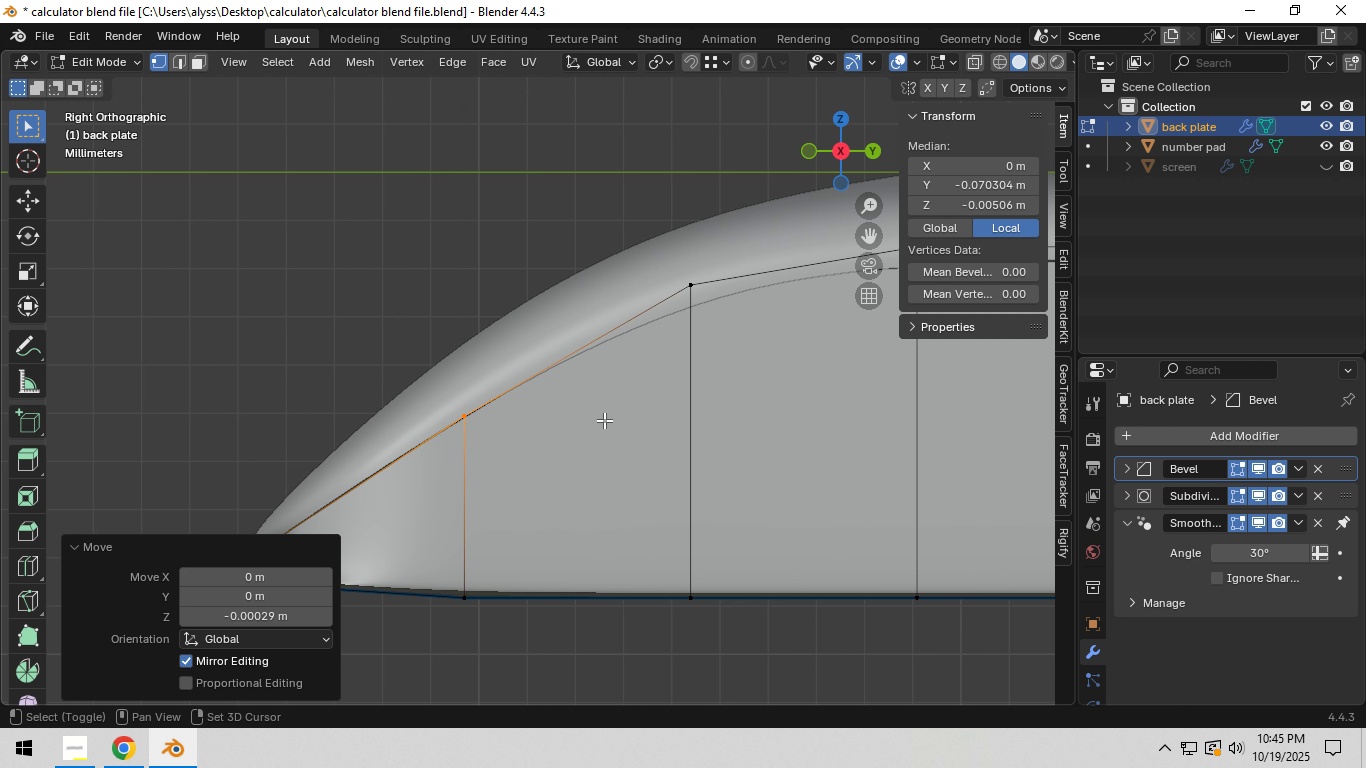 
hold_key(key=ShiftLeft, duration=0.45)
 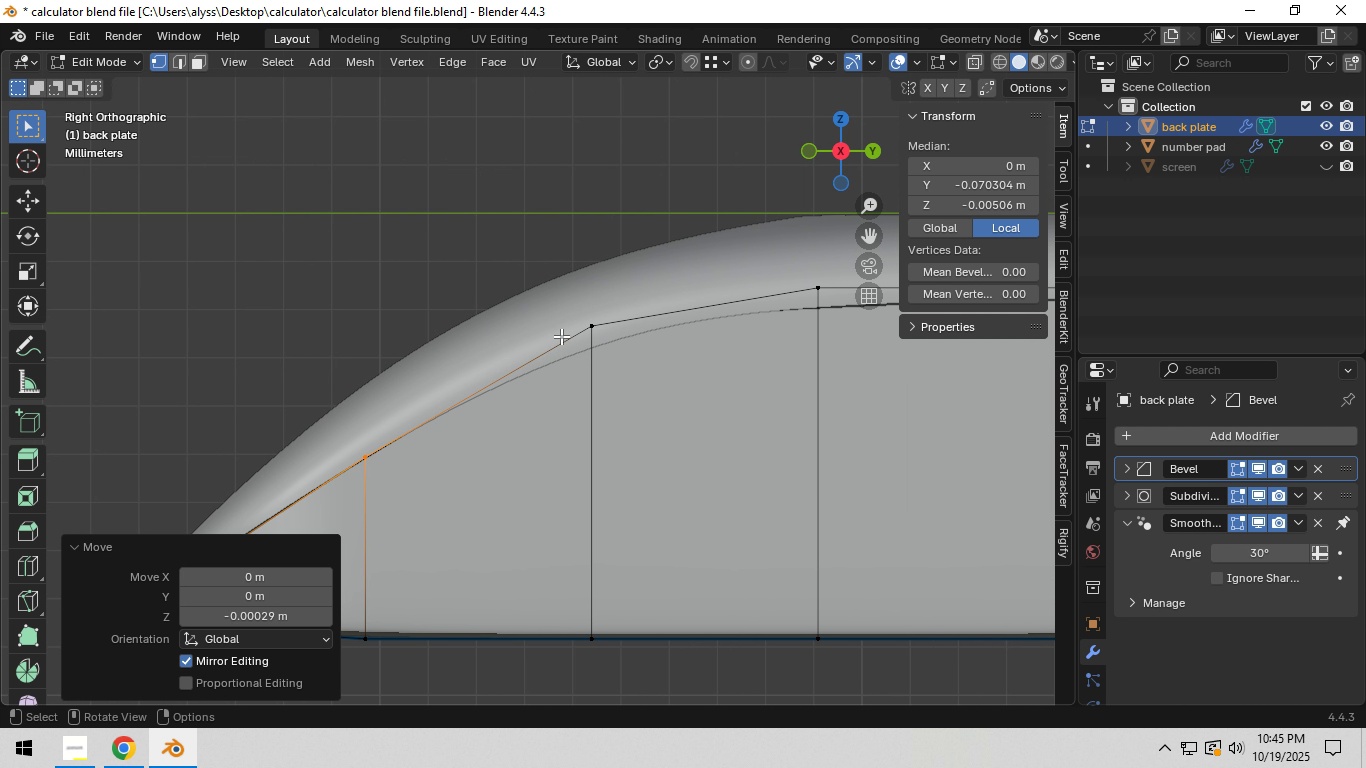 
type(zzgz)
 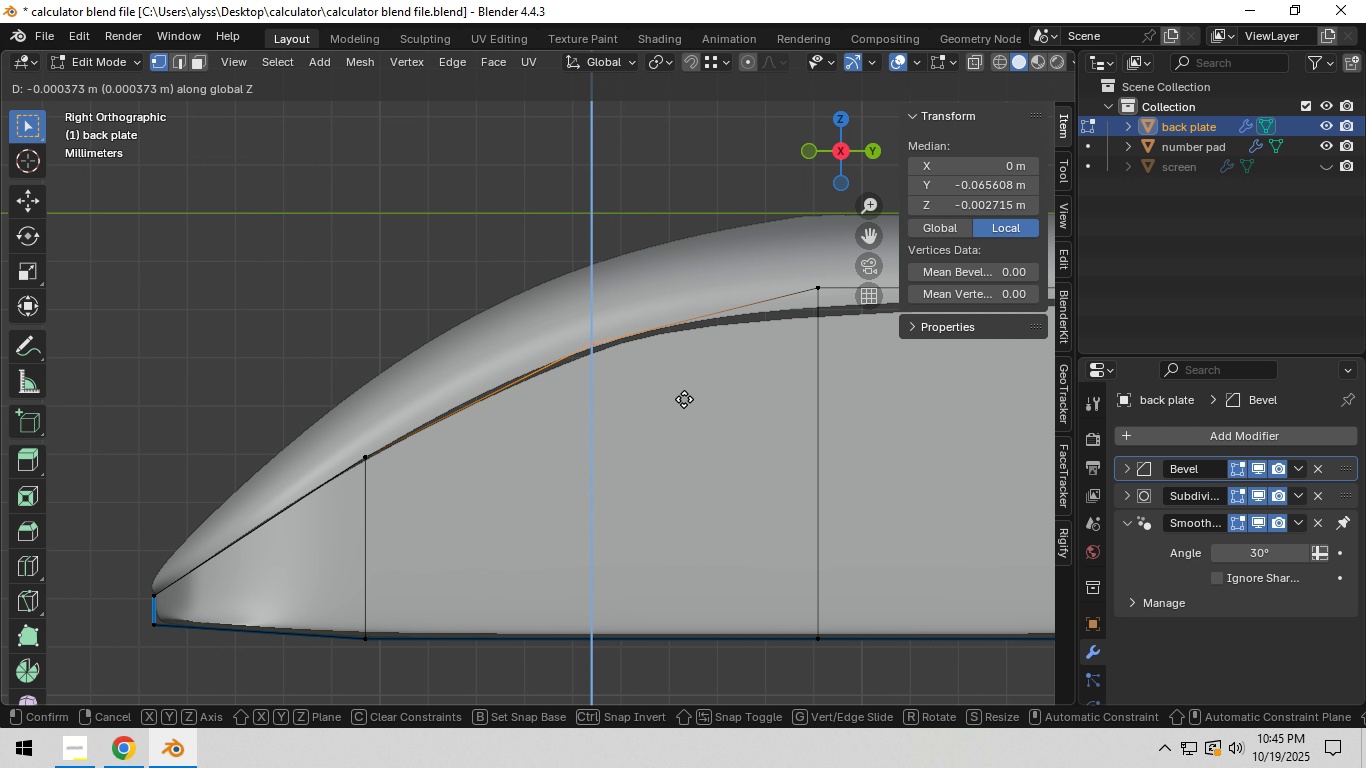 
left_click_drag(start_coordinate=[530, 295], to_coordinate=[637, 371])
 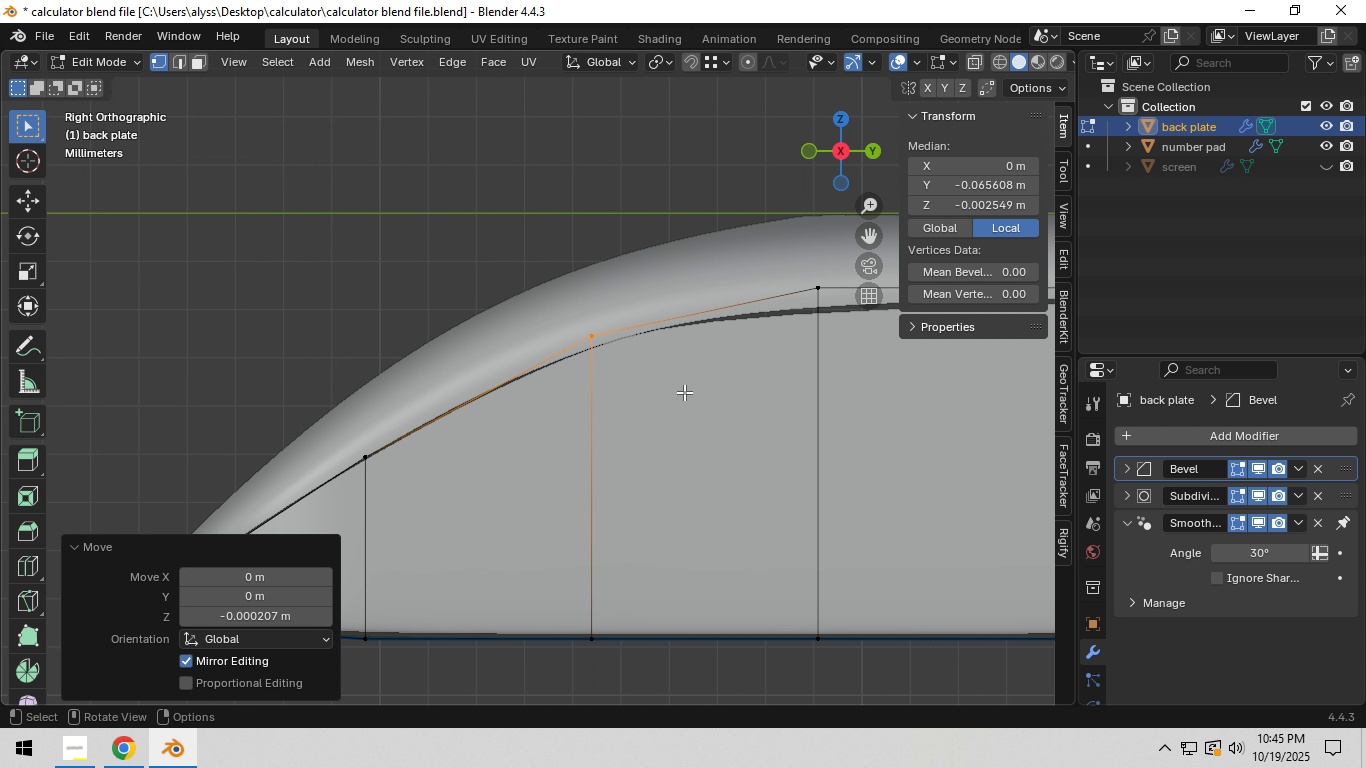 
left_click([684, 392])
 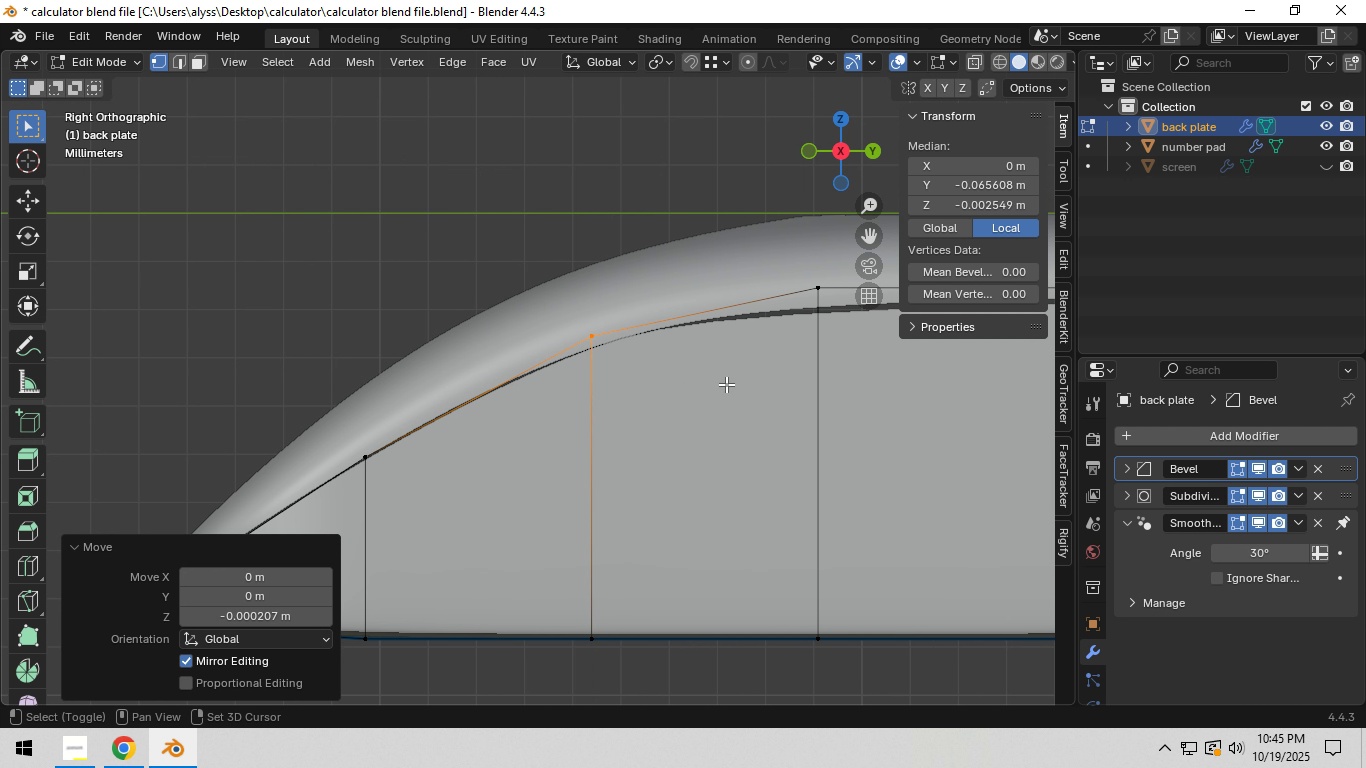 
hold_key(key=ShiftLeft, duration=0.65)
 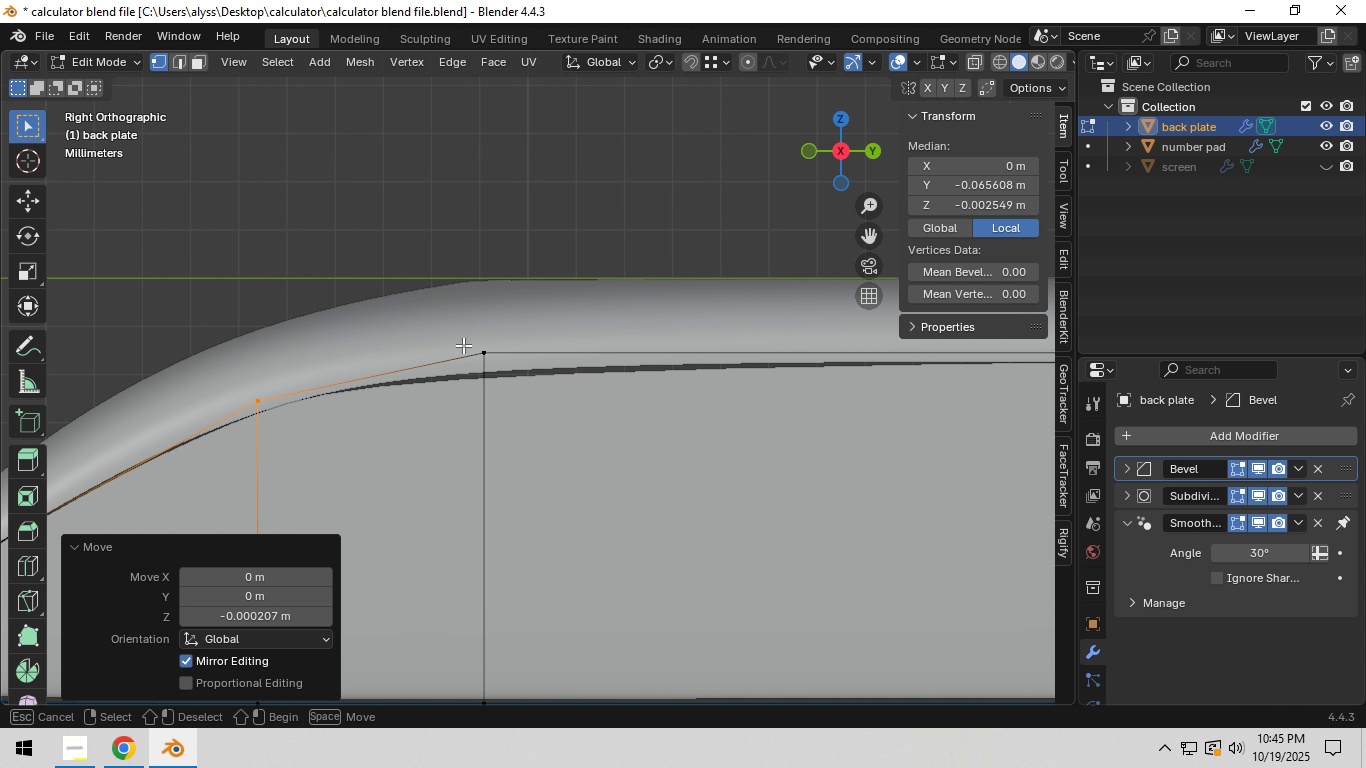 
left_click_drag(start_coordinate=[449, 340], to_coordinate=[521, 376])
 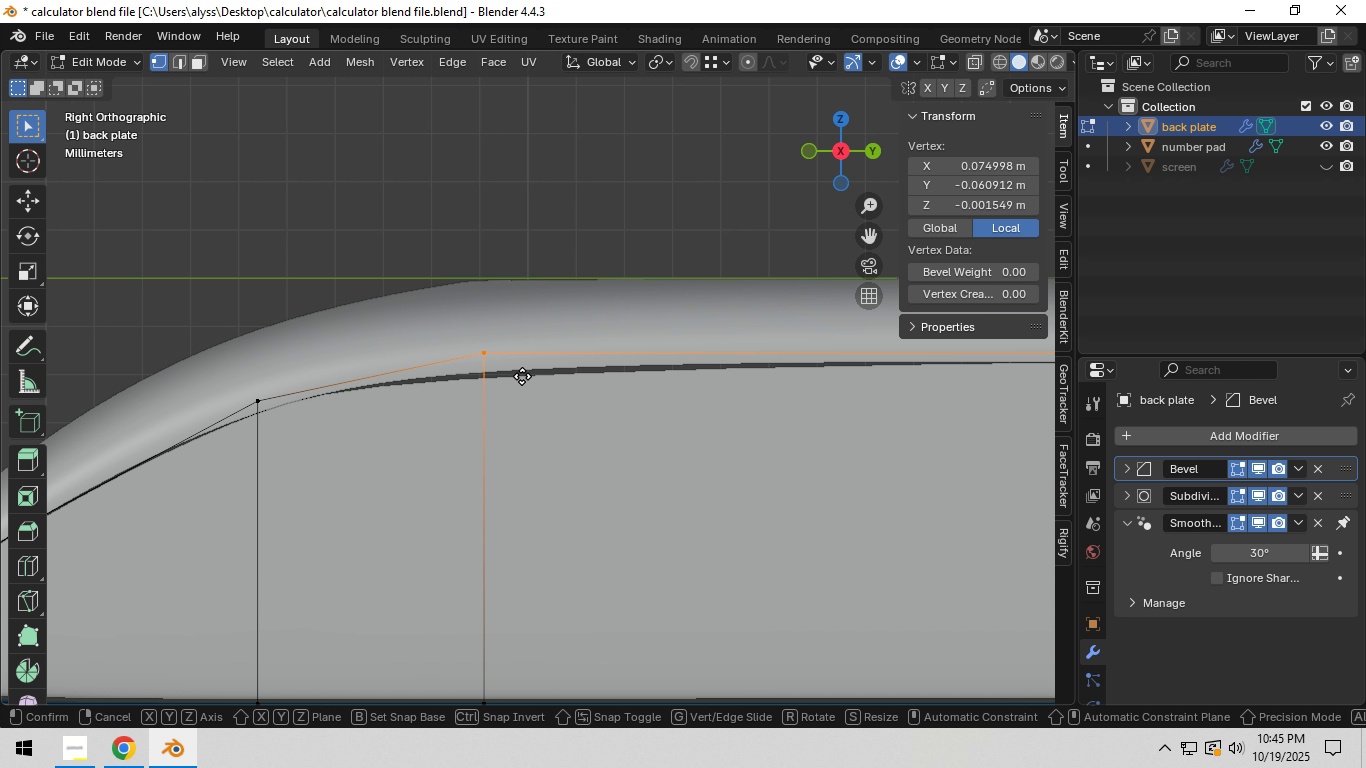 
type(gz)
 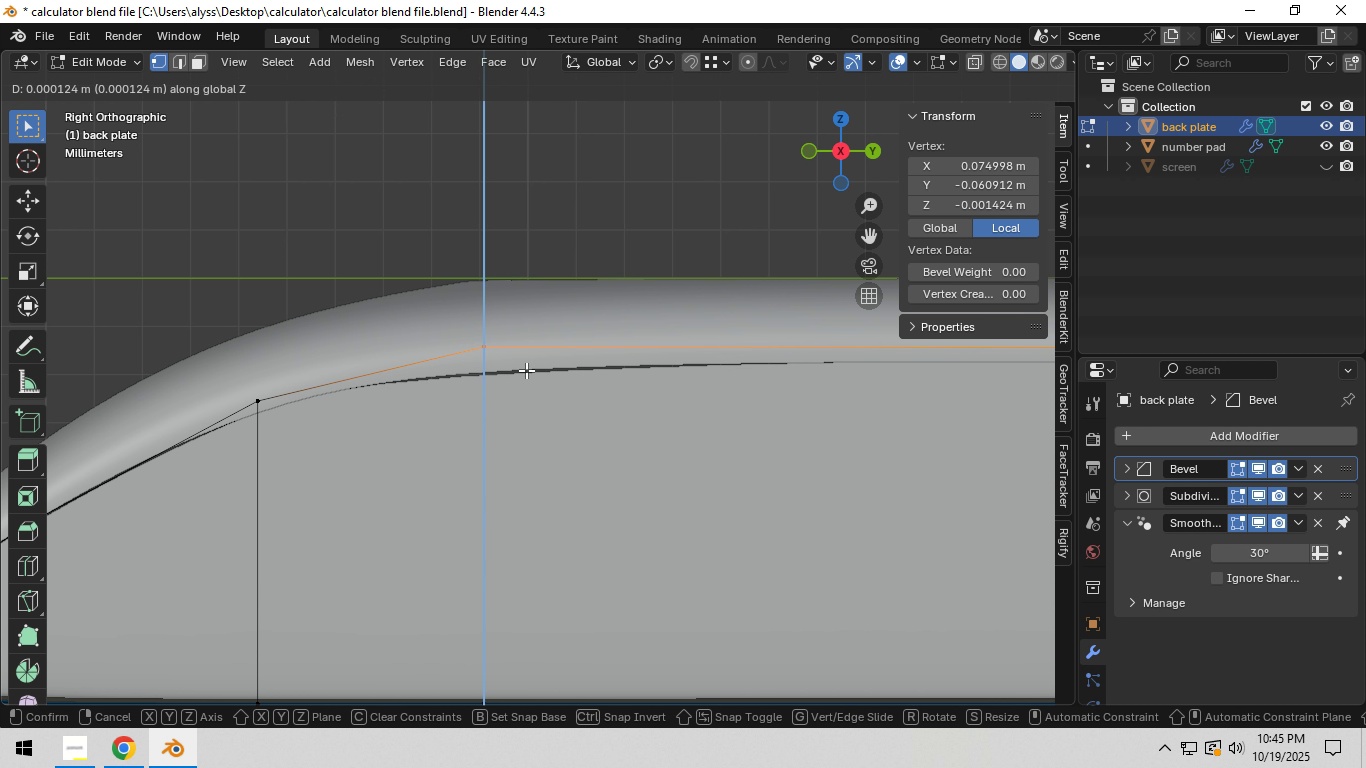 
right_click([526, 370])
 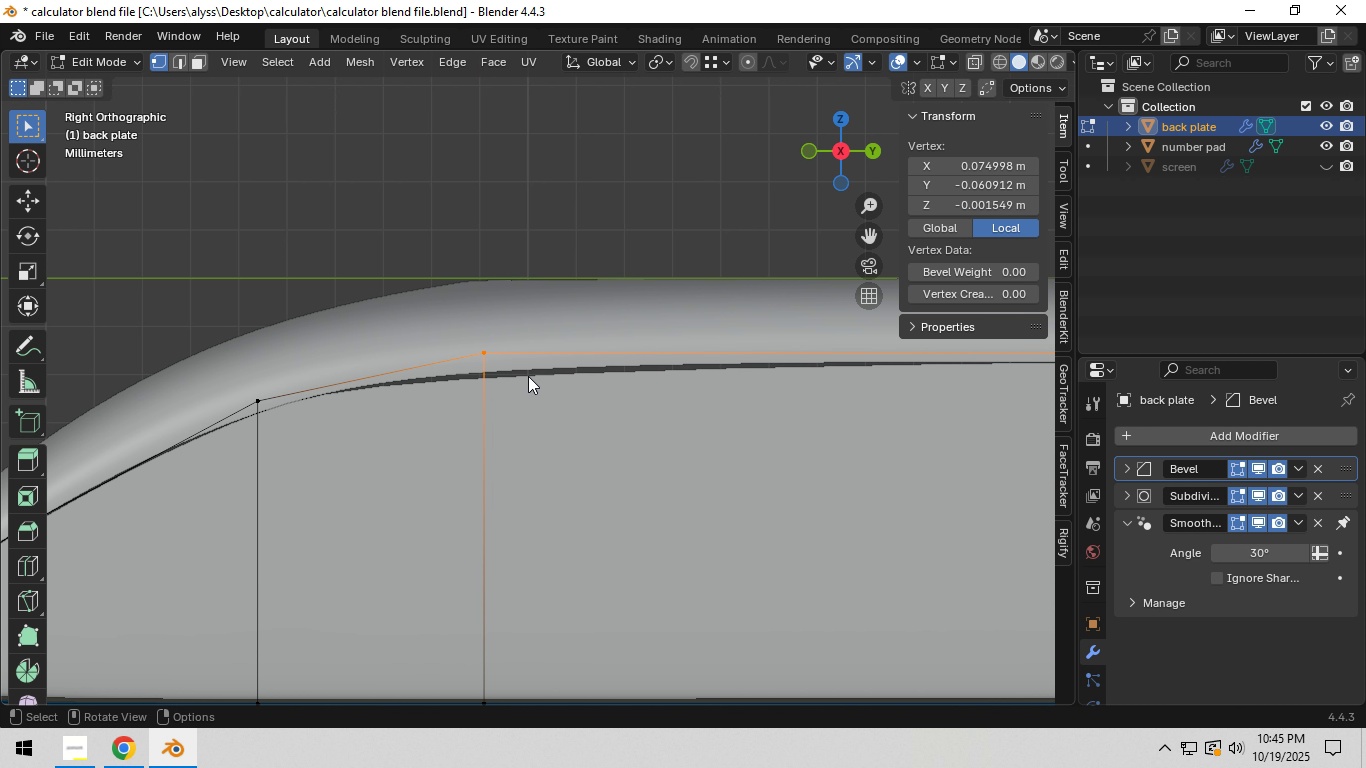 
type(zzgz)
 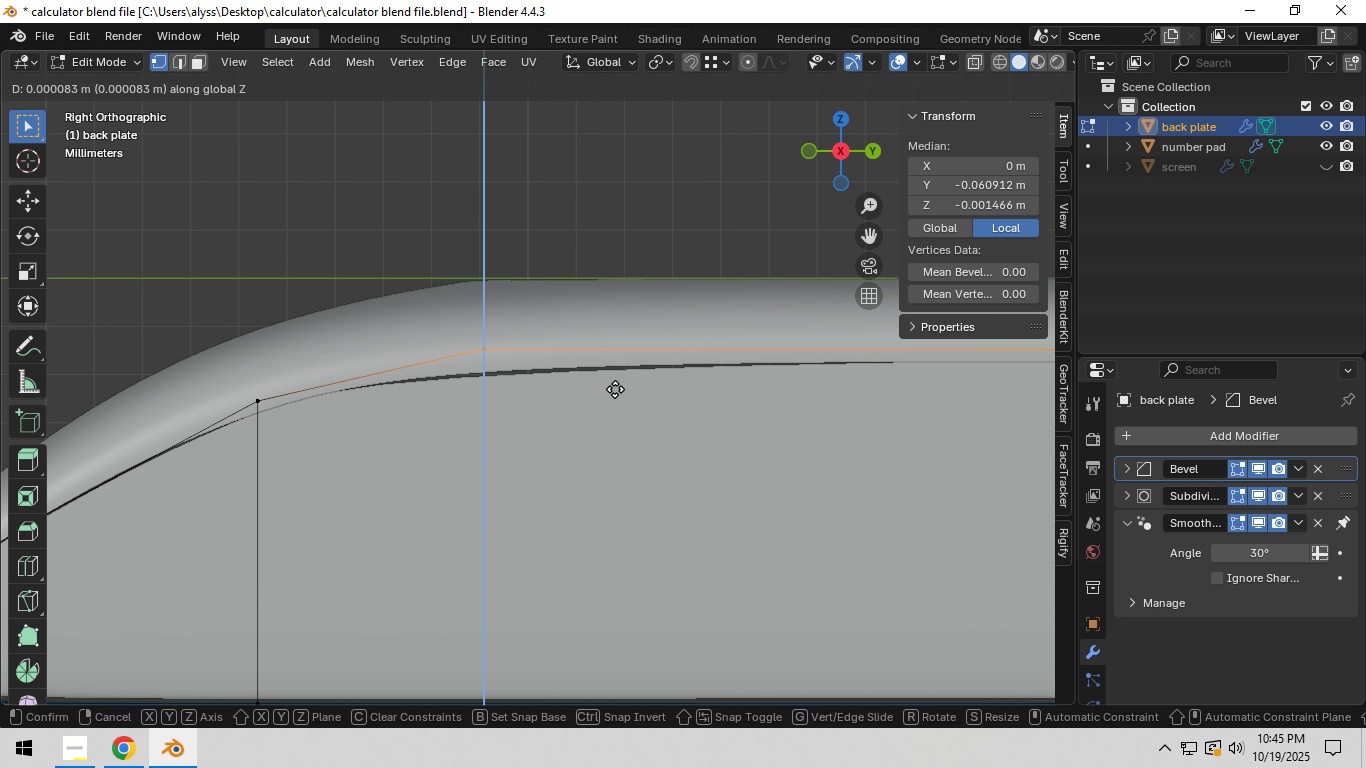 
left_click_drag(start_coordinate=[433, 331], to_coordinate=[520, 382])
 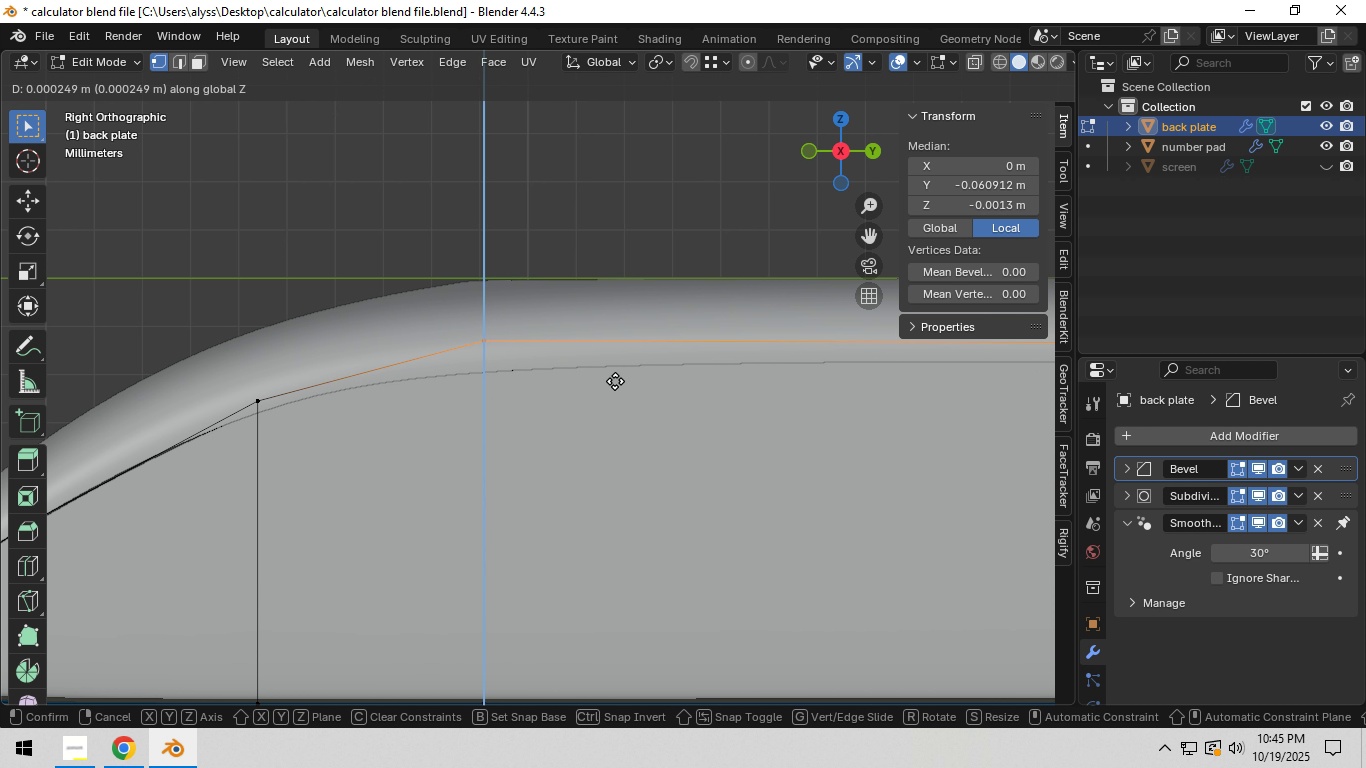 
left_click([615, 381])
 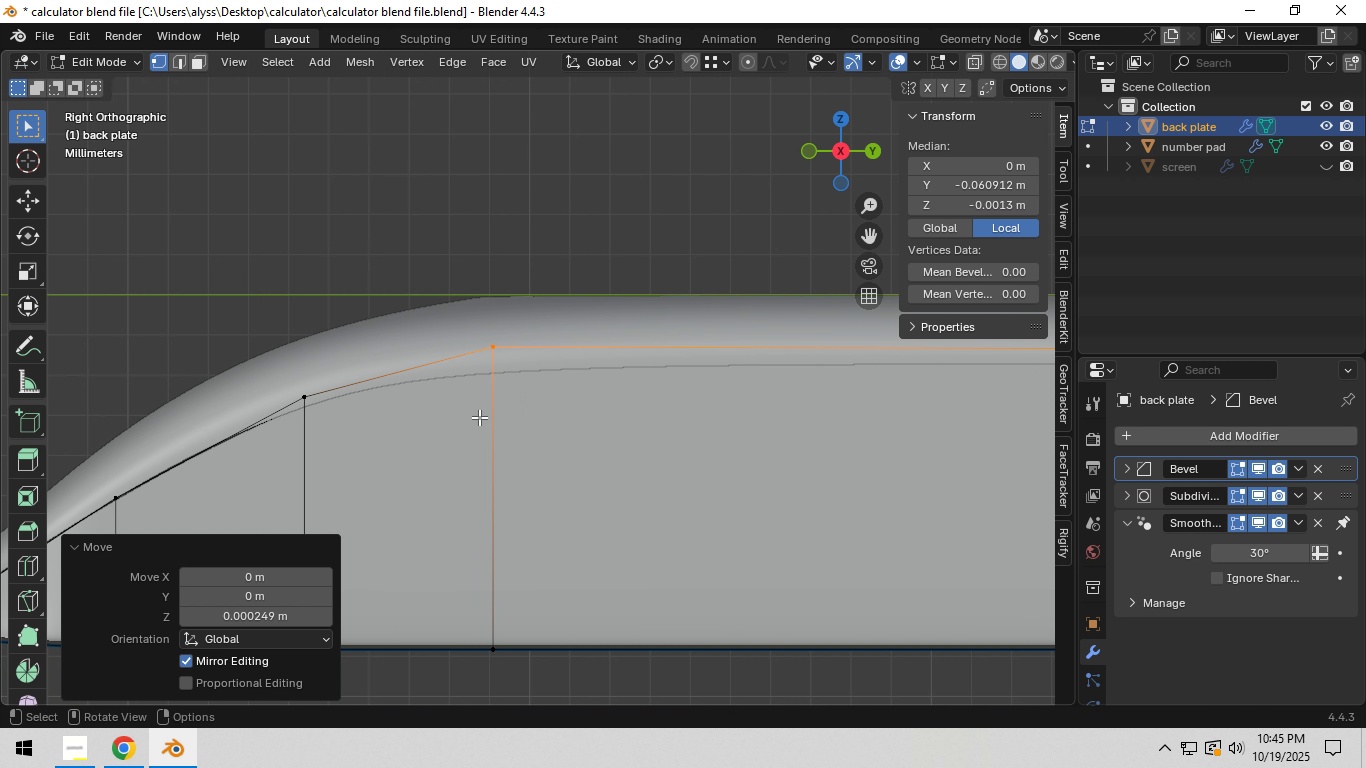 
scroll: coordinate [479, 417], scroll_direction: down, amount: 2.0
 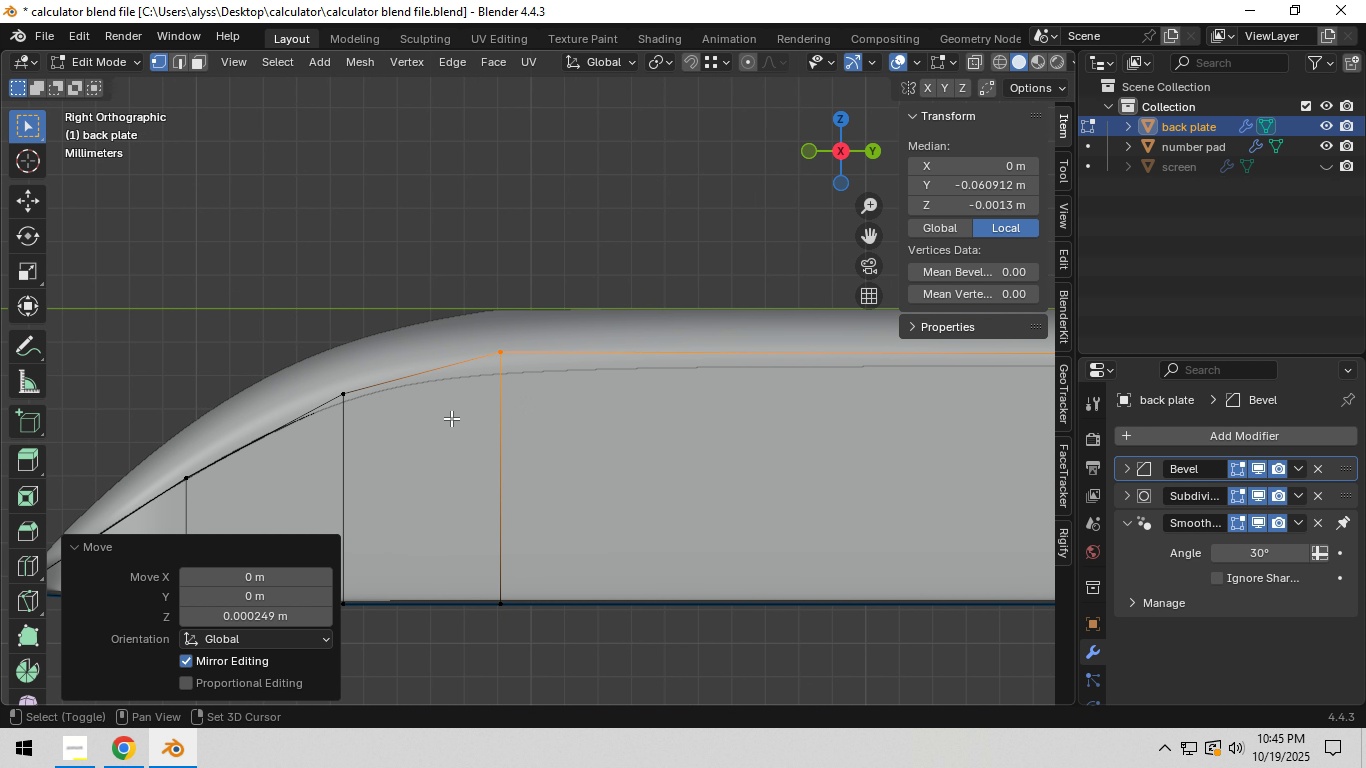 
hold_key(key=ShiftLeft, duration=0.44)
 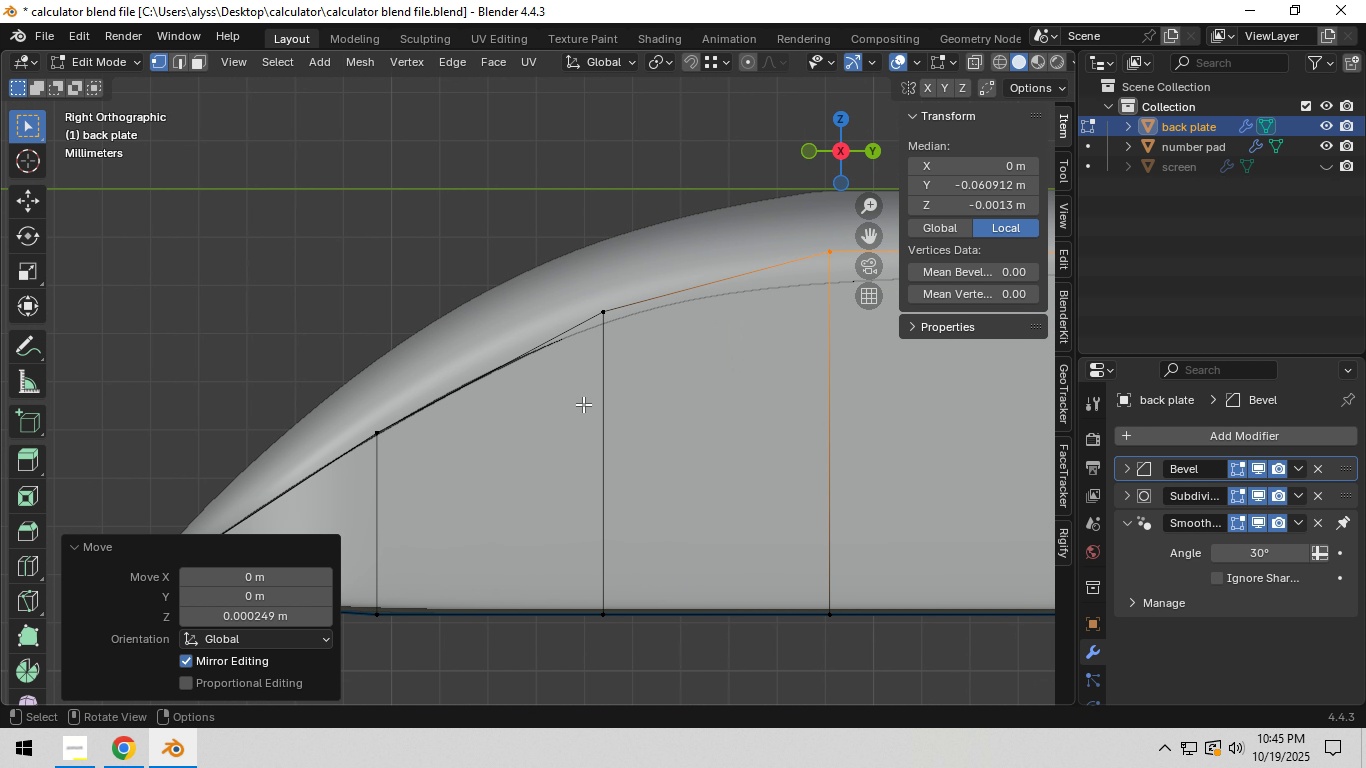 
scroll: coordinate [611, 393], scroll_direction: down, amount: 2.0
 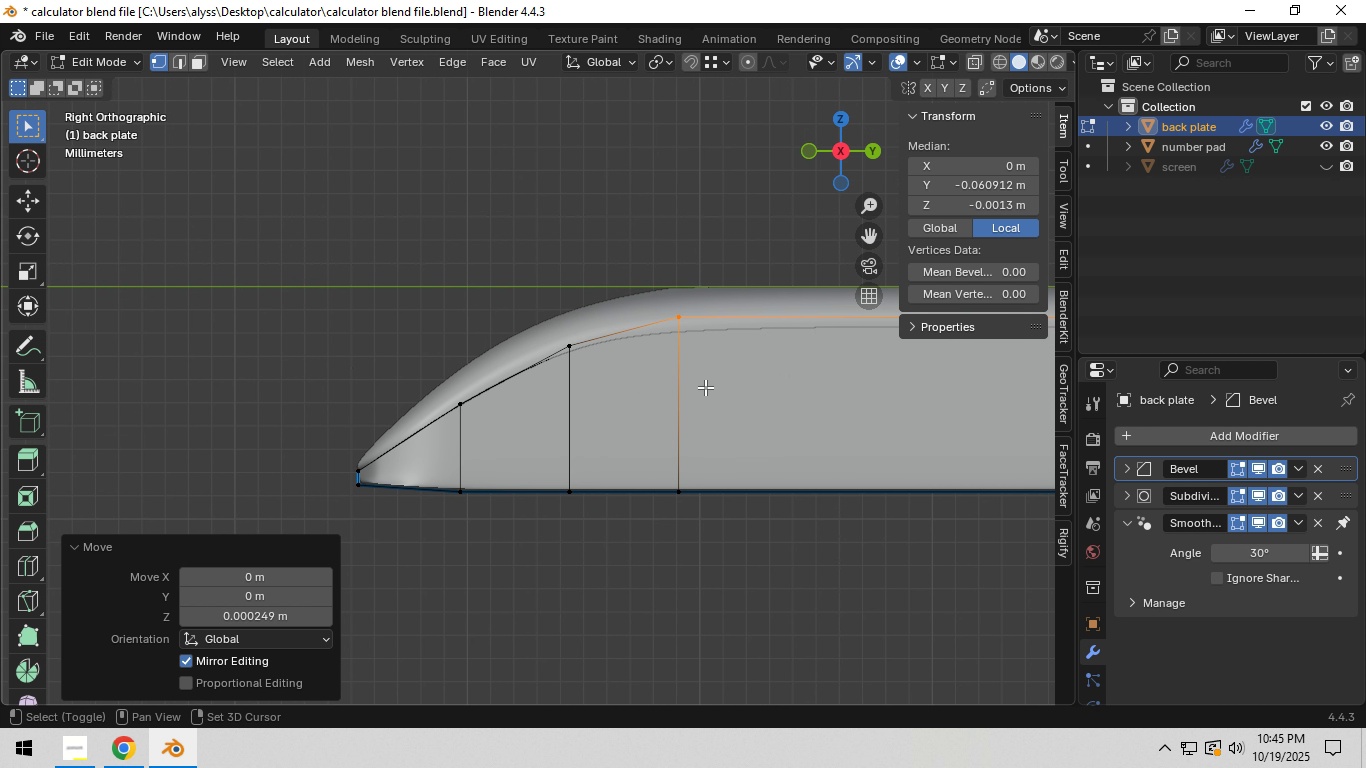 
hold_key(key=ShiftLeft, duration=0.6)
 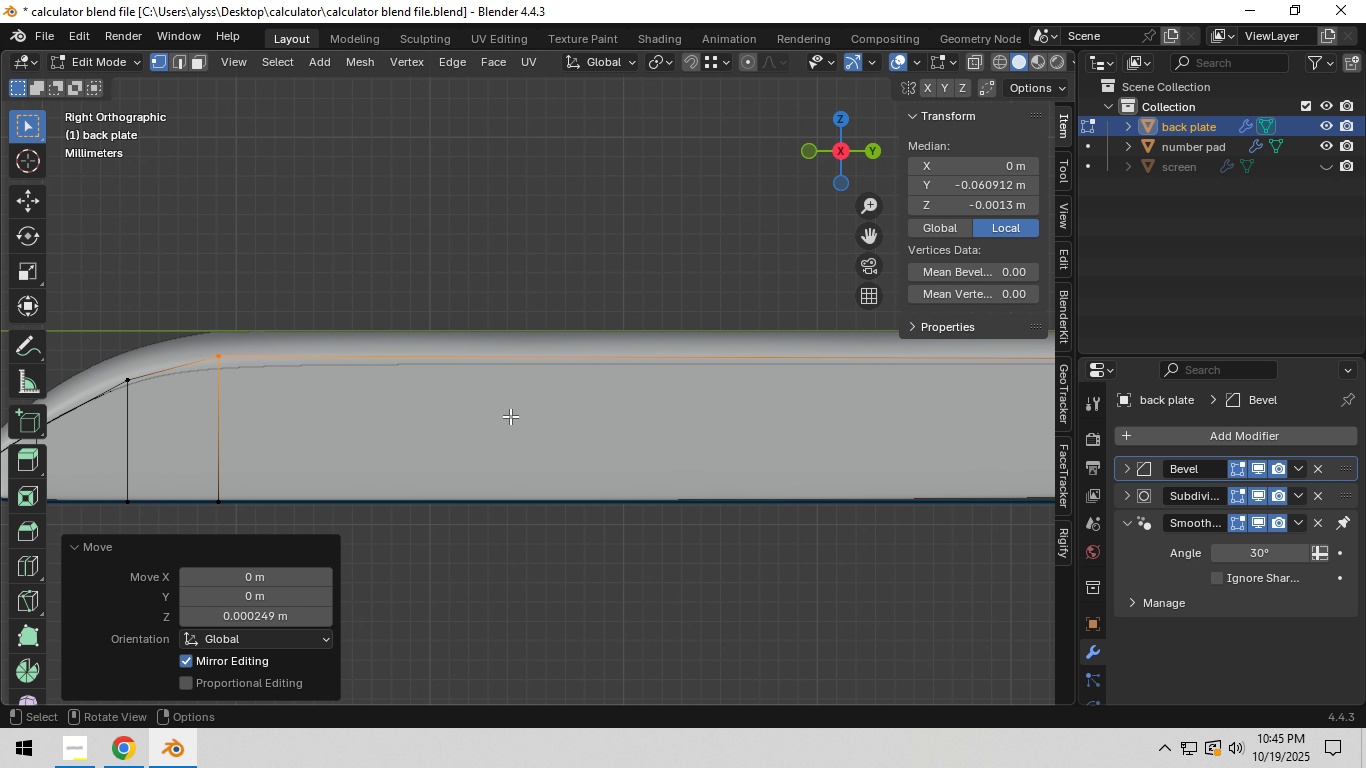 
scroll: coordinate [530, 416], scroll_direction: down, amount: 5.0
 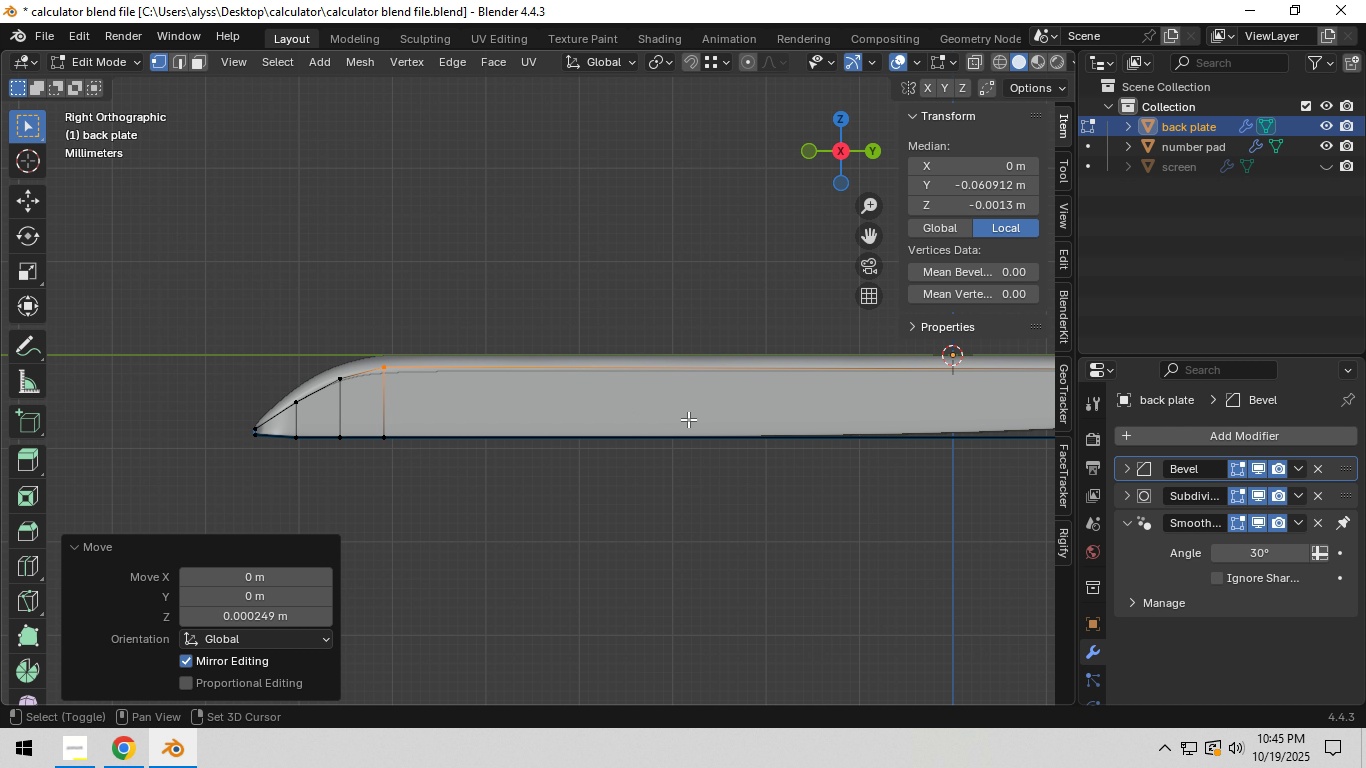 
hold_key(key=ShiftLeft, duration=0.89)
 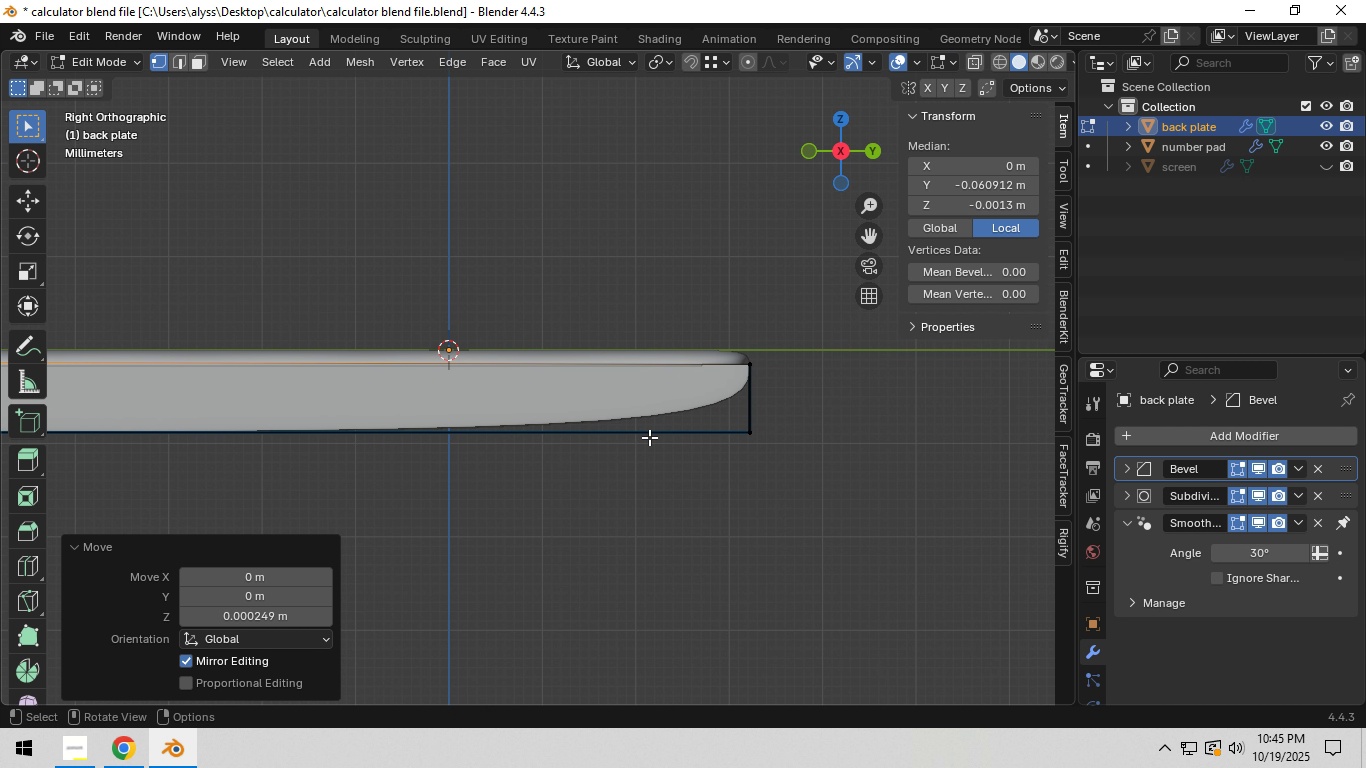 
wait(9.13)
 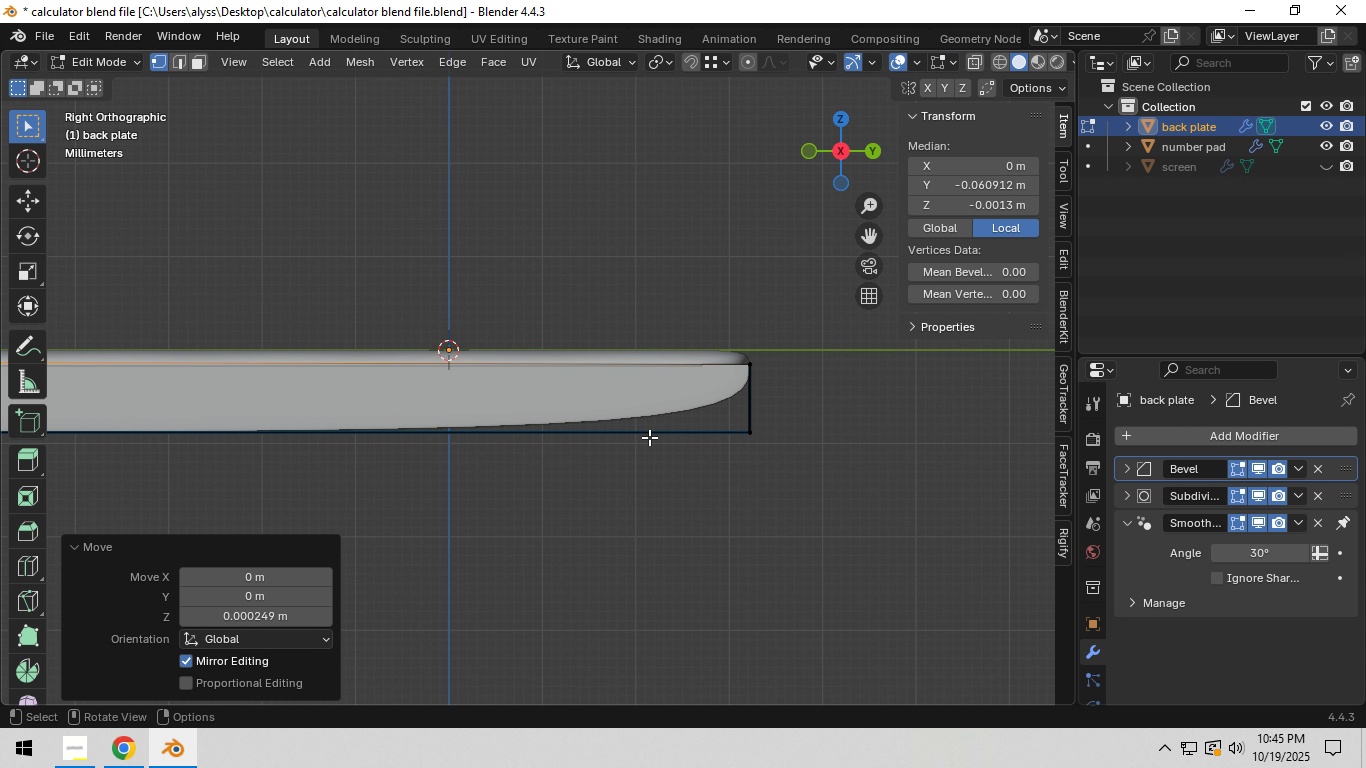 
left_click_drag(start_coordinate=[547, 519], to_coordinate=[547, 524])
 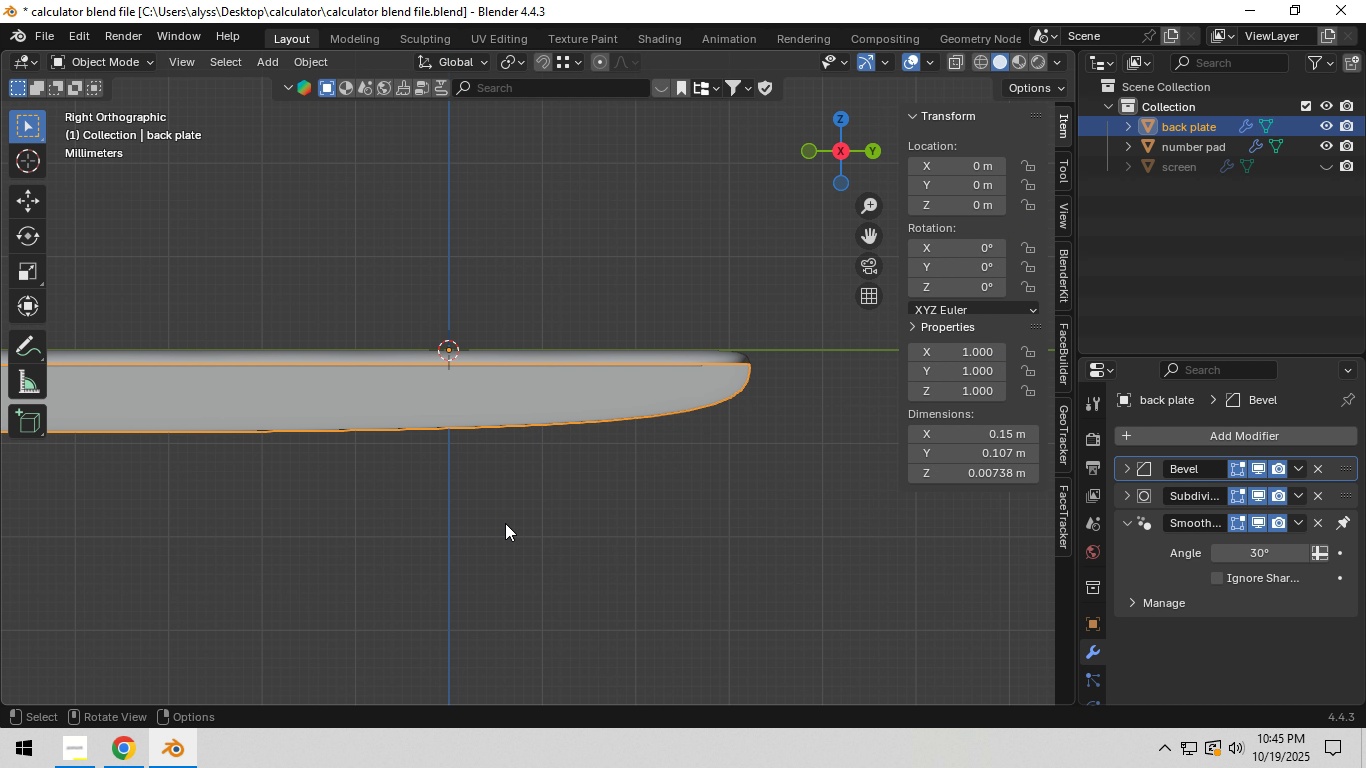 
key(Tab)
 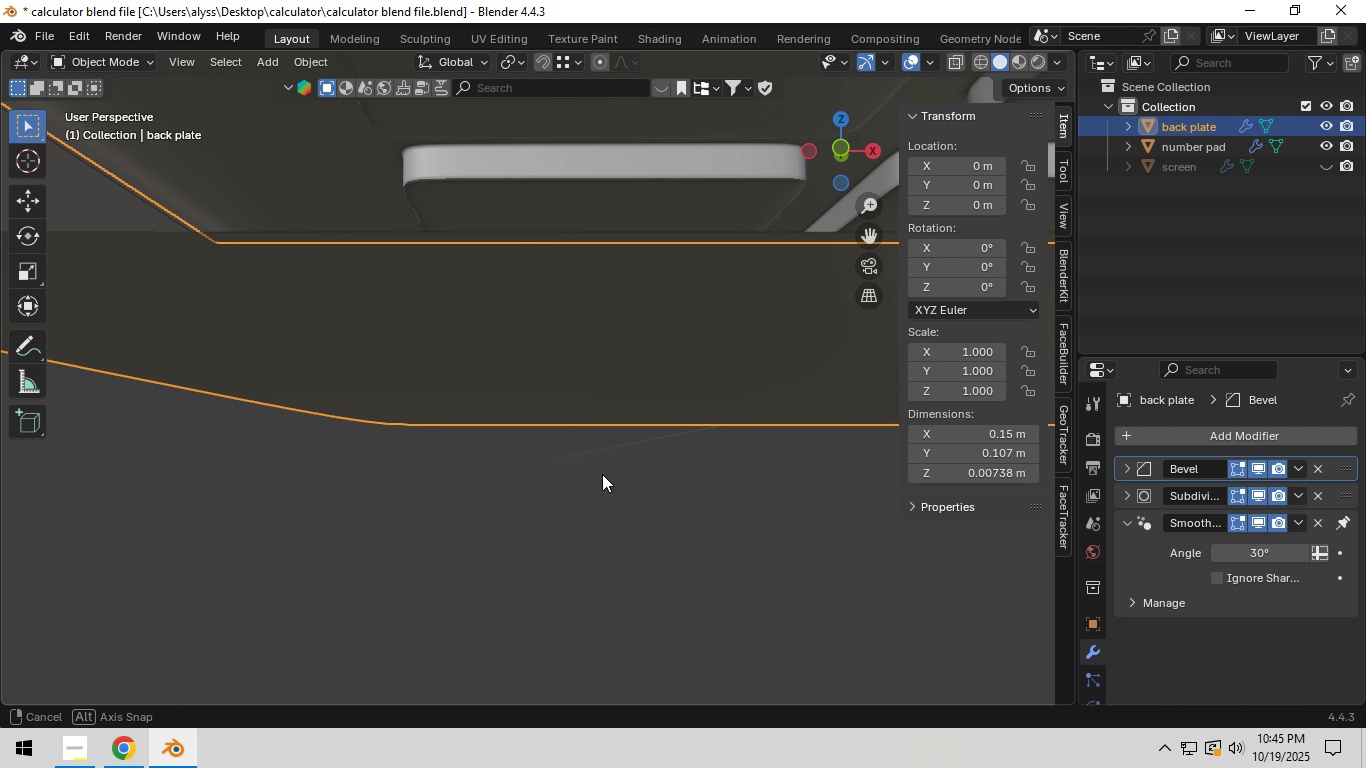 
scroll: coordinate [602, 476], scroll_direction: down, amount: 8.0
 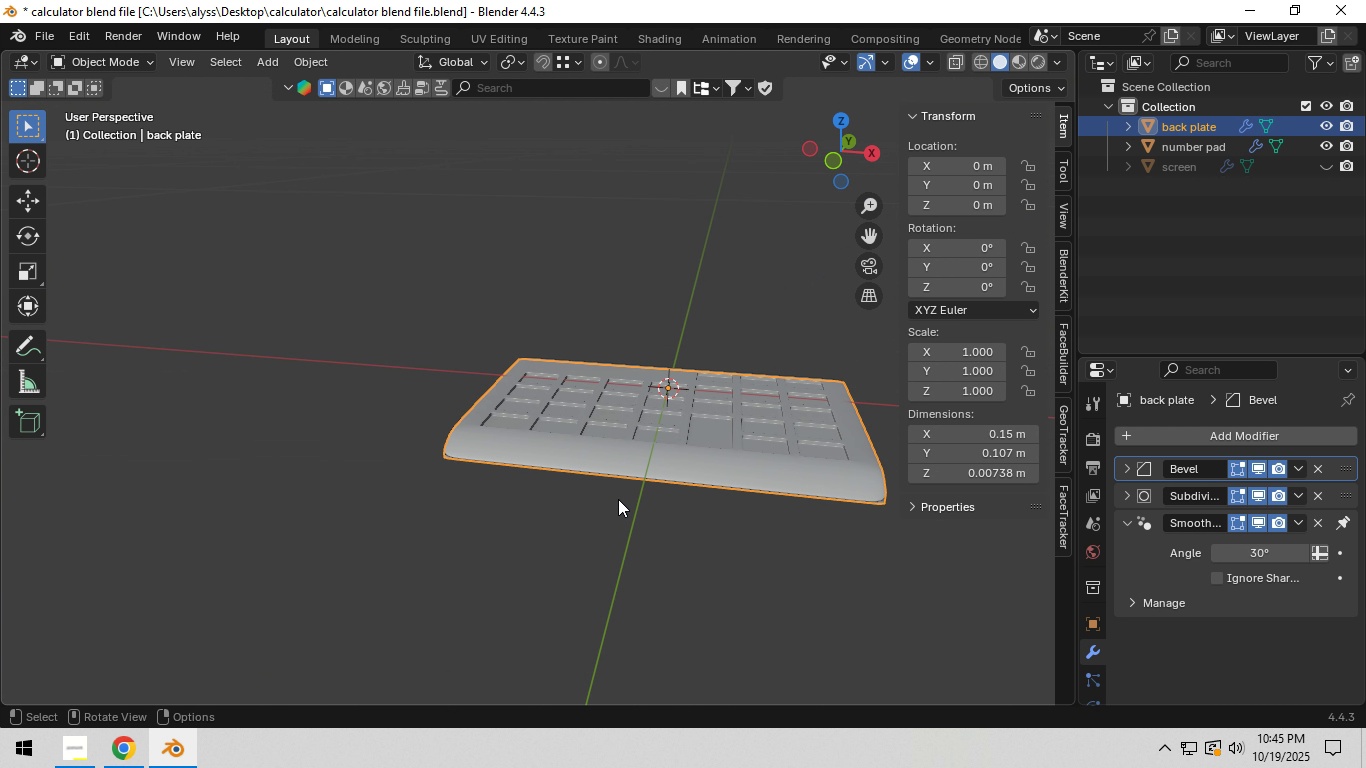 
left_click_drag(start_coordinate=[617, 506], to_coordinate=[616, 513])
 